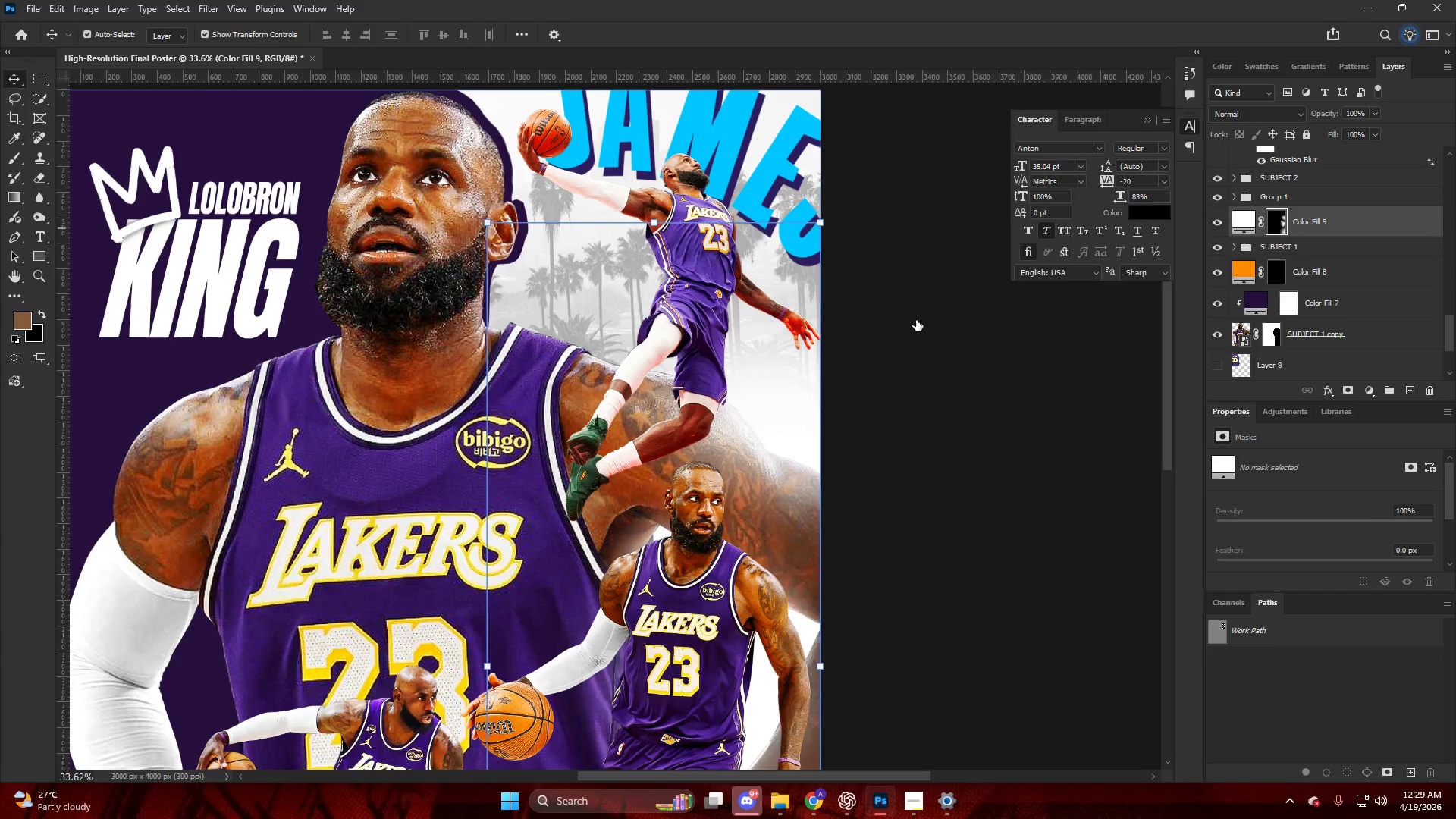 
hold_key(key=AltLeft, duration=0.44)
scroll: coordinate [755, 334], scroll_direction: down, amount: 8.0
 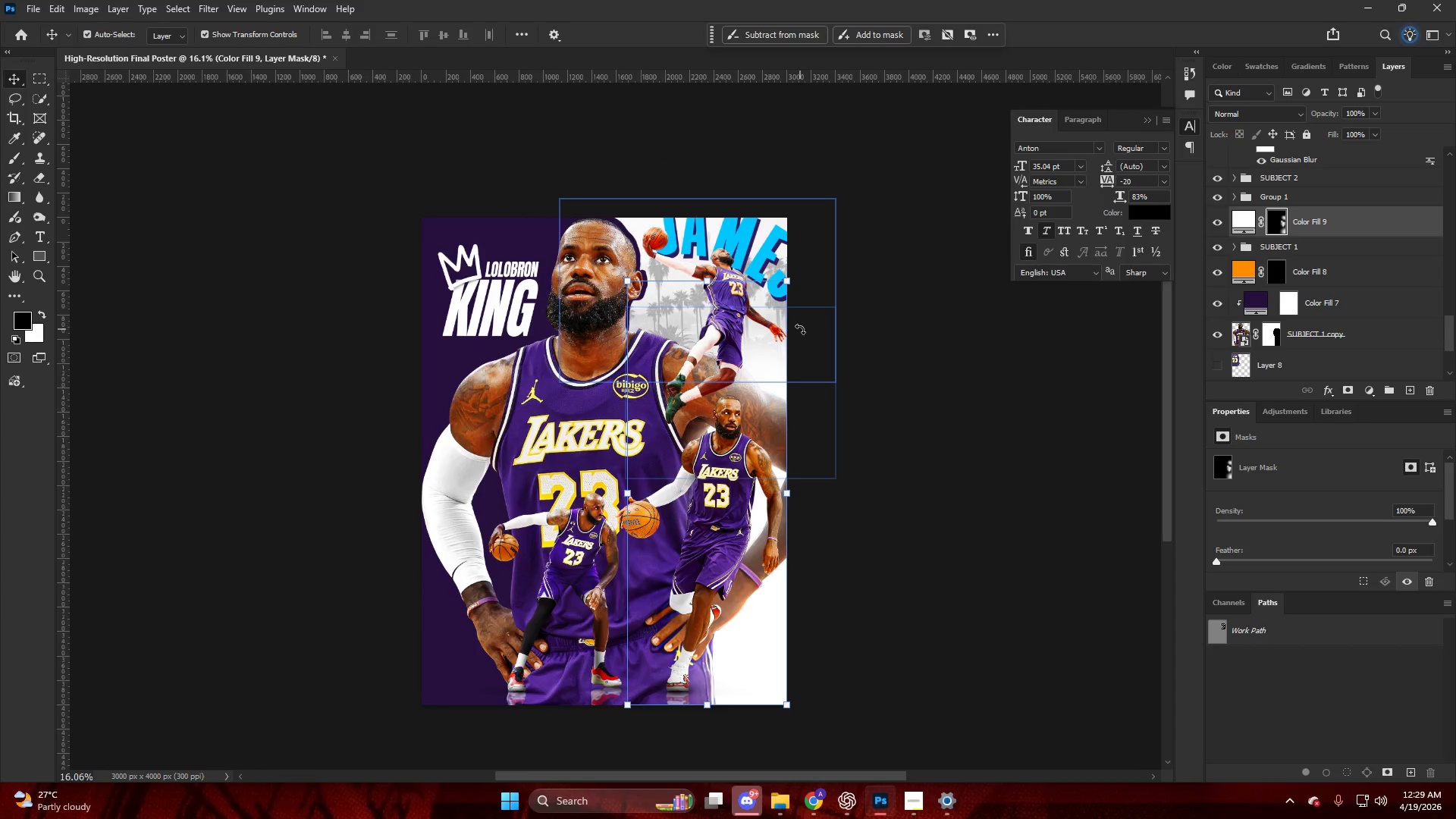 
hold_key(key=AltLeft, duration=0.5)
scroll: coordinate [626, 323], scroll_direction: up, amount: 8.0
 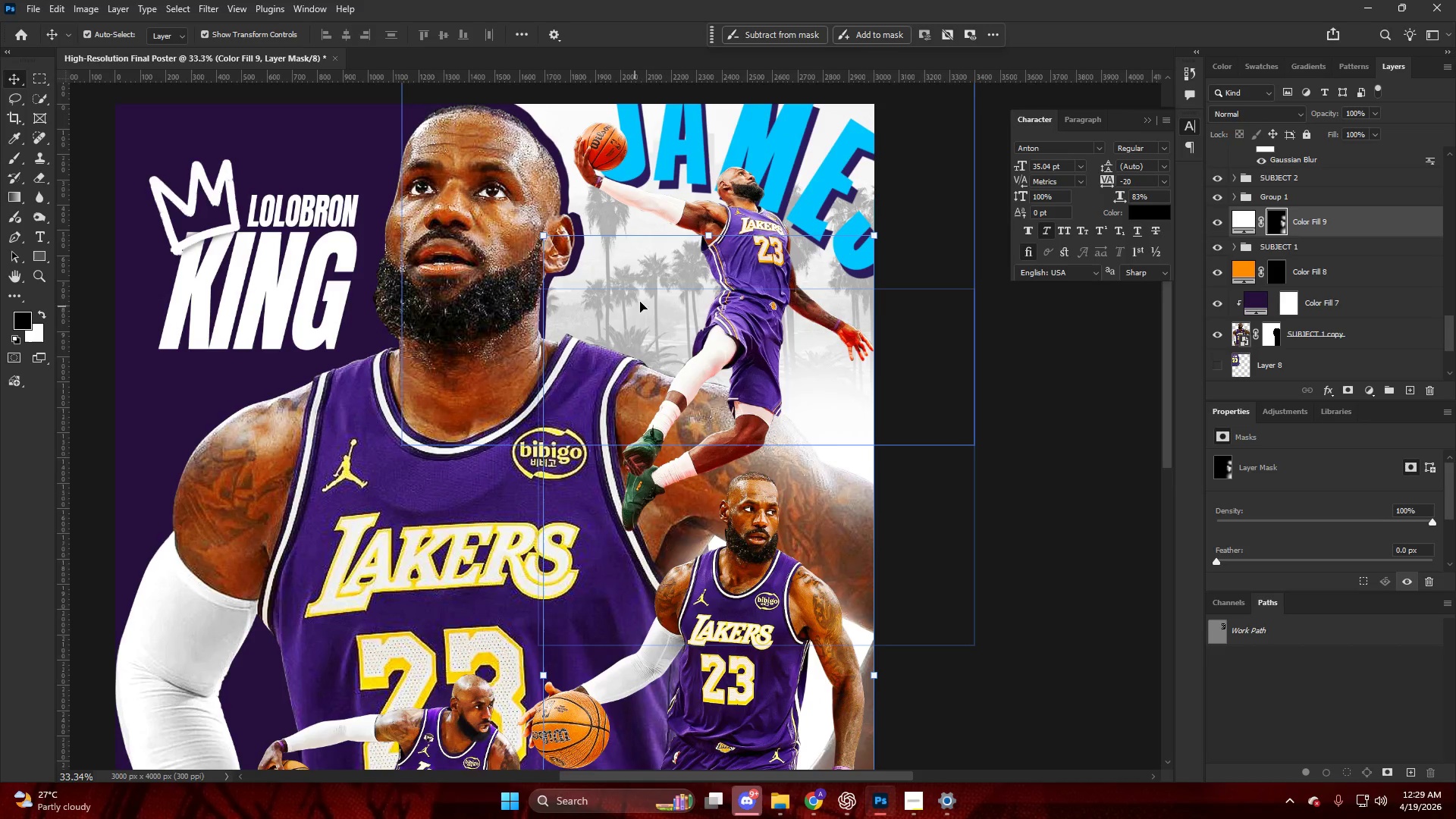 
key(B)
 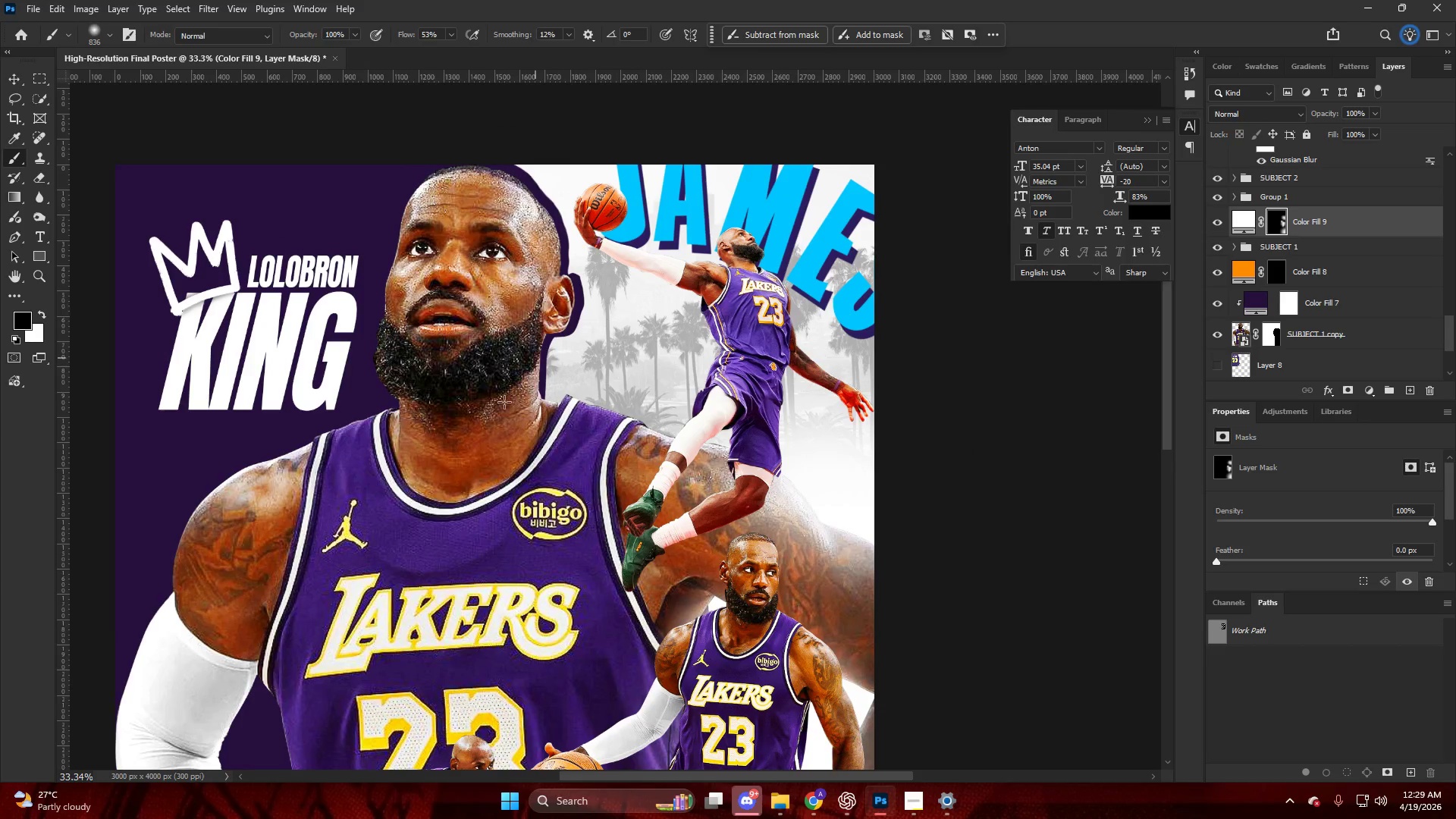 
hold_key(key=AltLeft, duration=0.31)
 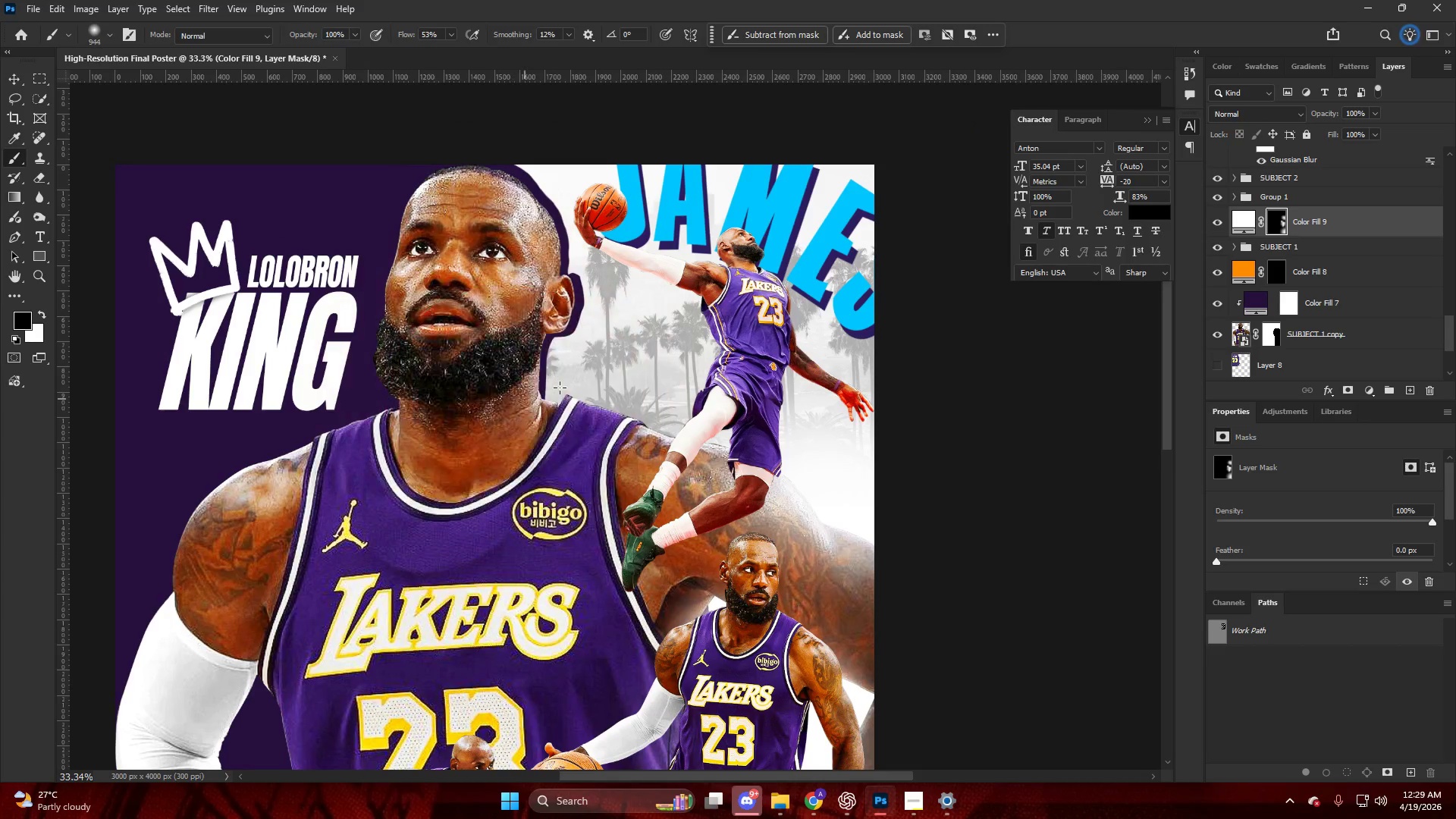 
scroll: coordinate [648, 301], scroll_direction: up, amount: 5.0
 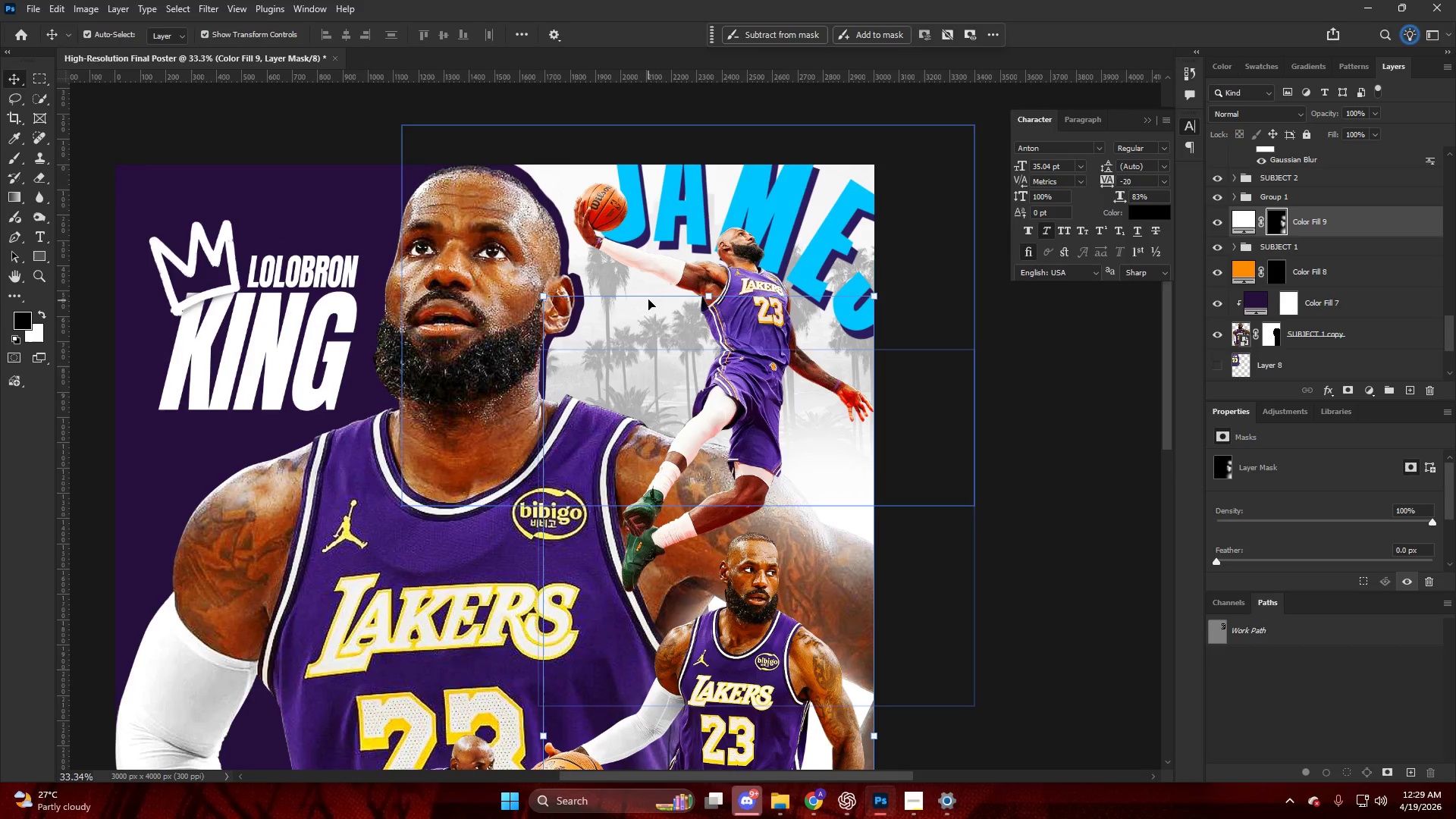 
key(Alt+AltLeft)
 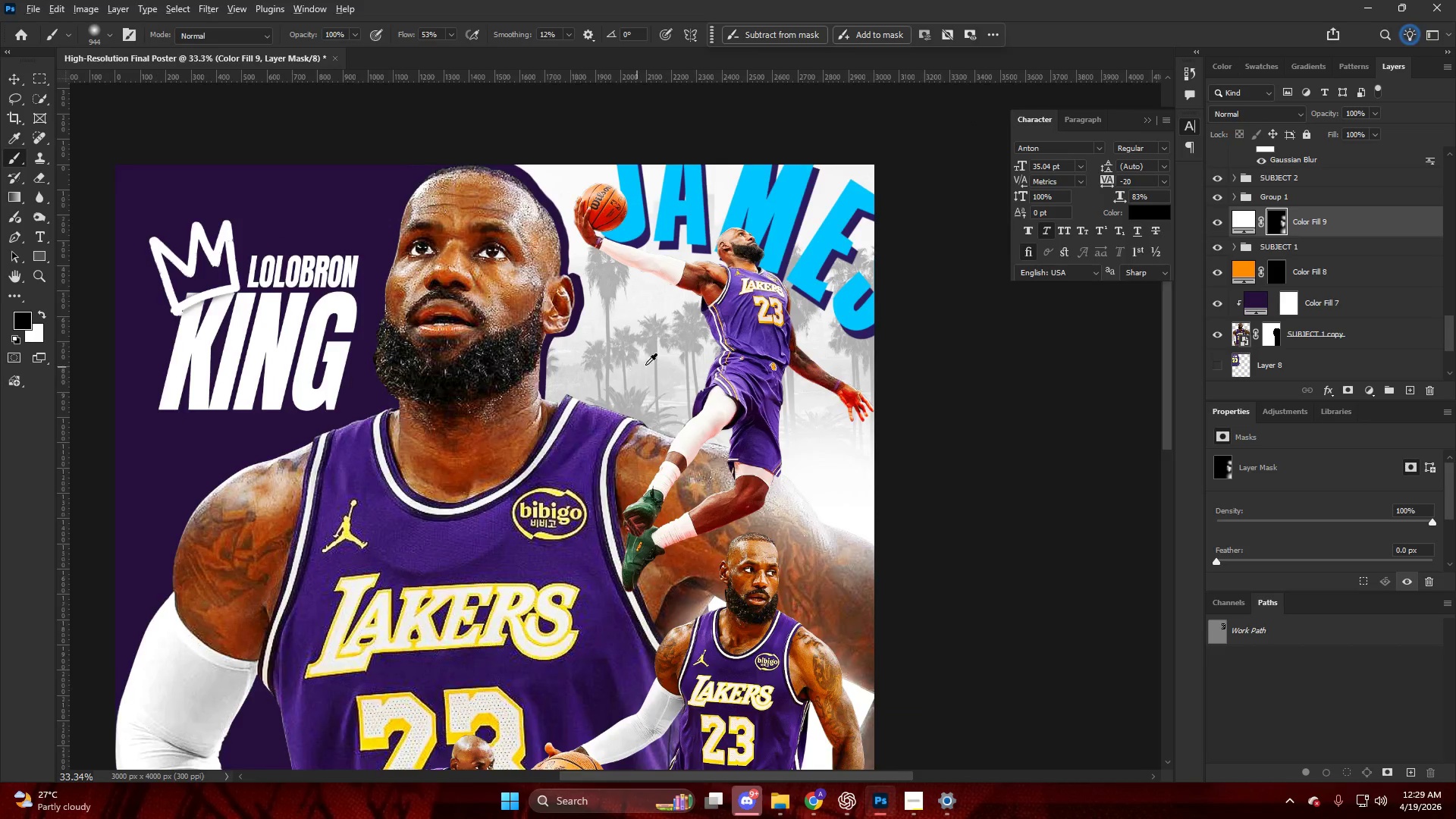 
key(Alt+AltLeft)
 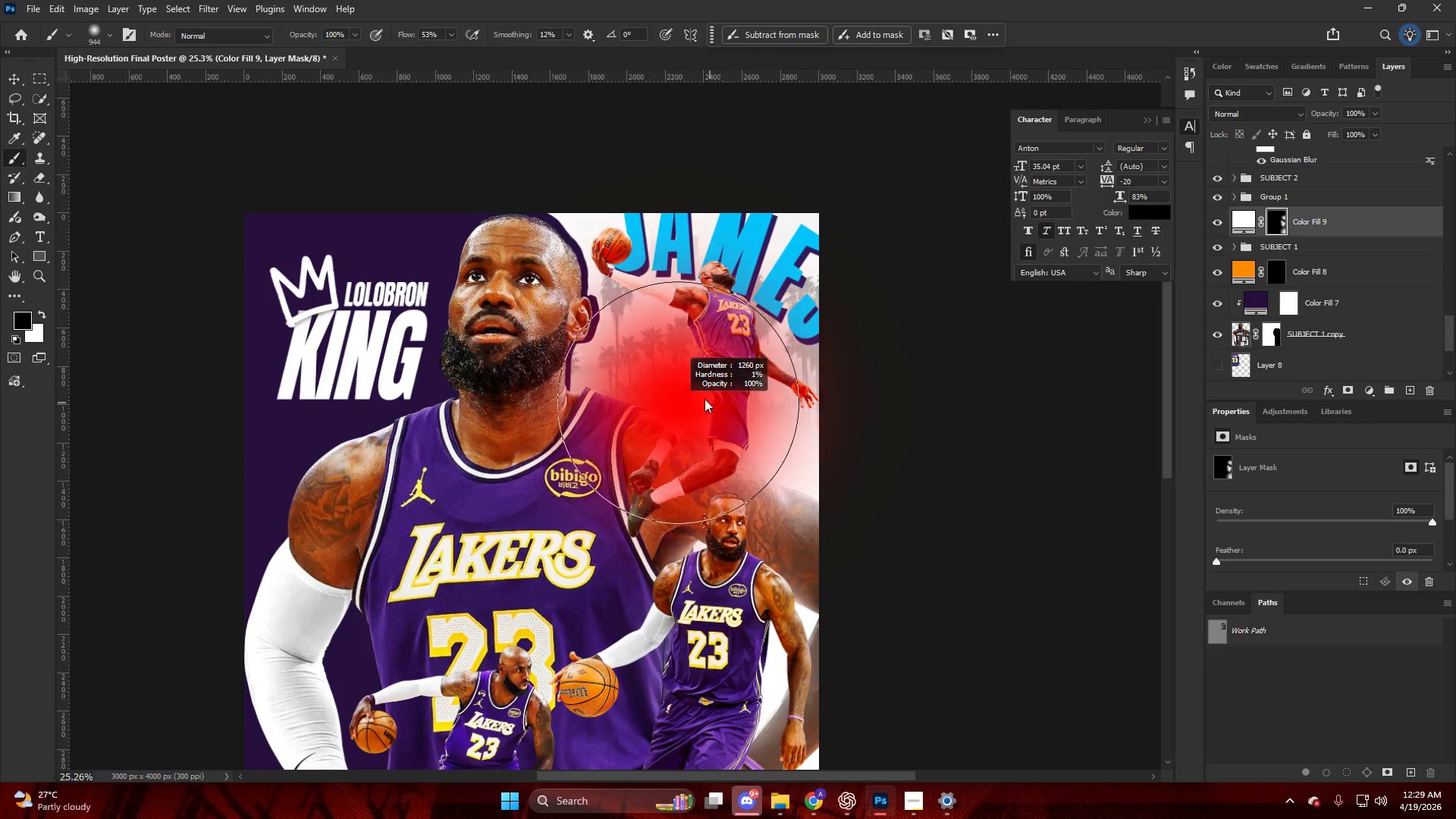 
scroll: coordinate [645, 365], scroll_direction: down, amount: 3.0
 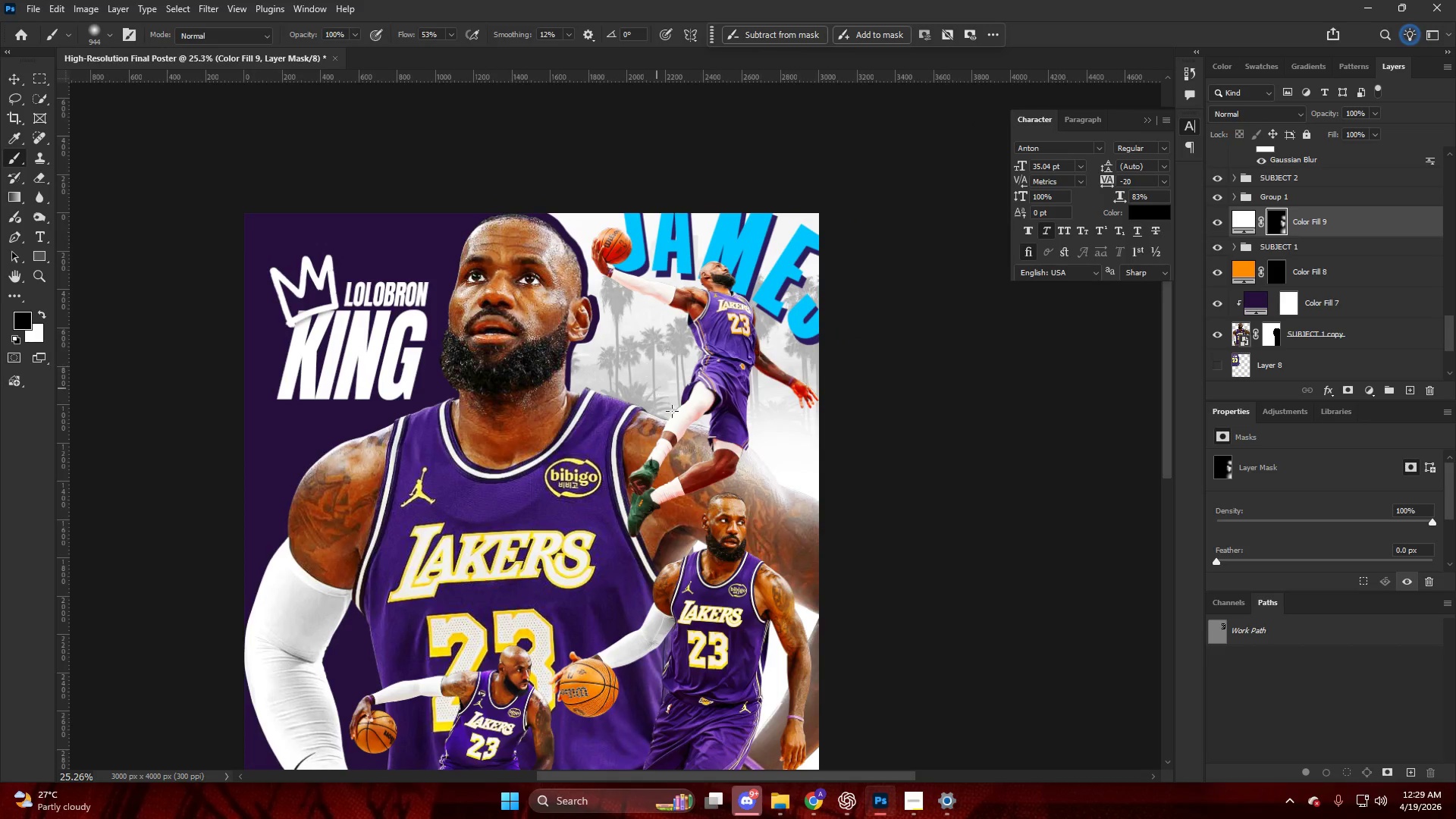 
left_click([673, 386])
 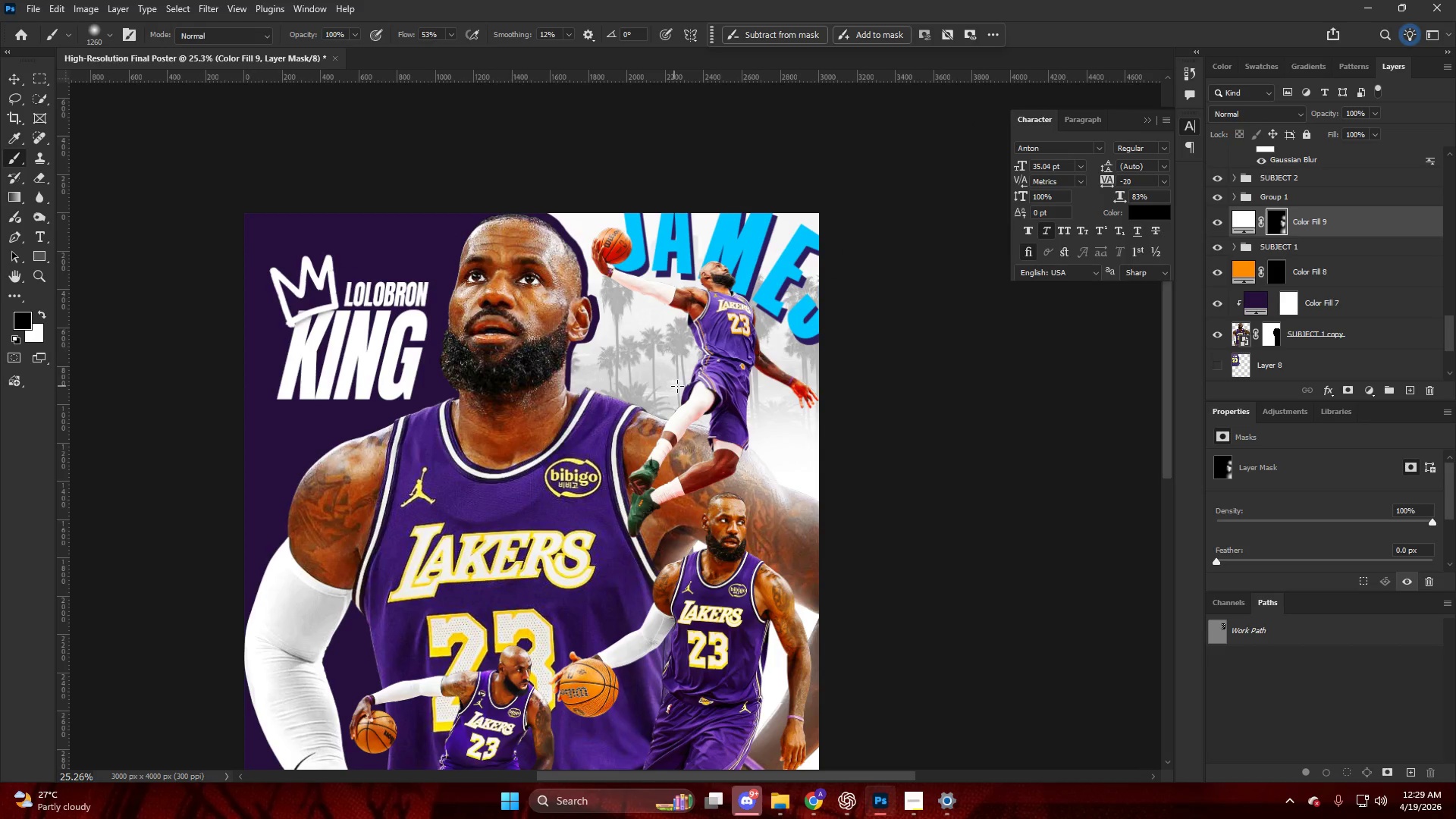 
key(CapsLock)
 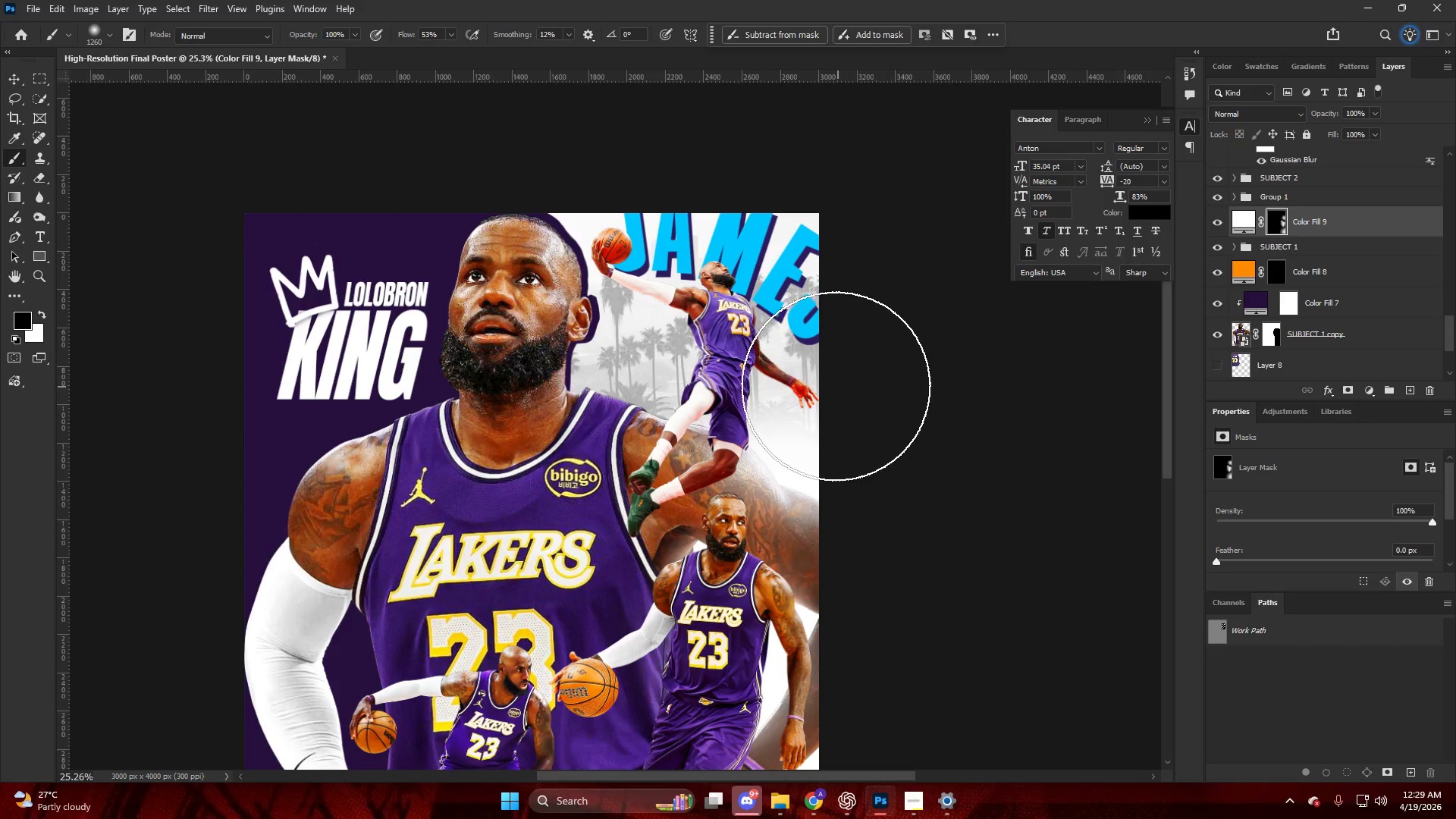 
key(Control+Z)
 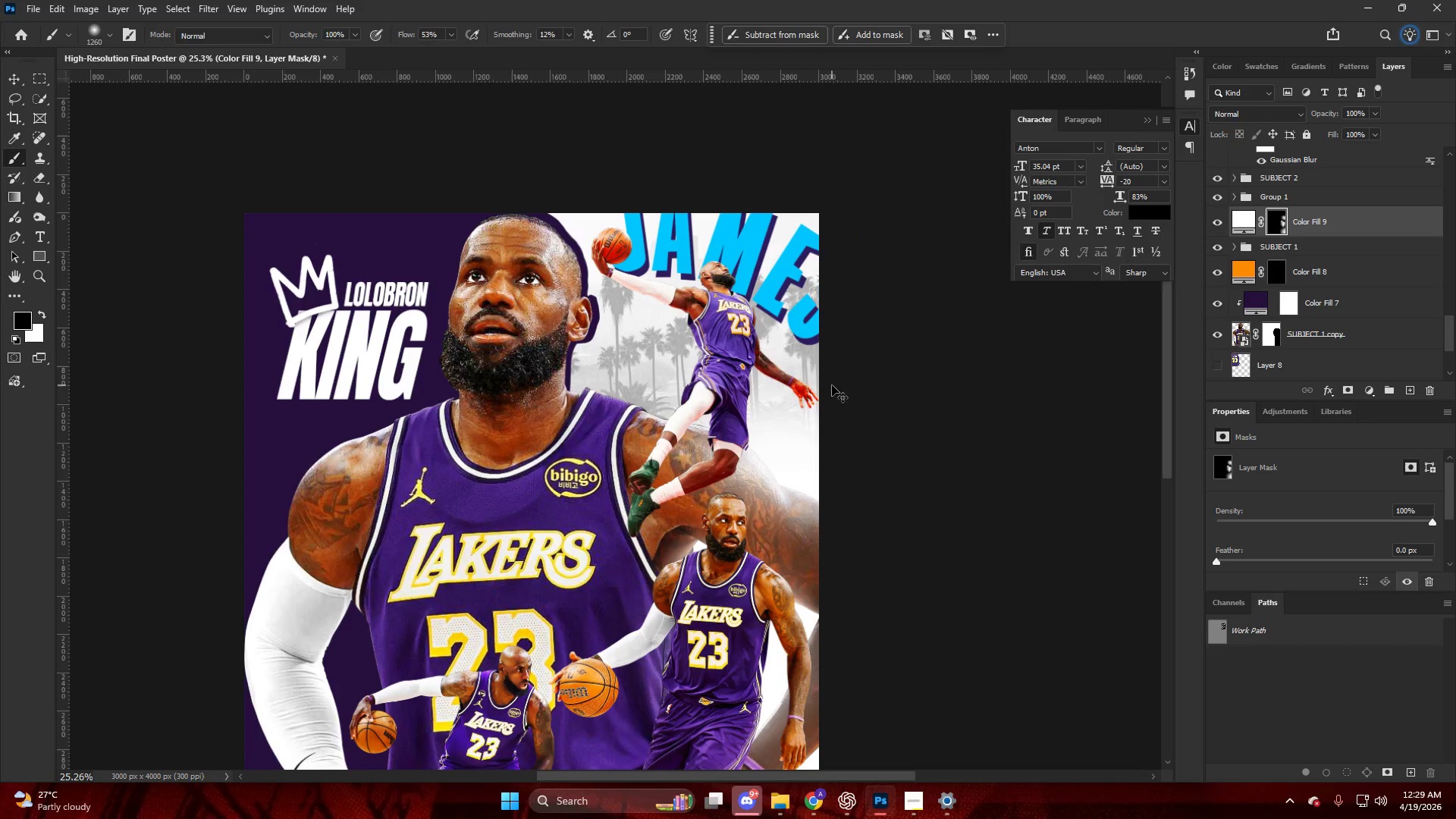 
key(Control+Z)
 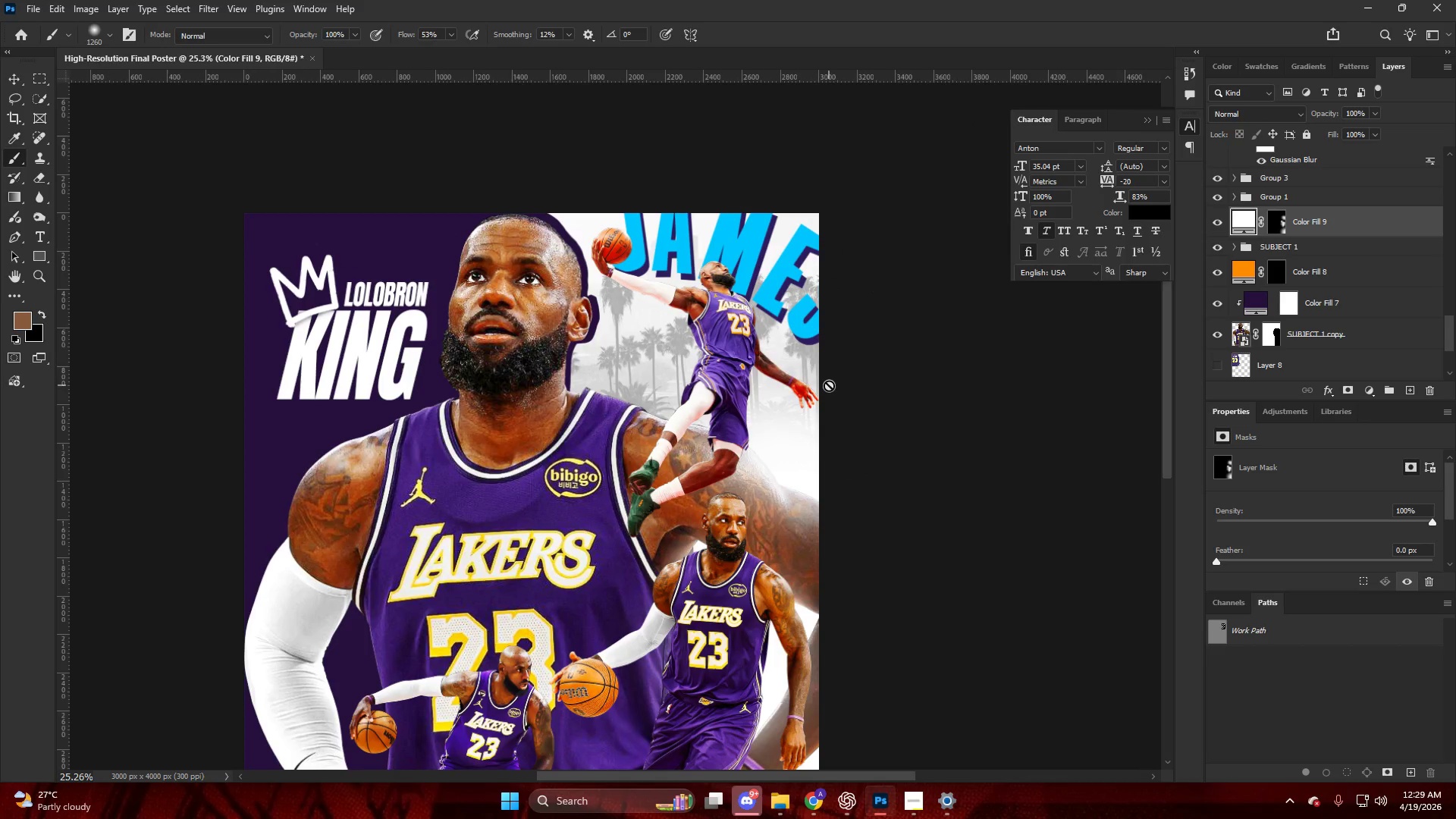 
key(Control+Z)
 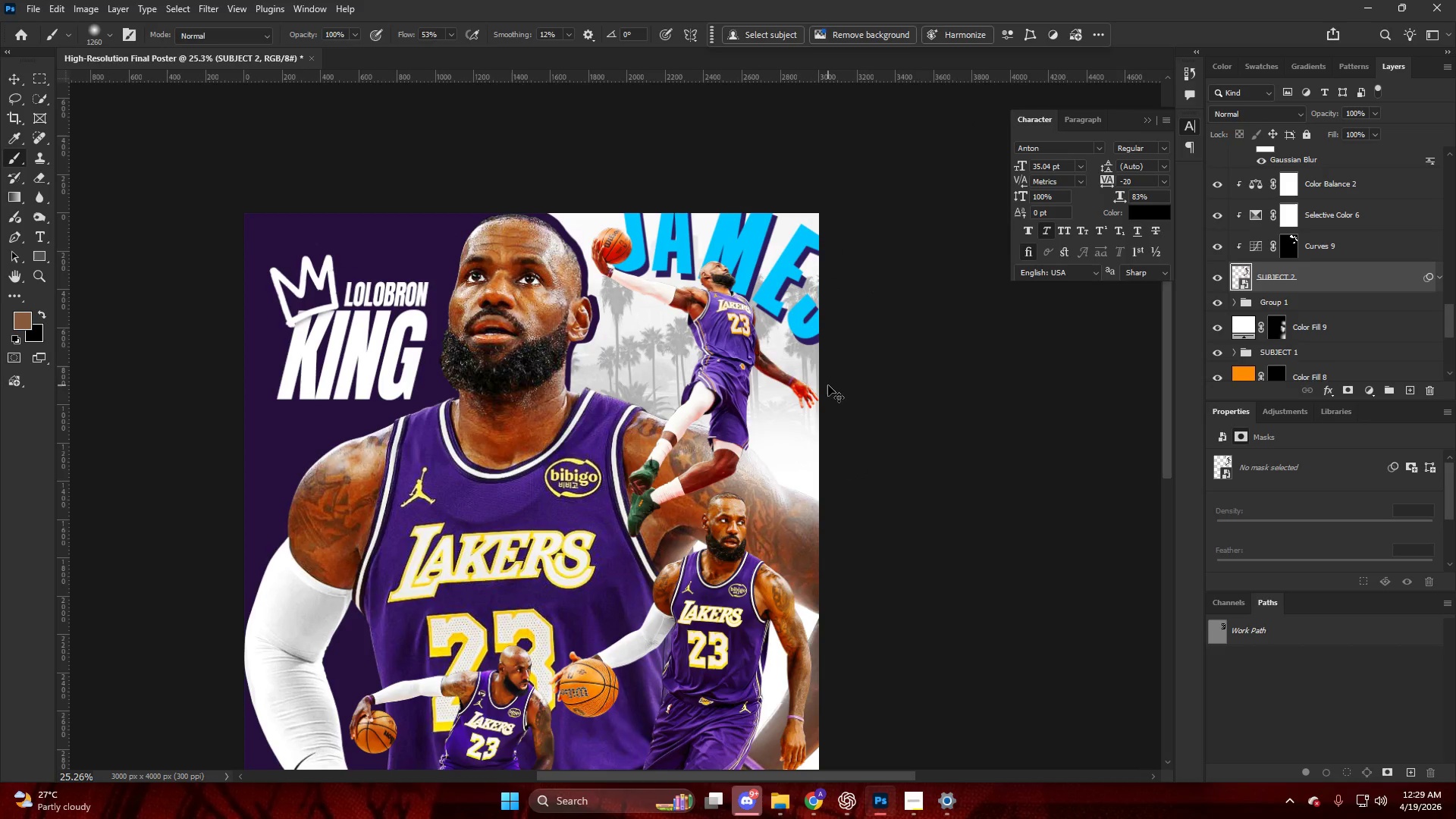 
key(Control+Z)
 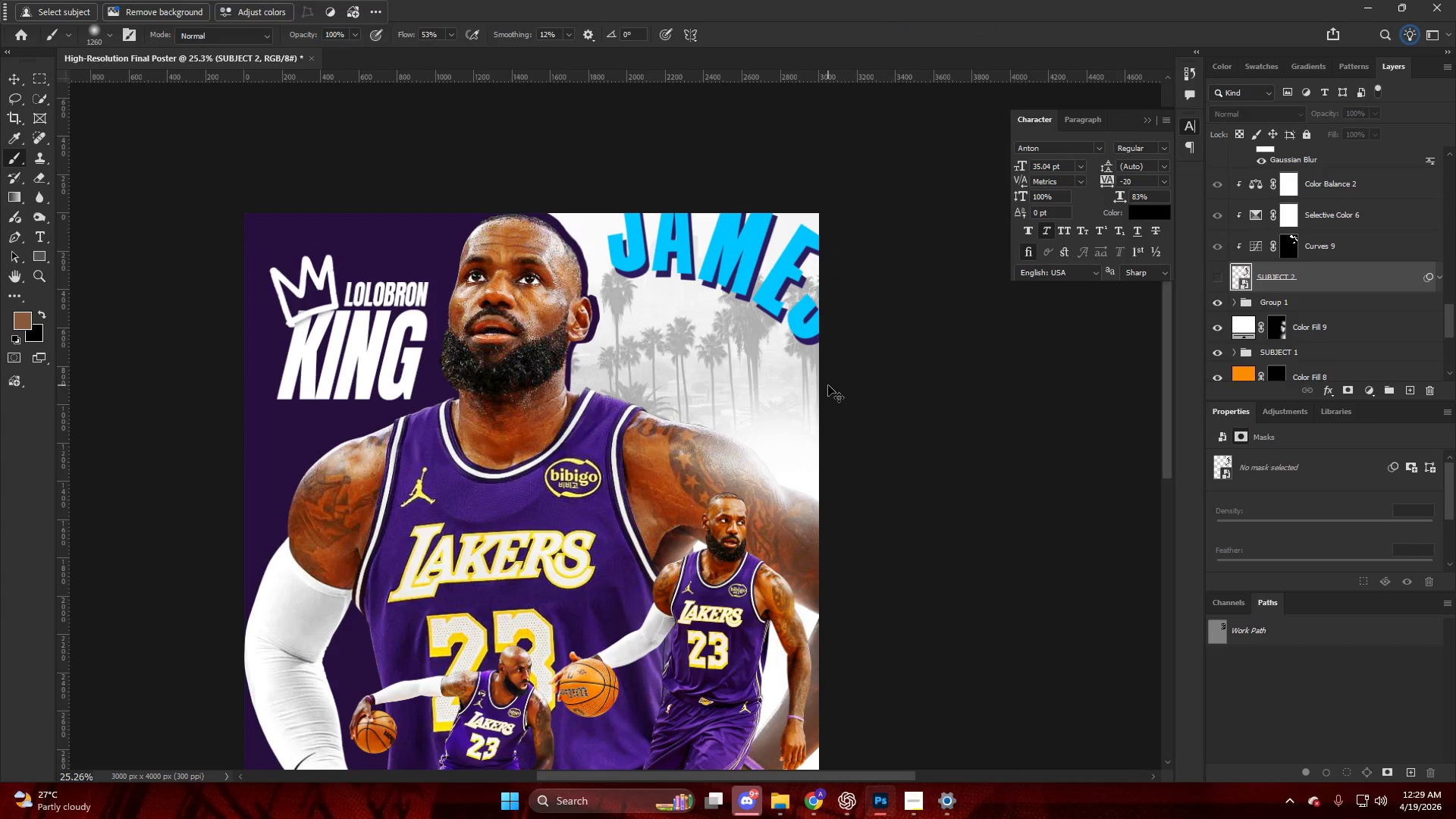 
key(Control+Shift+Z)
 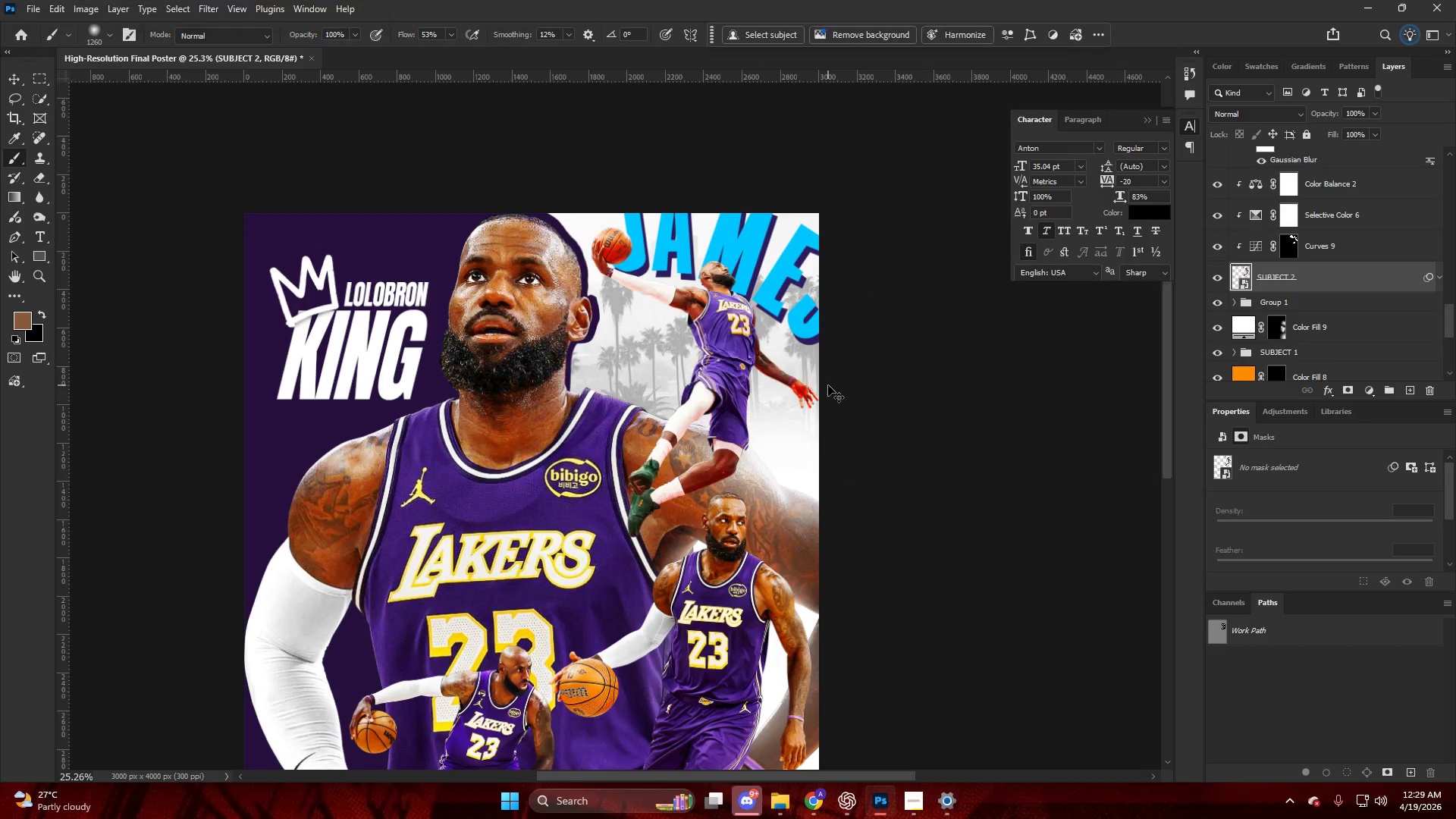 
key(Control+Shift+Z)
 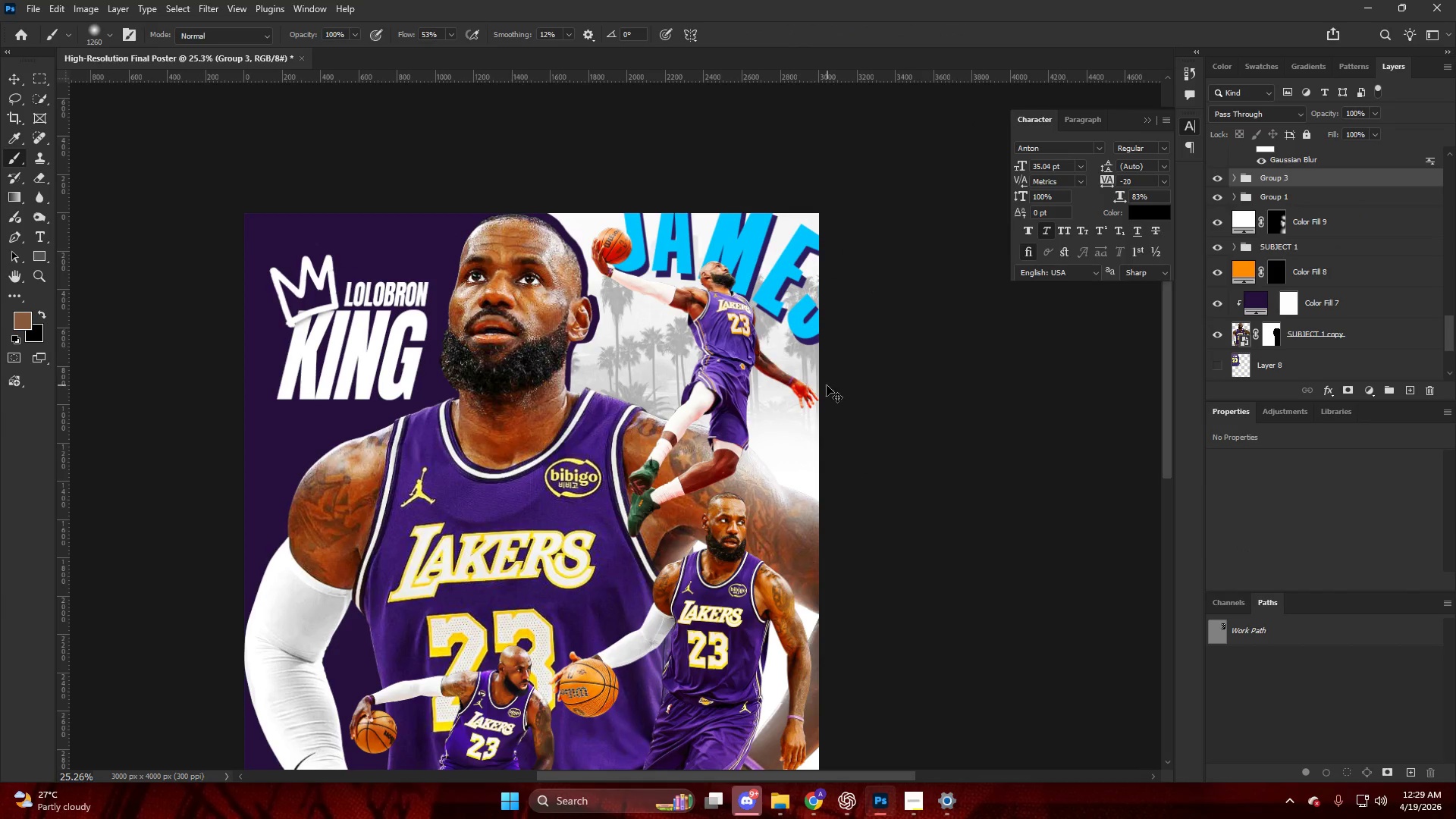 
hold_key(key=AltLeft, duration=0.33)
scroll: coordinate [716, 402], scroll_direction: up, amount: 3.0
 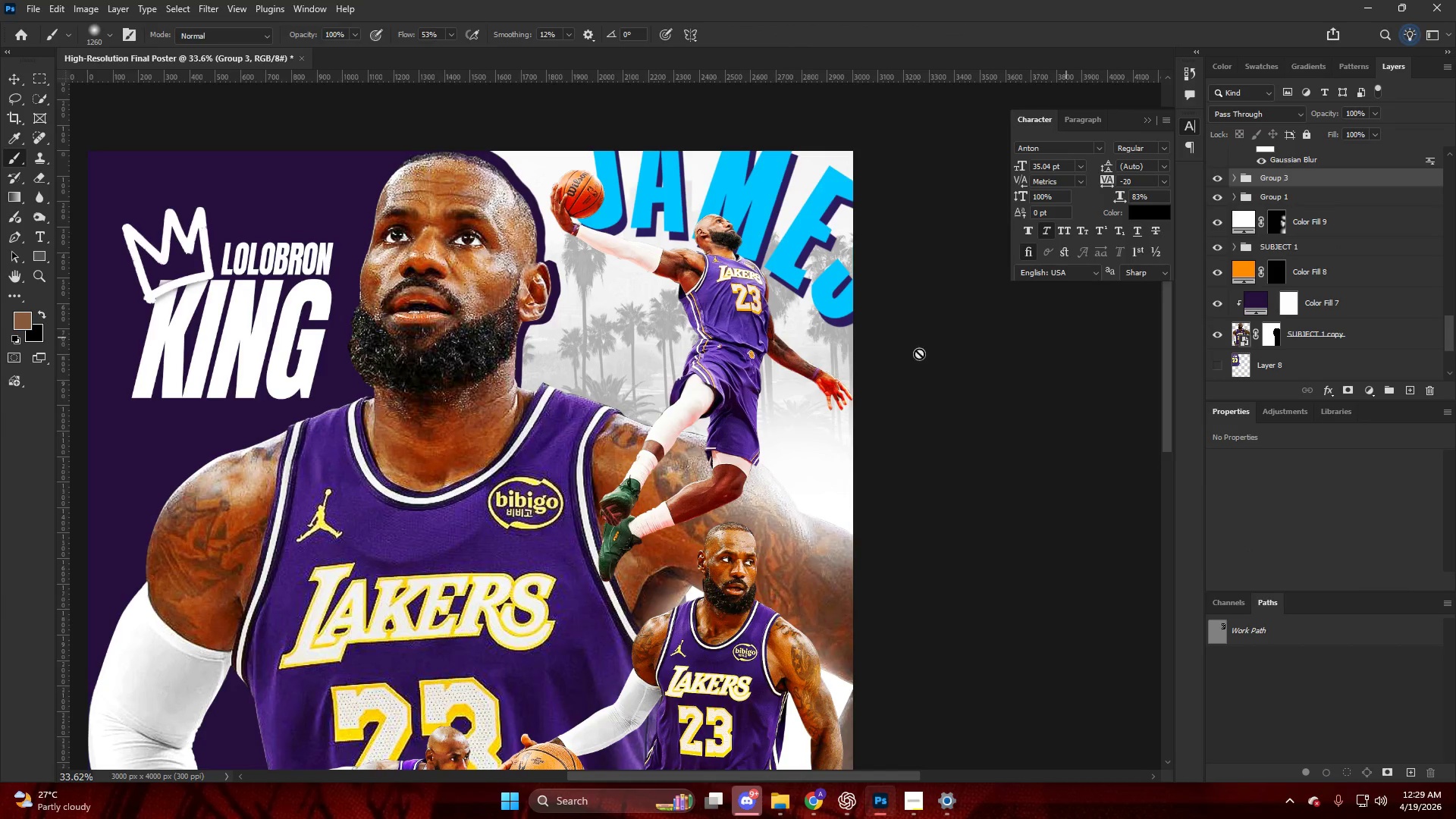 
key(V)
 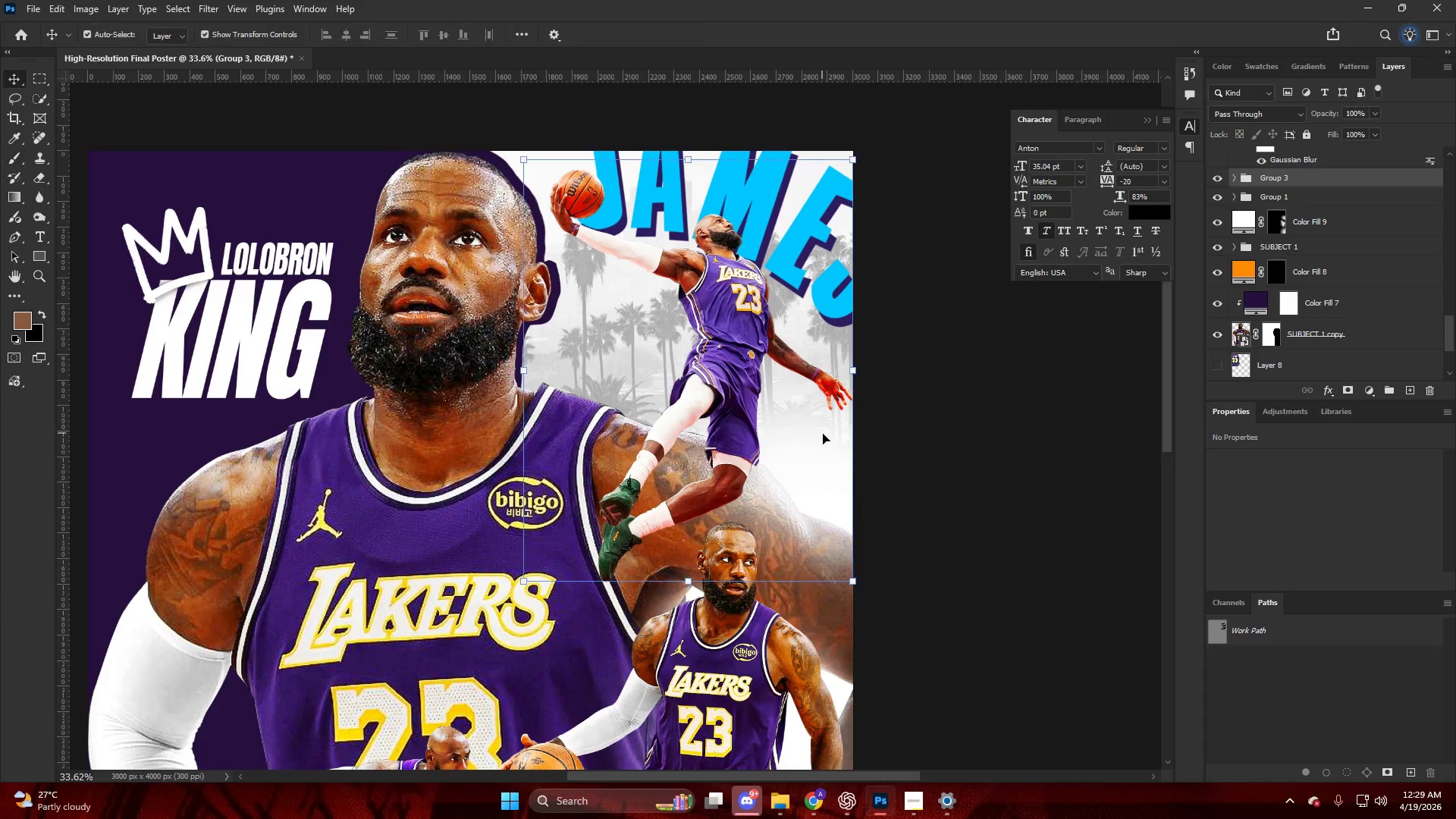 
left_click([823, 434])
 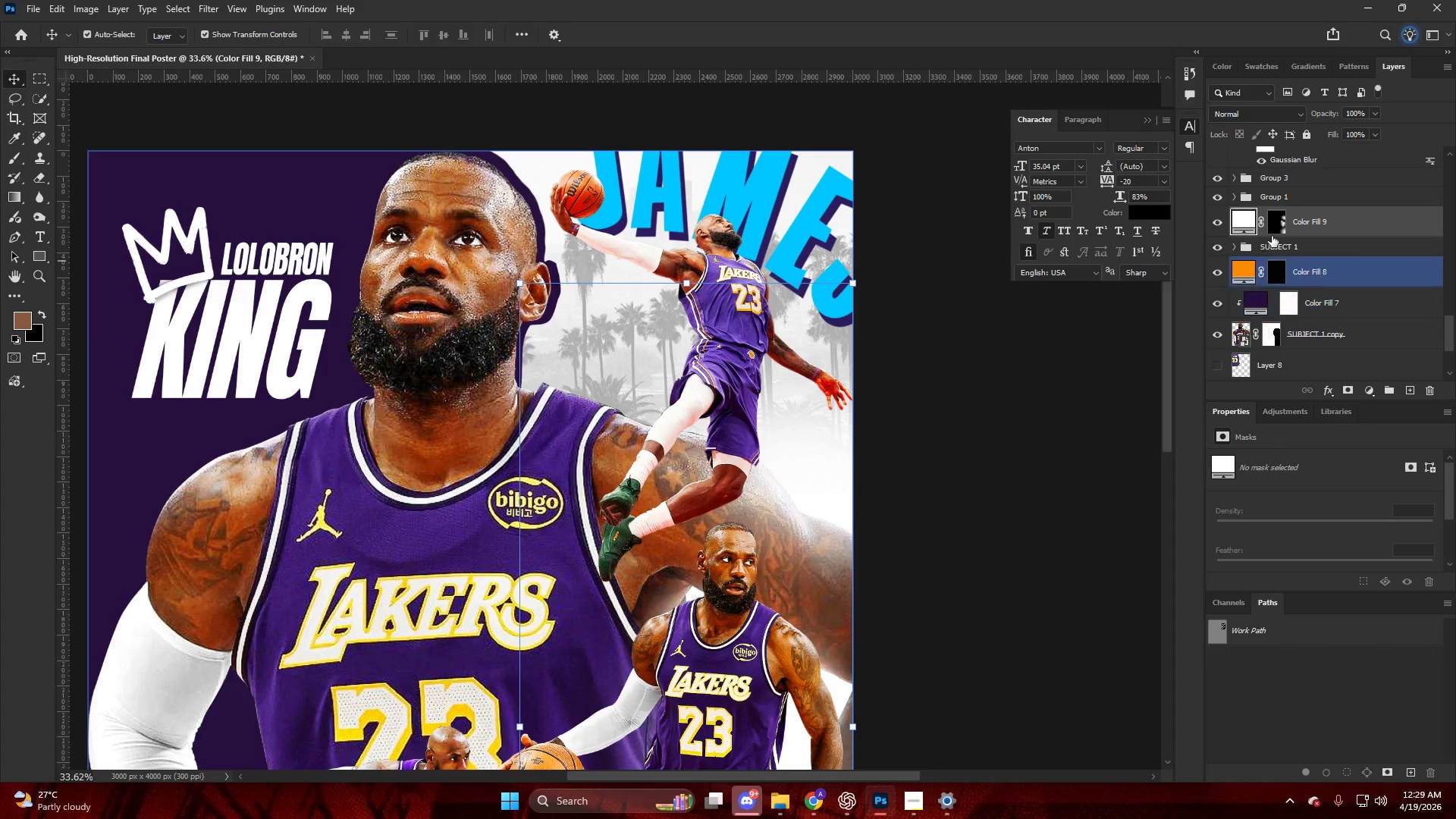 
left_click([1279, 230])
 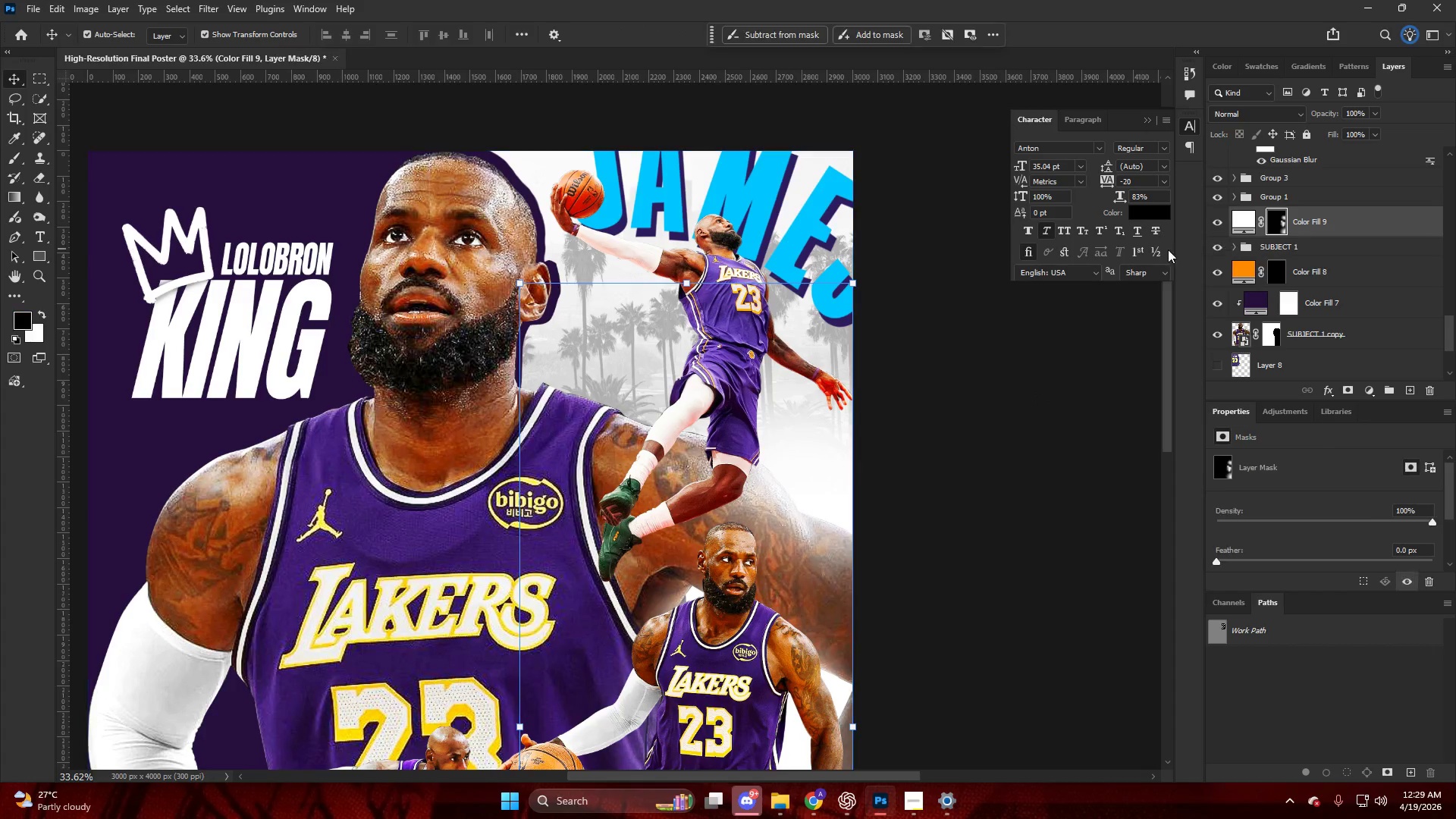 
key(B)
 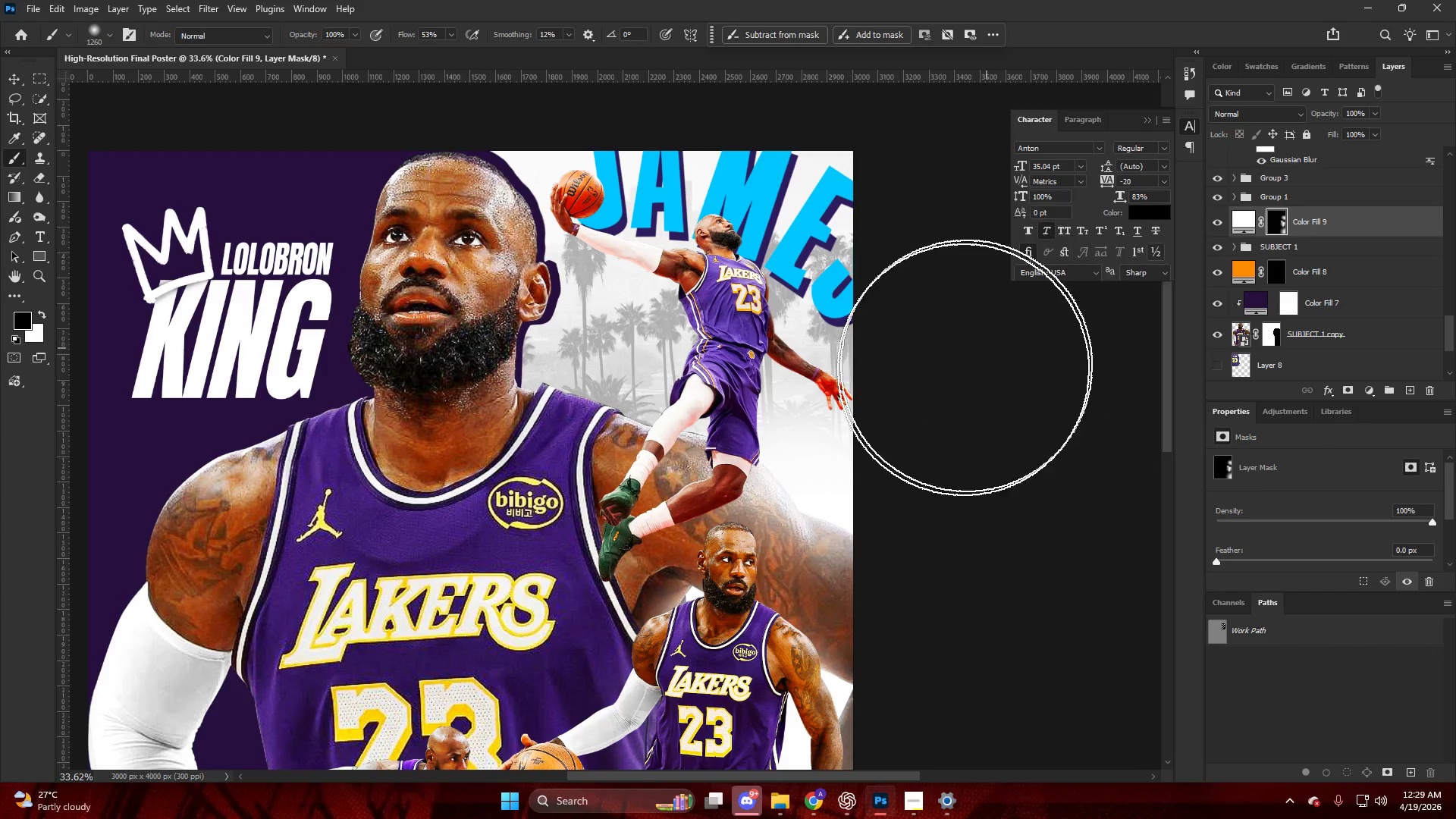 
hold_key(key=AltLeft, duration=0.48)
 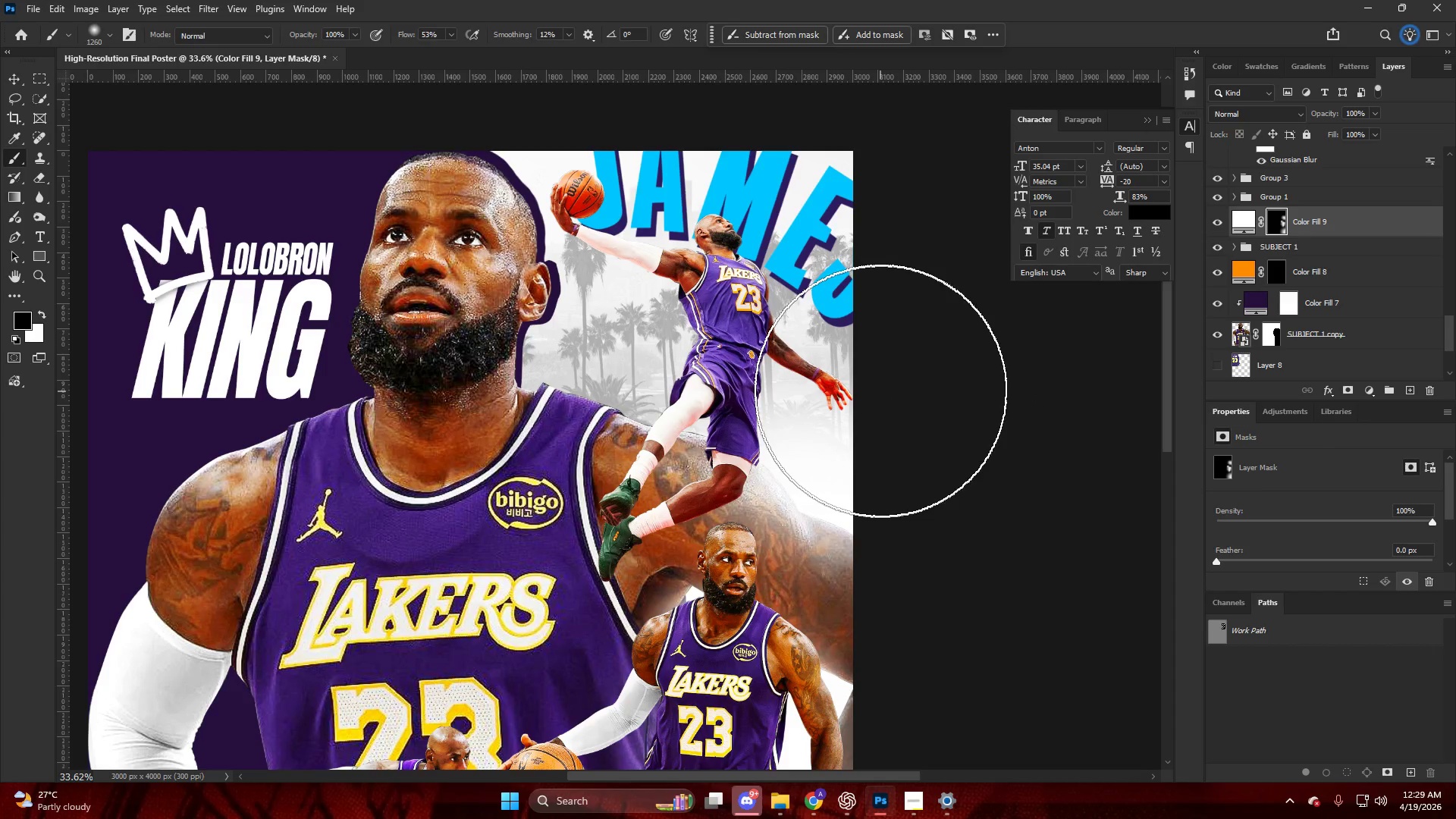 
key(Control+Shift+Z)
 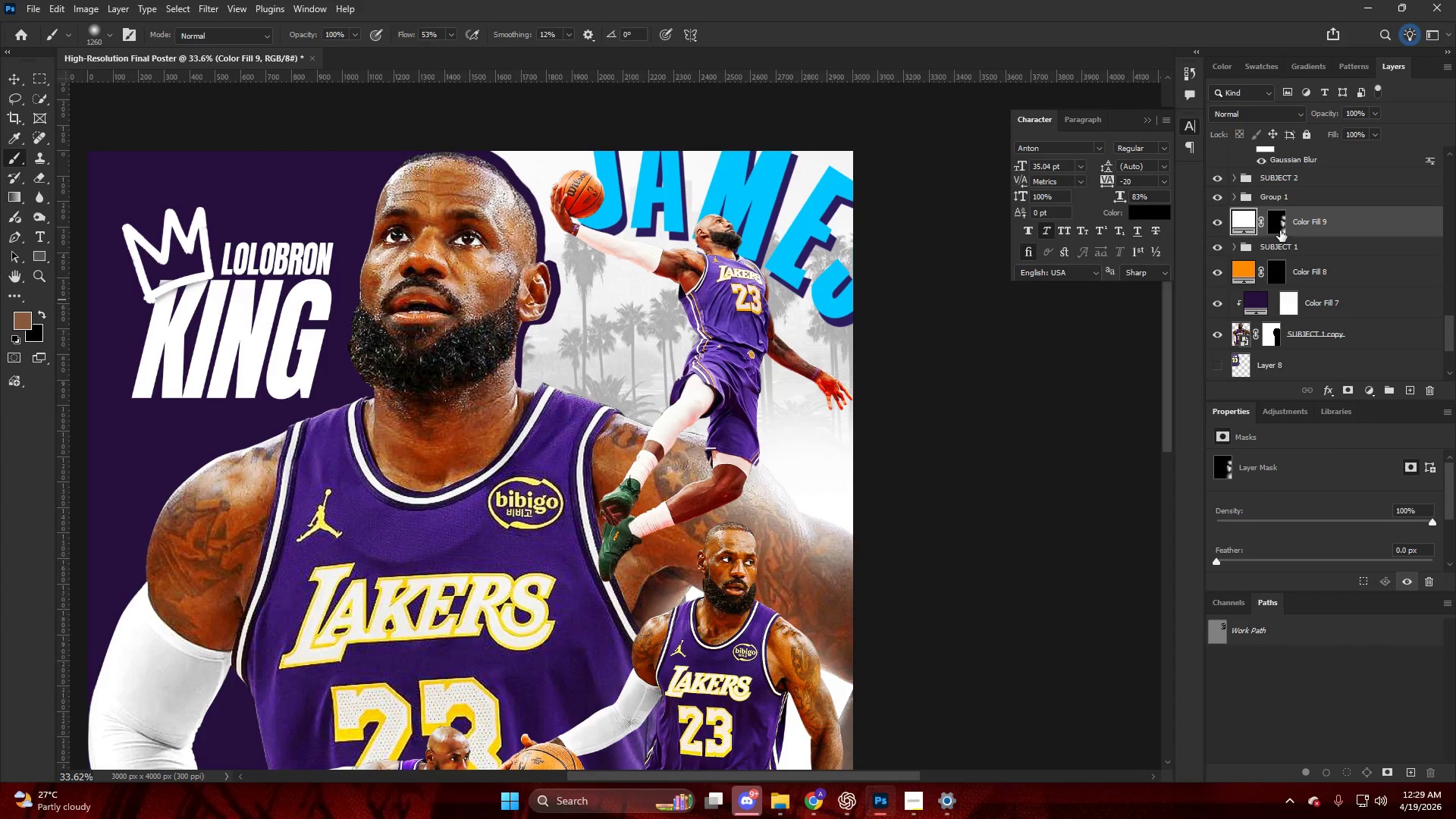 
left_click([1279, 224])
 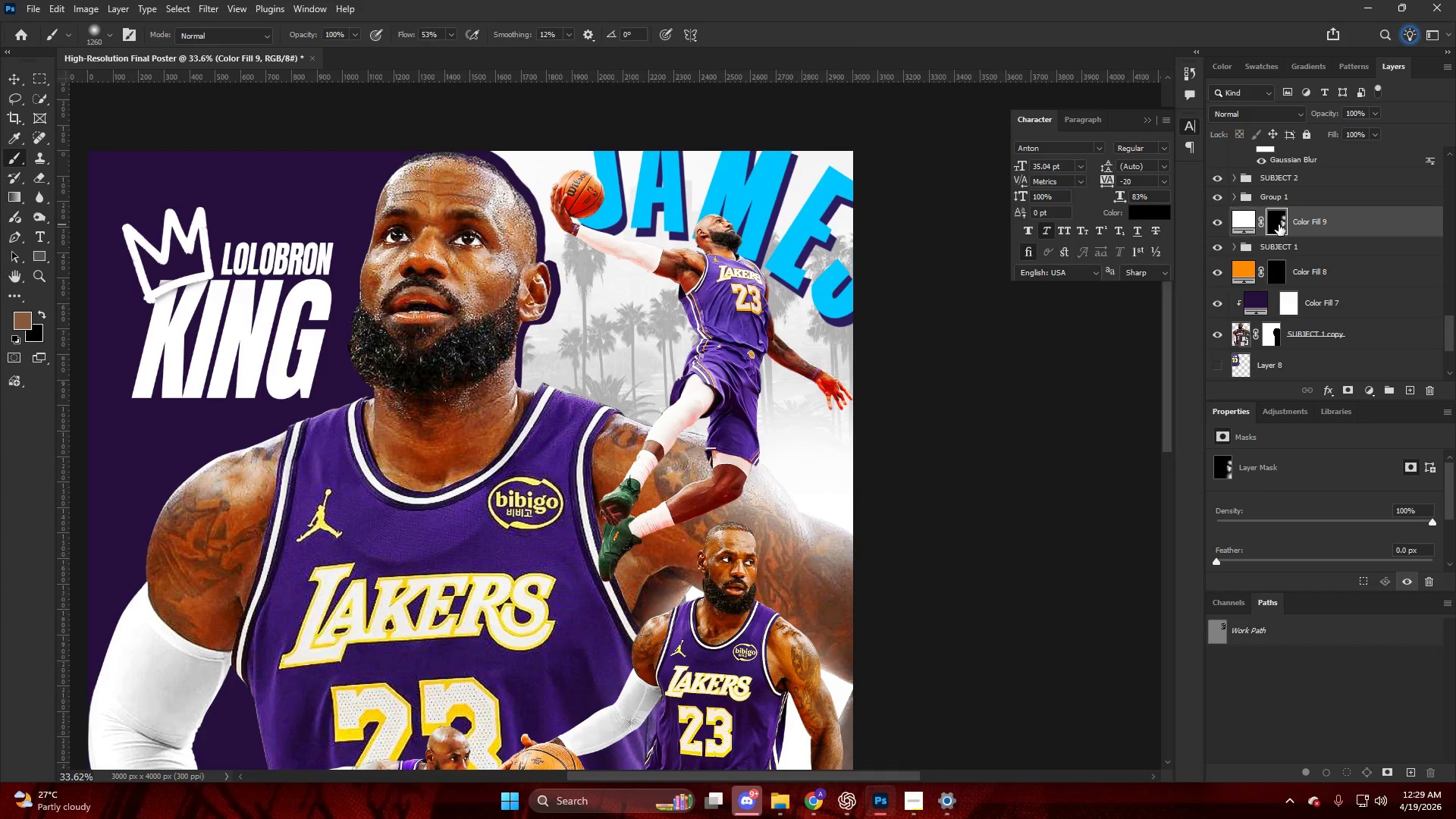 
key(B)
 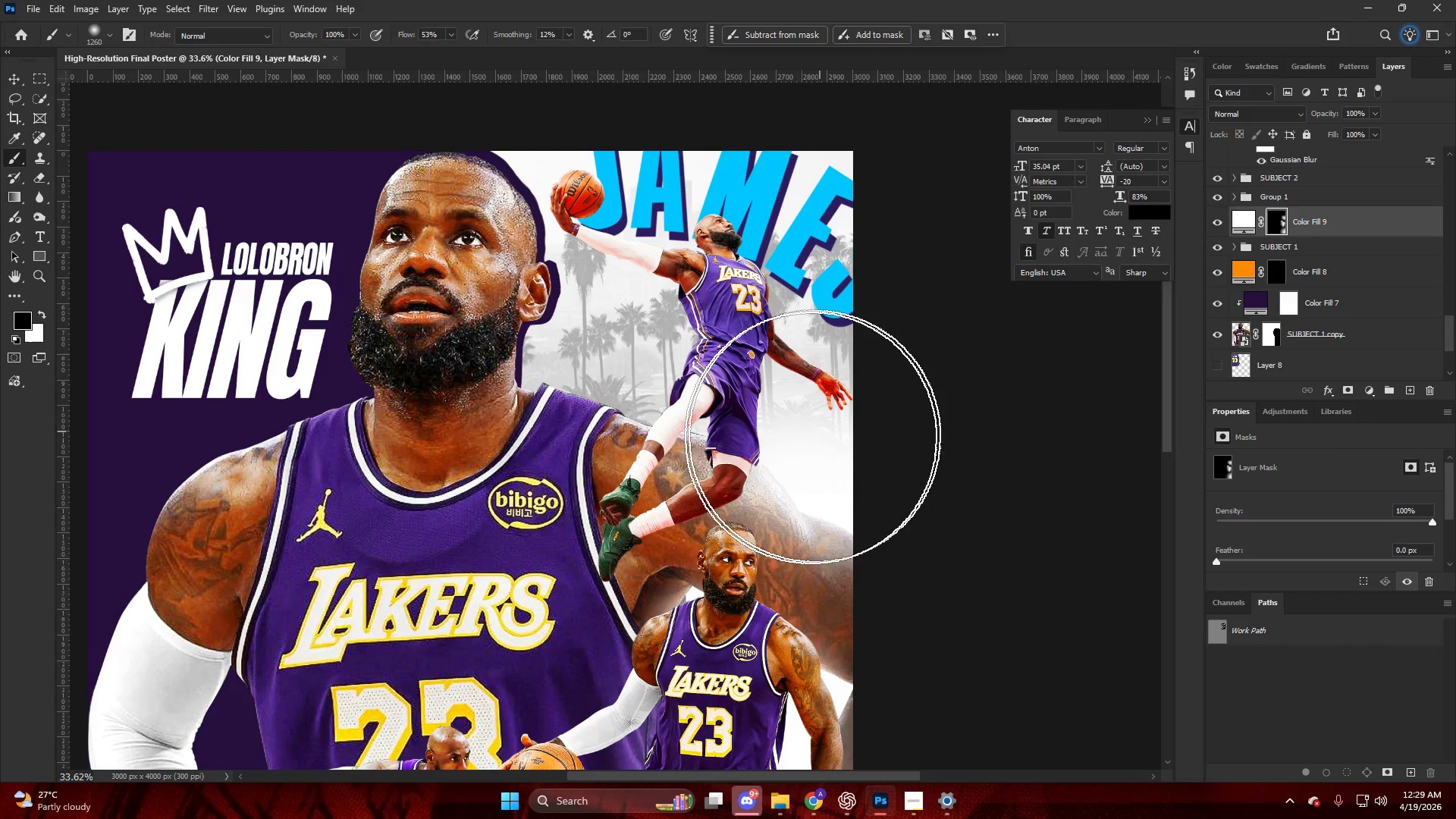 
key(Alt+AltLeft)
 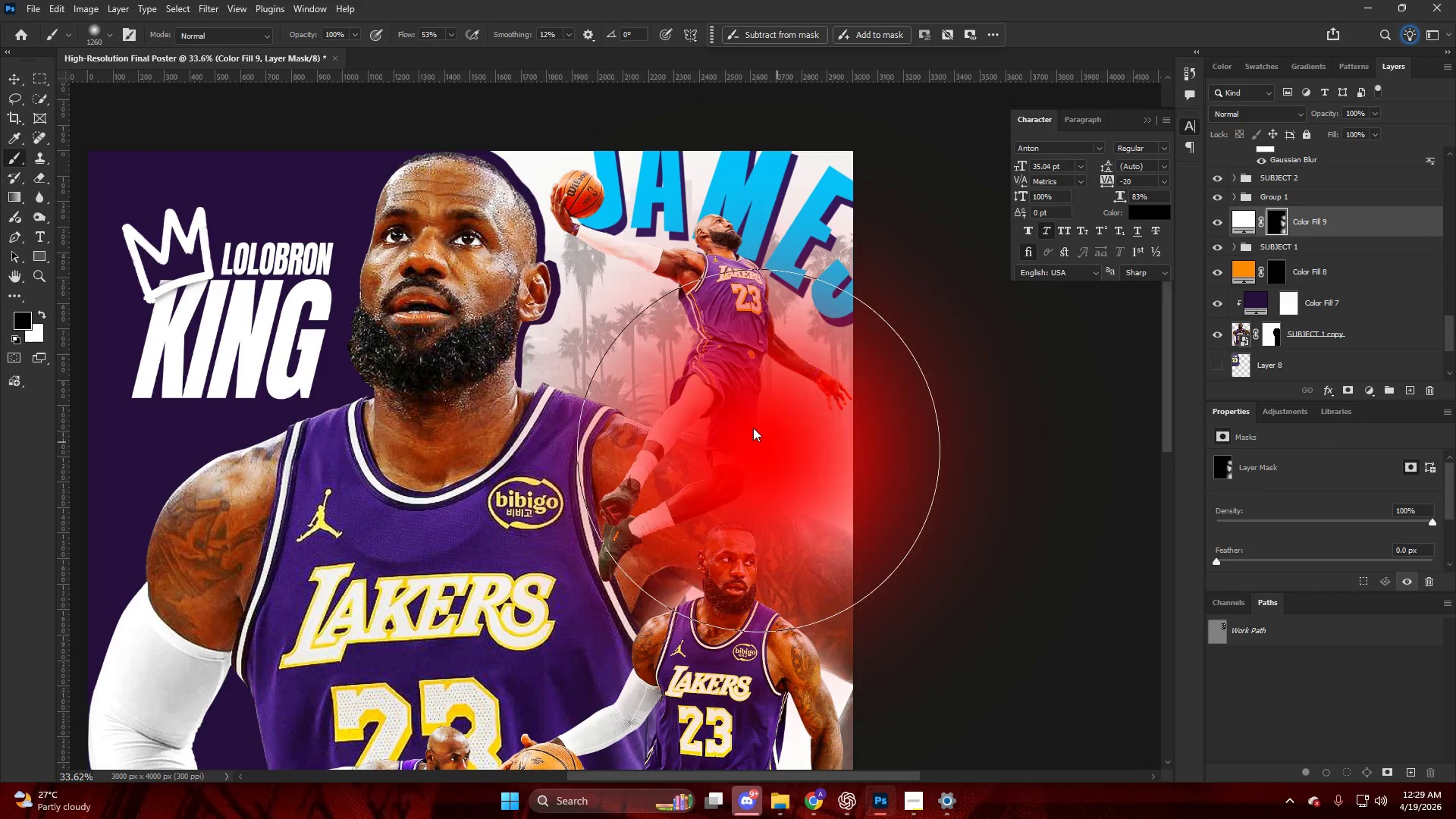 
left_click([690, 413])
 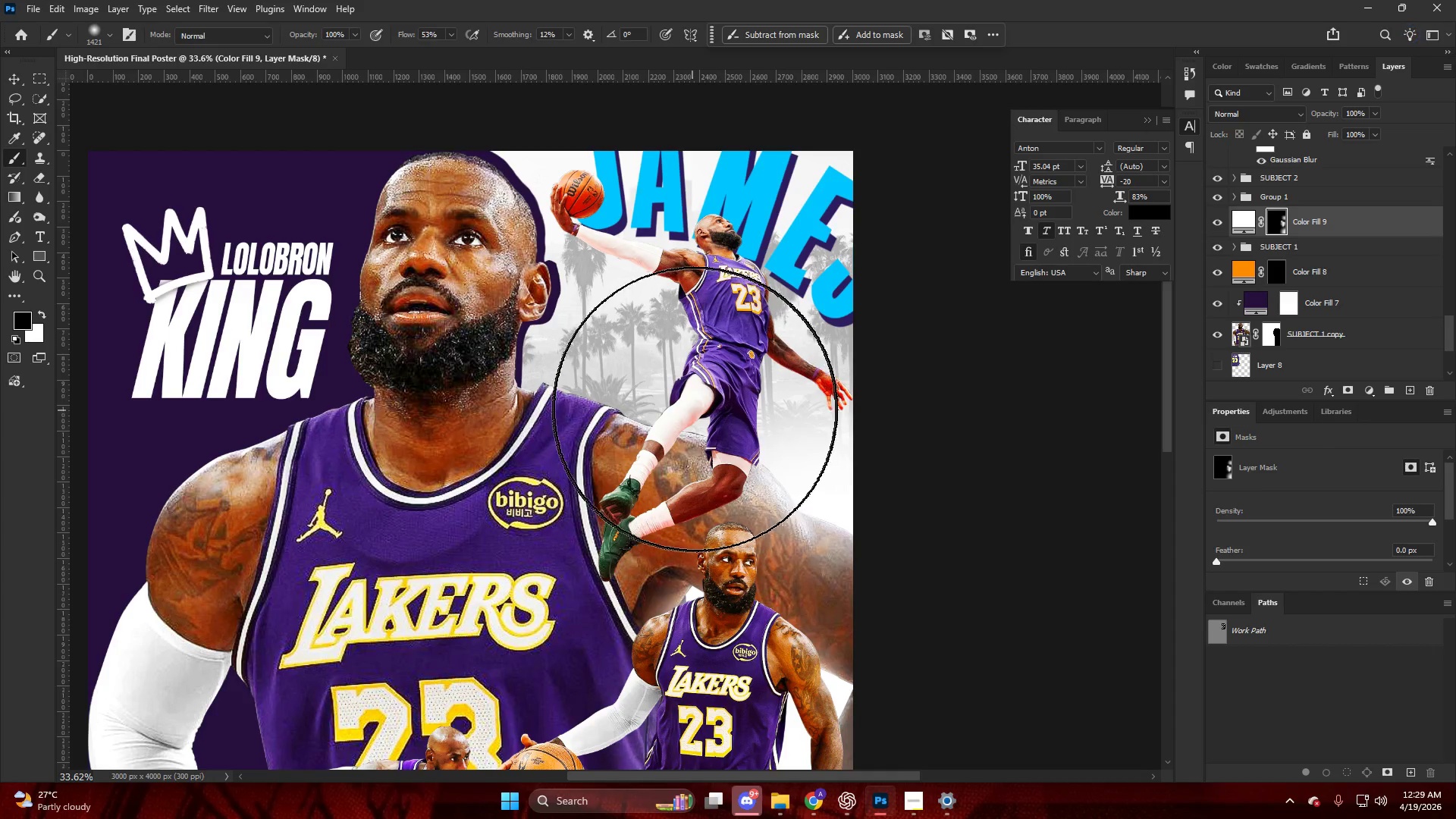 
key(Control+ControlLeft)
 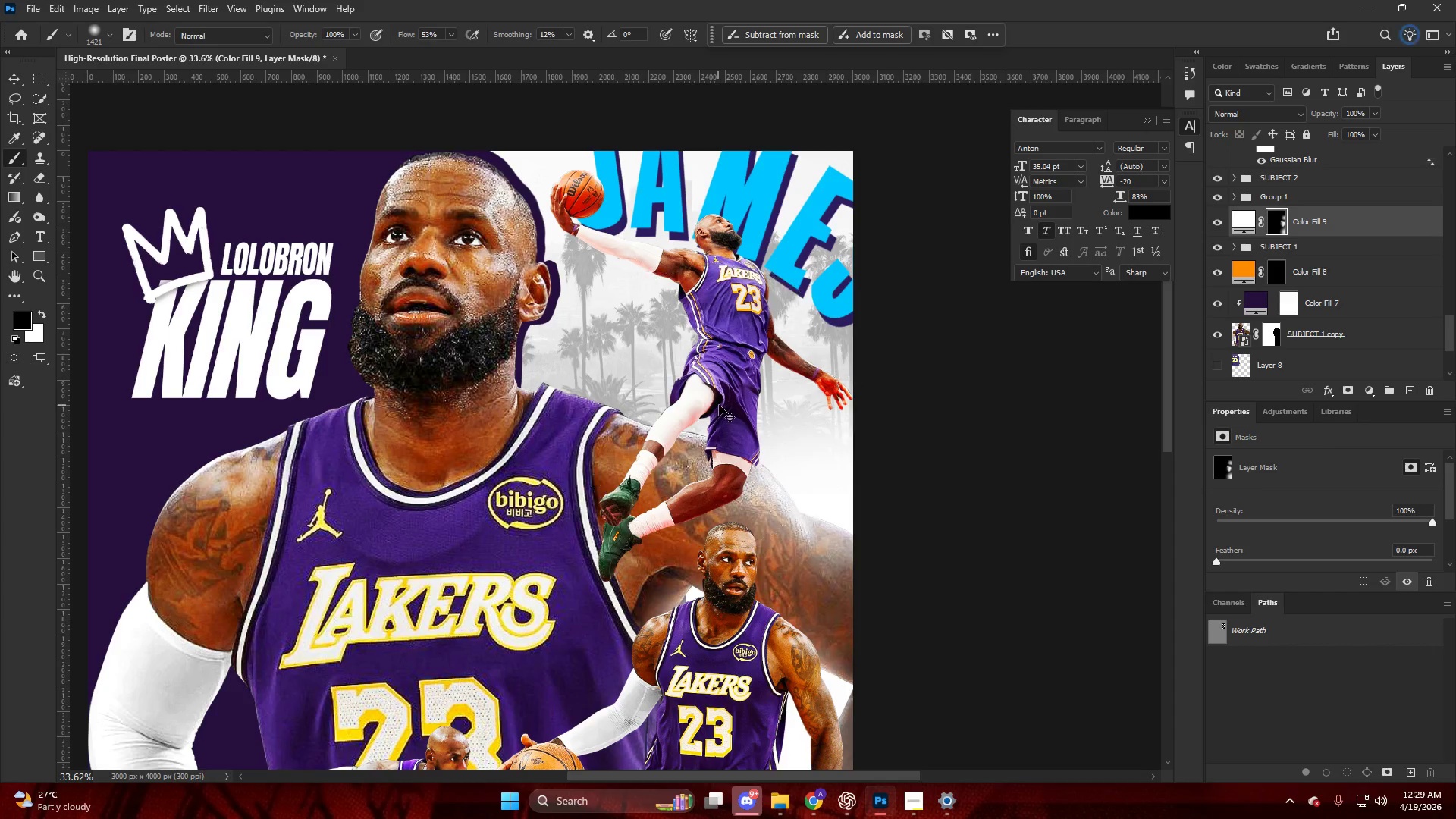 
key(Control+Z)
 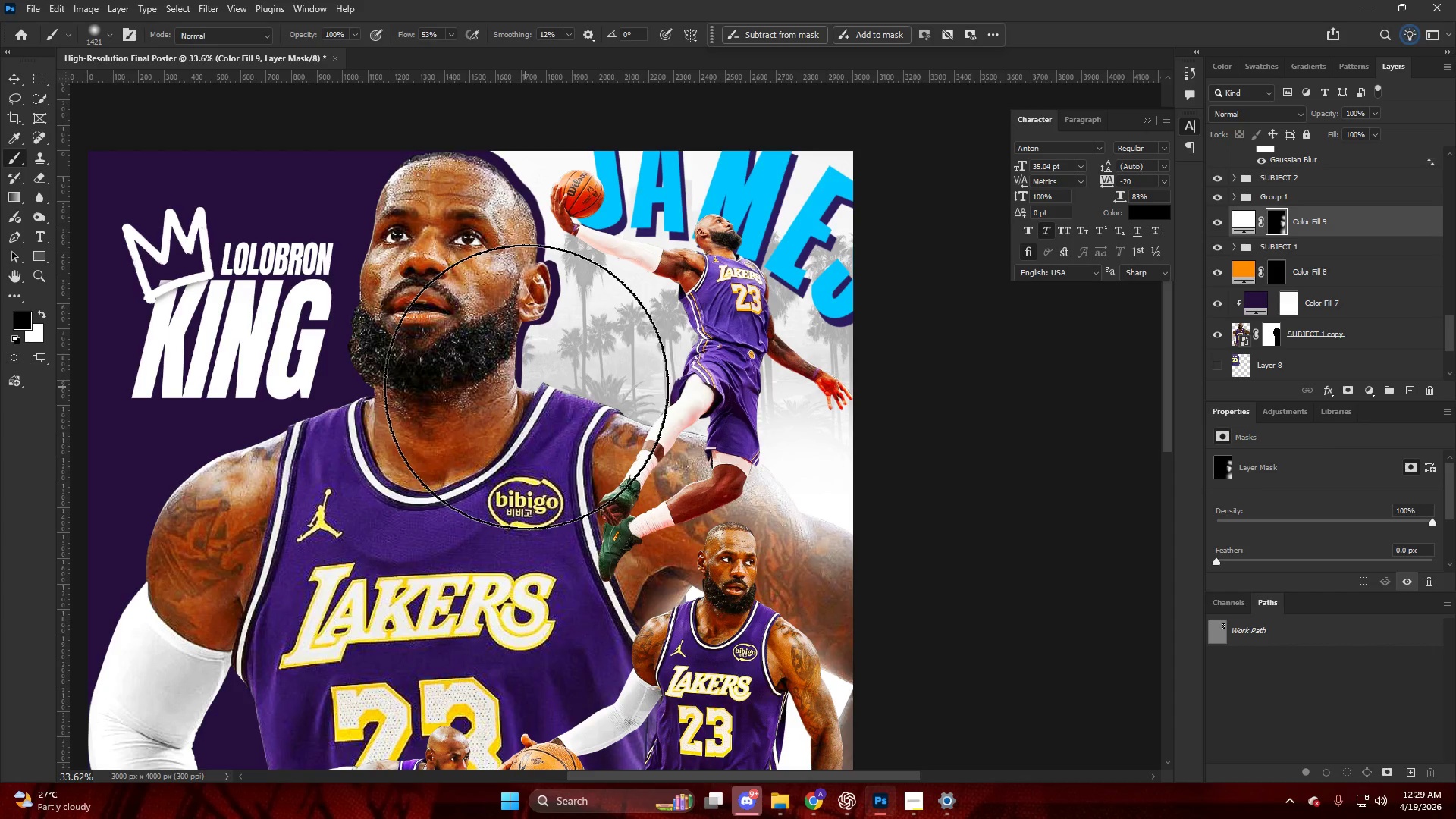 
key(X)
 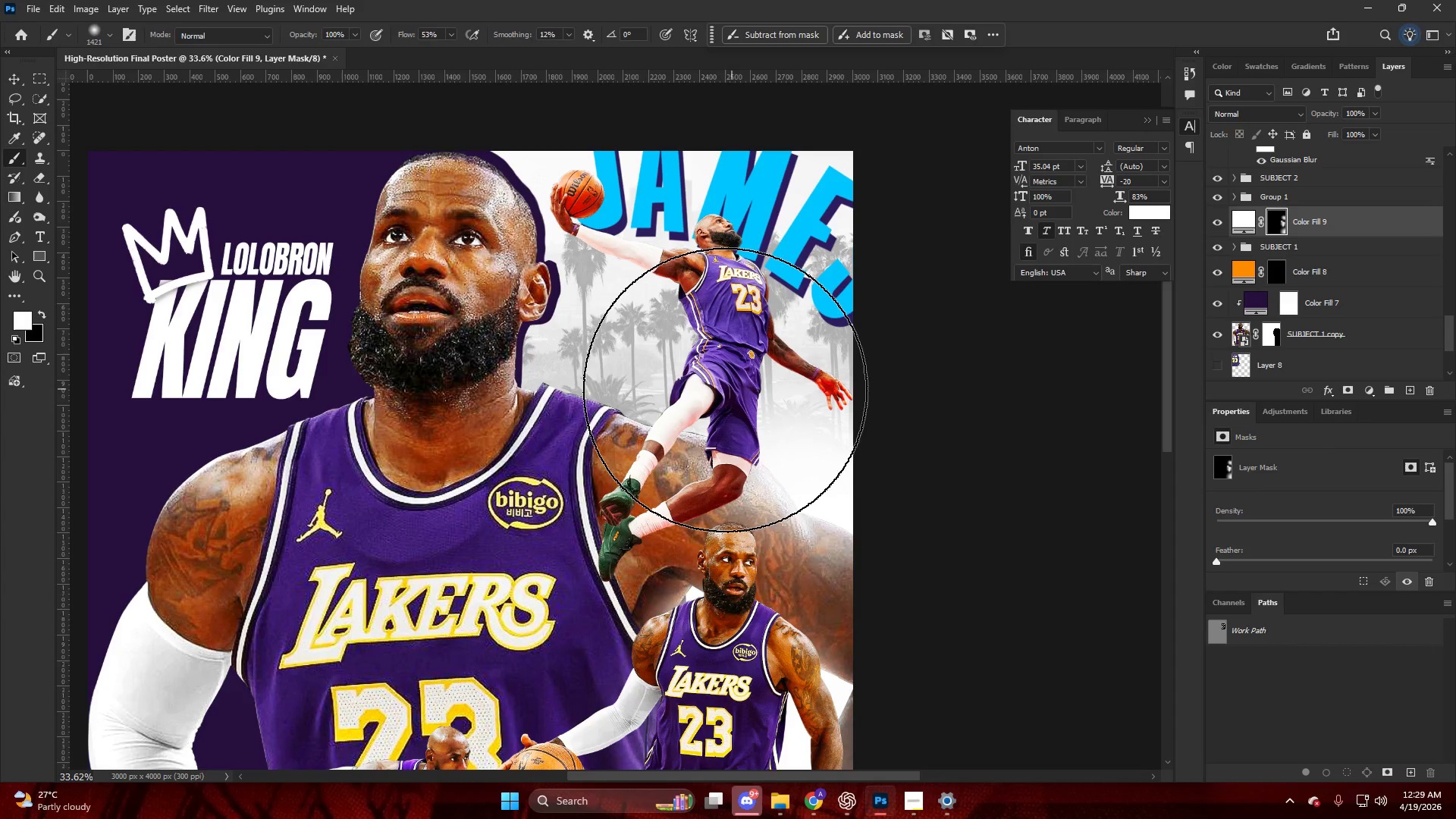 
left_click([725, 391])
 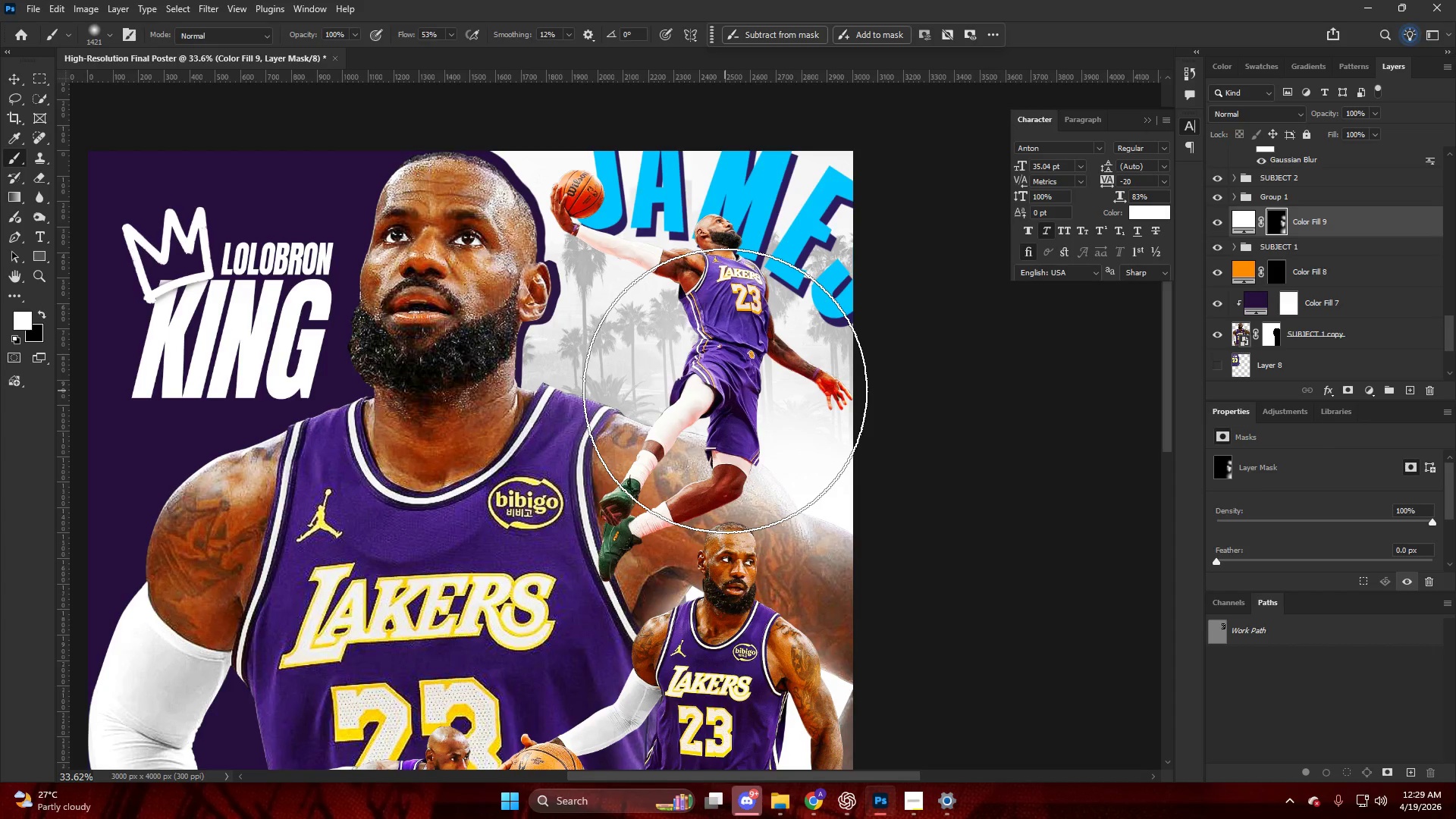 
hold_key(key=AltLeft, duration=0.45)
scroll: coordinate [736, 389], scroll_direction: down, amount: 8.0
 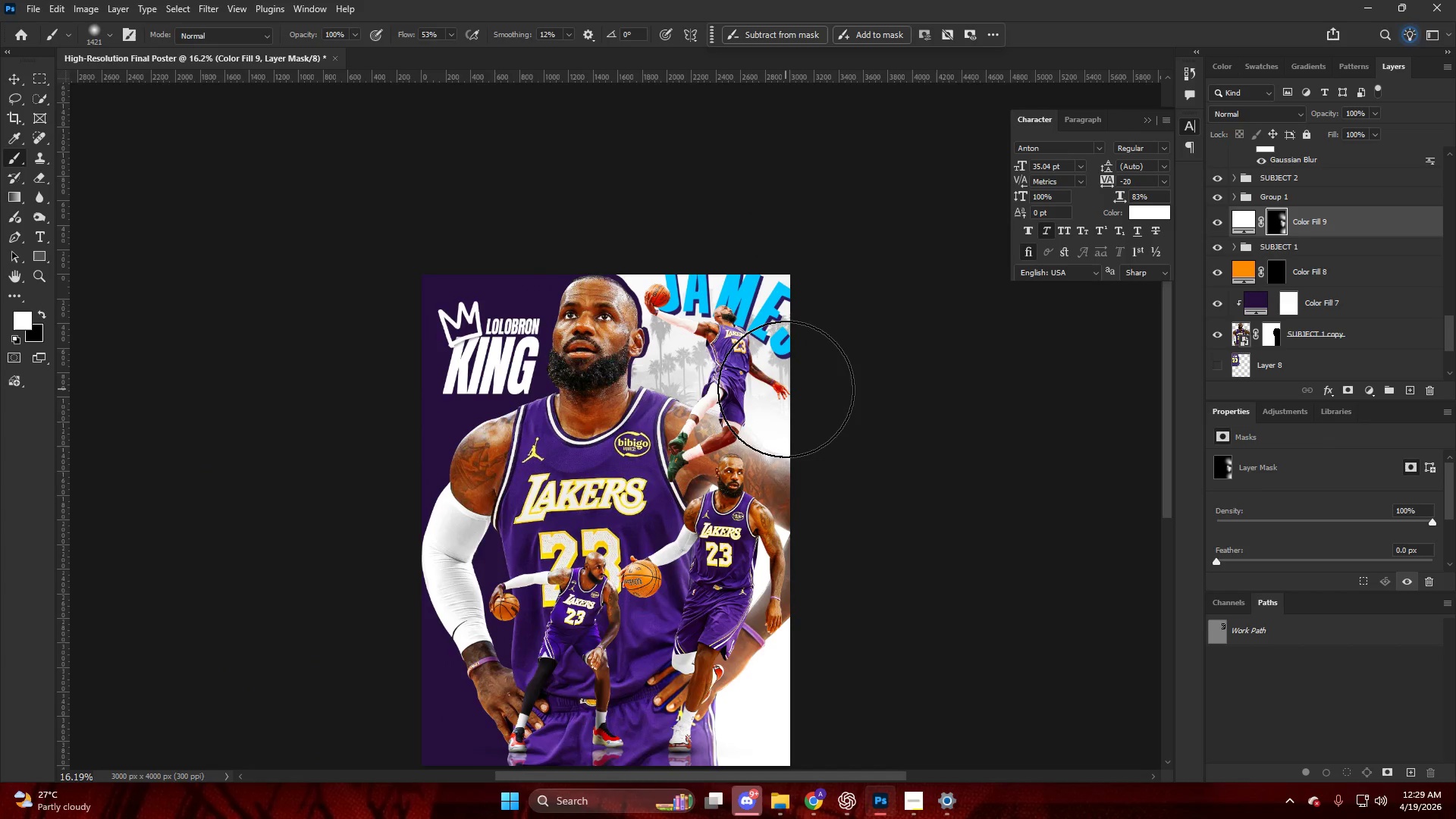 
key(Alt+AltLeft)
 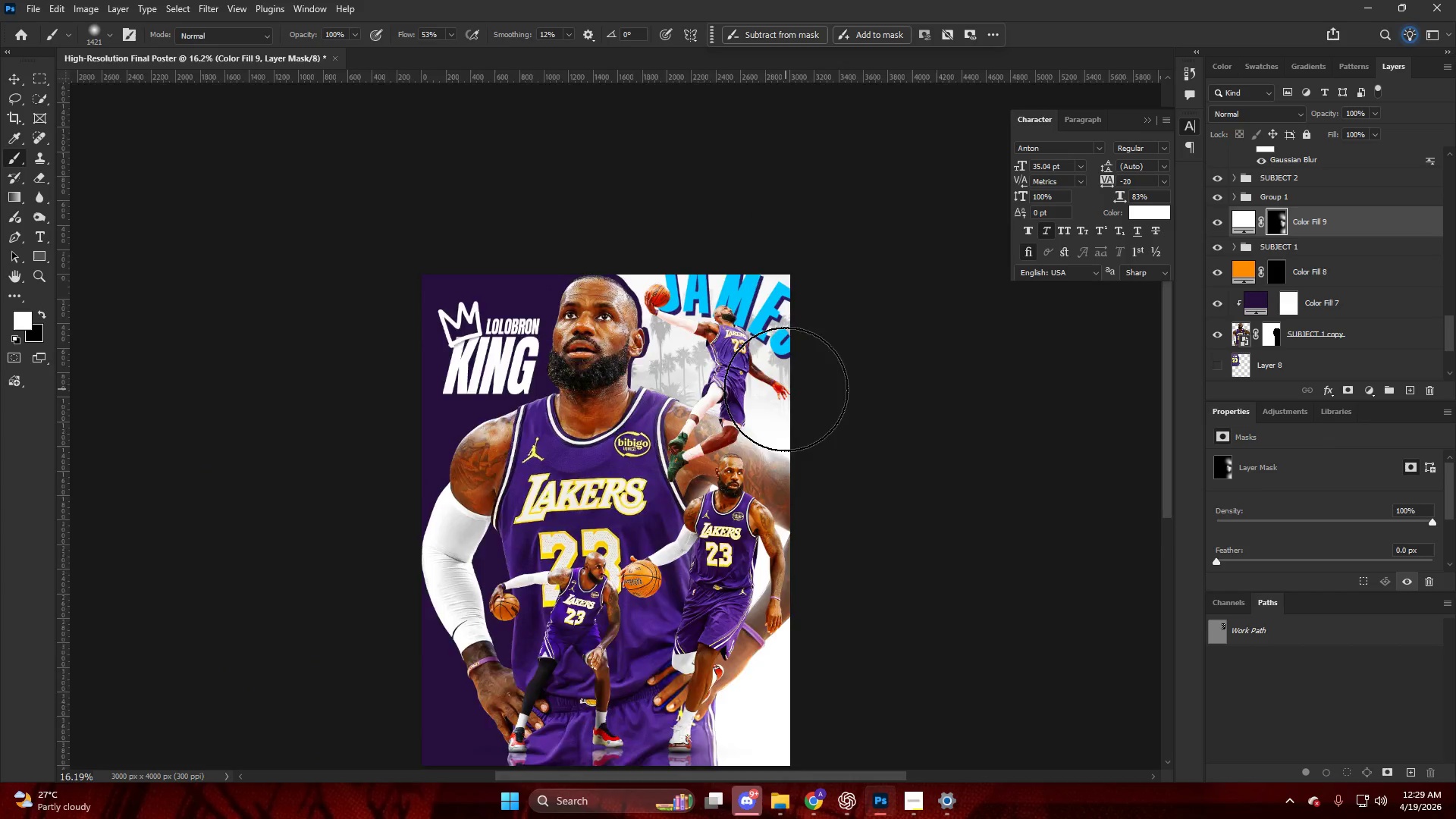 
scroll: coordinate [786, 389], scroll_direction: down, amount: 6.0
 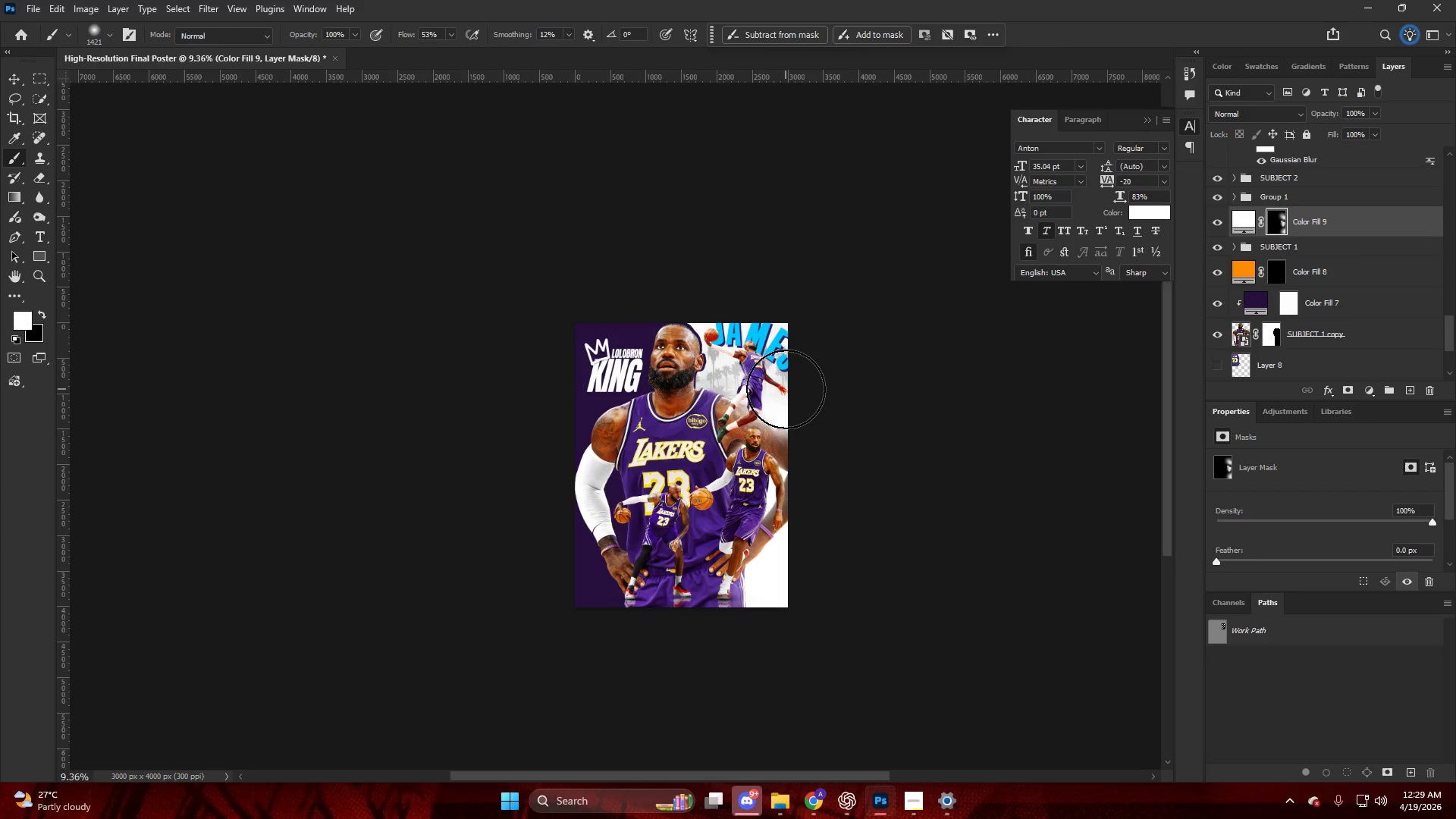 
wait(10.84)
 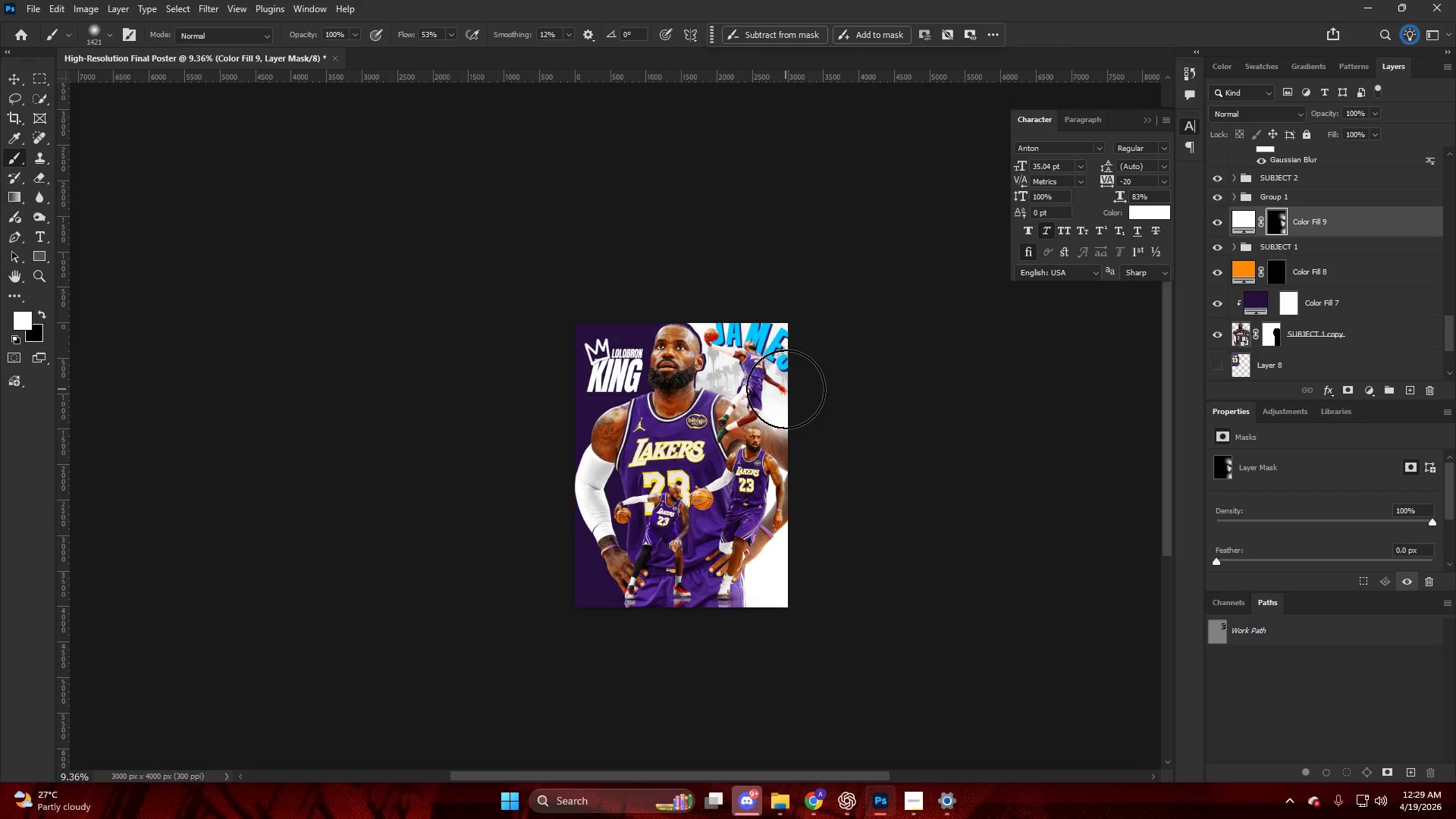 
hold_key(key=AltLeft, duration=0.78)
scroll: coordinate [774, 397], scroll_direction: up, amount: 4.0
 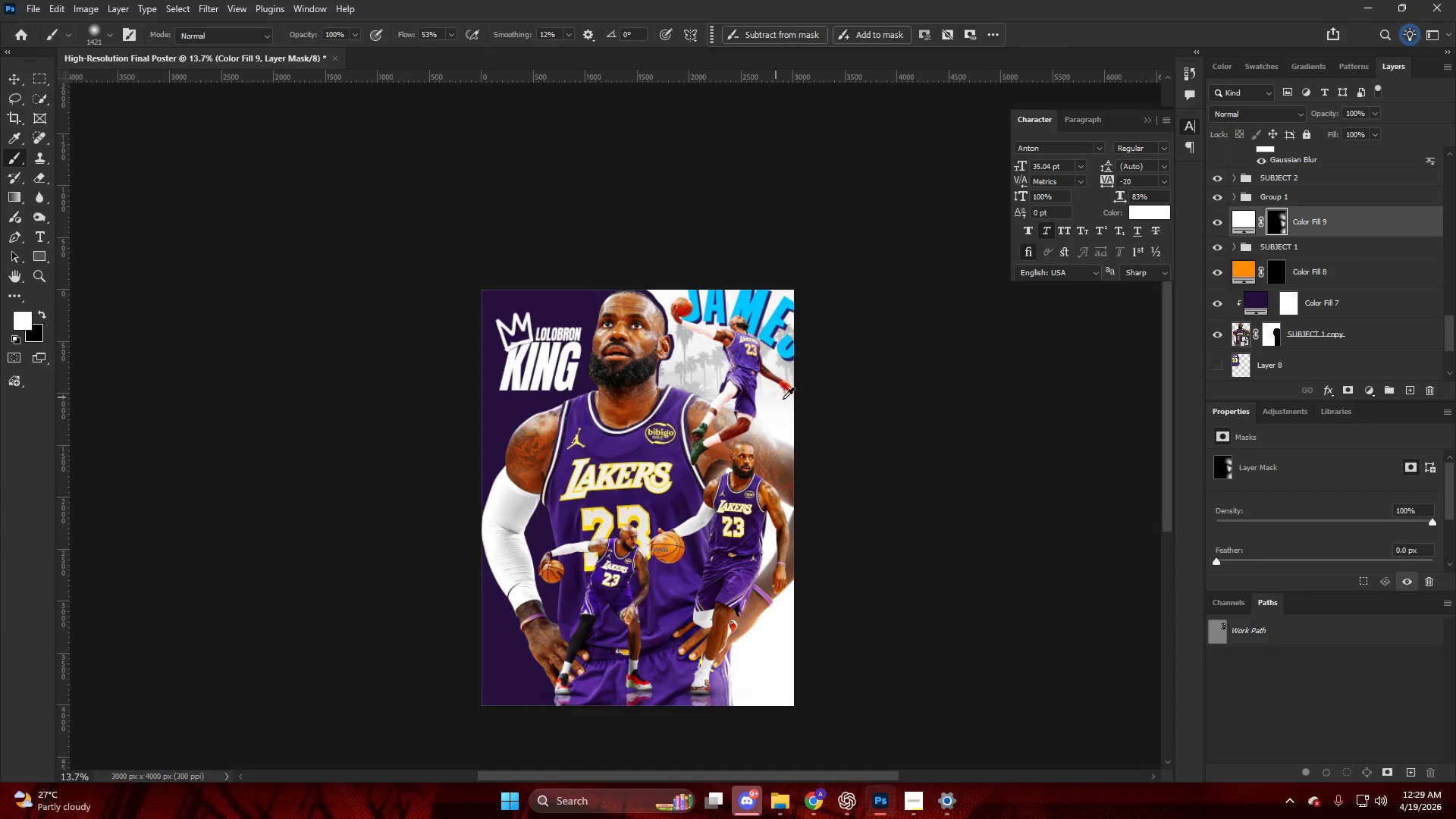 
hold_key(key=AltLeft, duration=0.53)
scroll: coordinate [617, 475], scroll_direction: down, amount: 2.0
 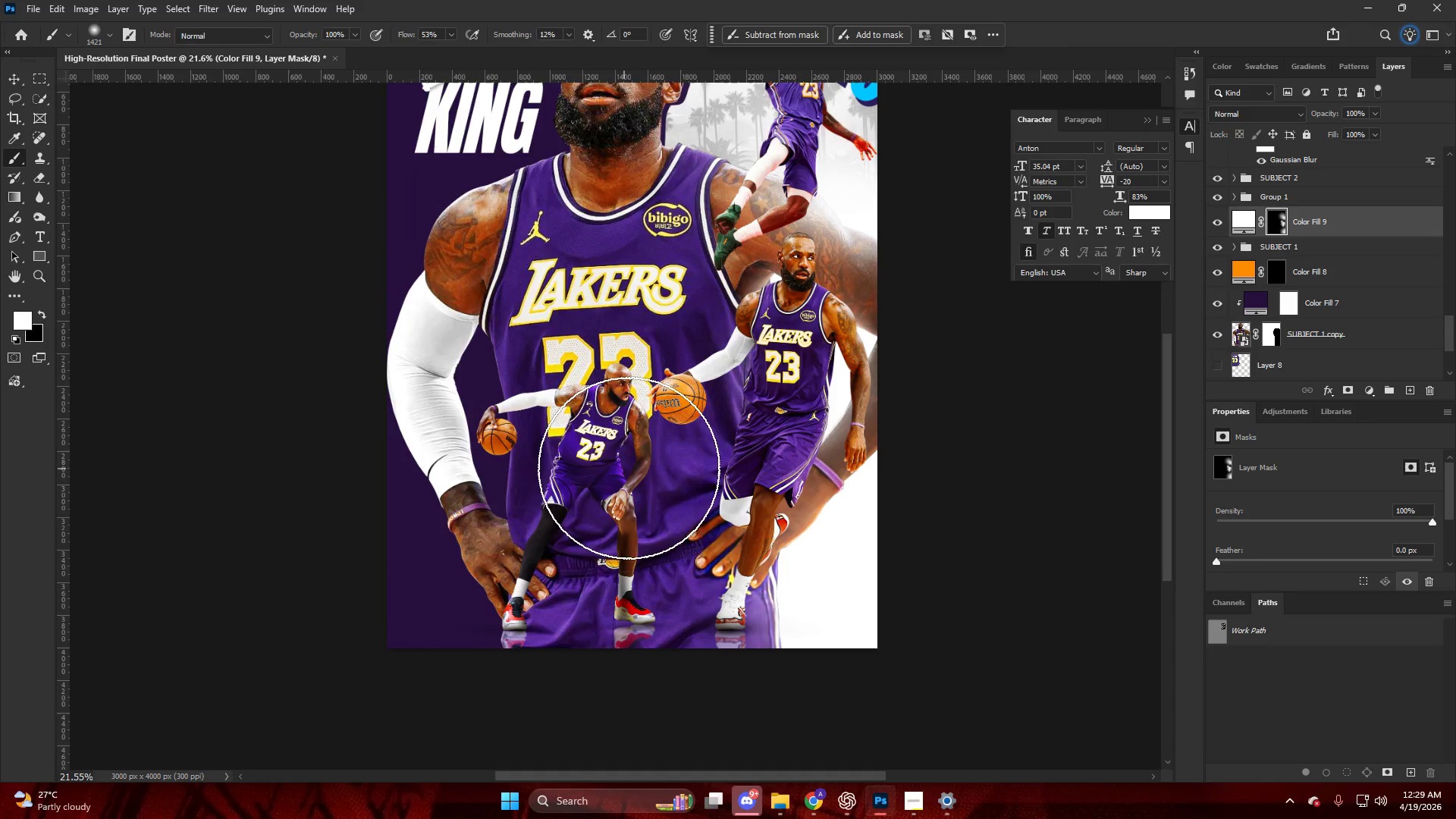 
key(Alt+AltLeft)
 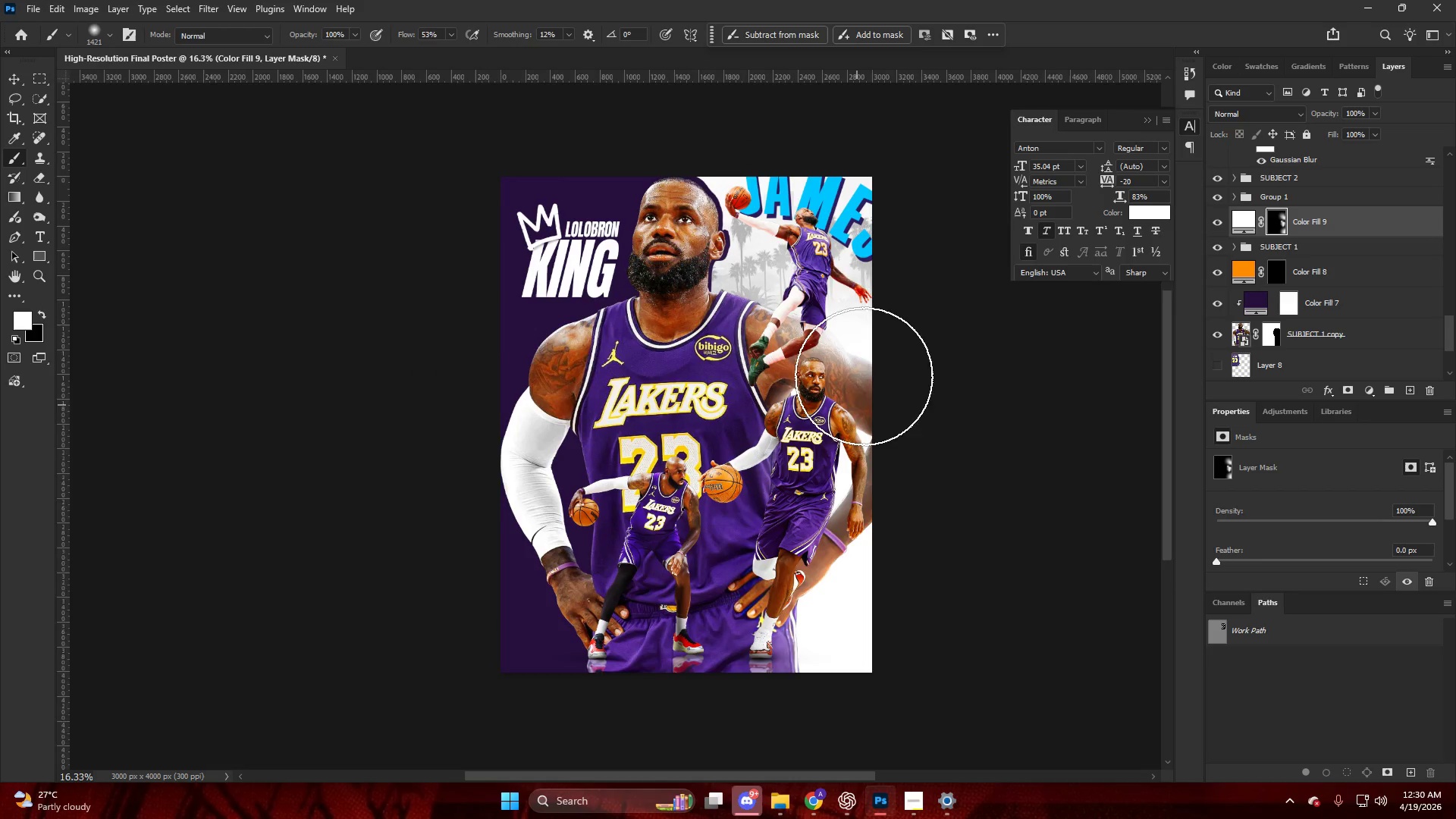 
hold_key(key=AltLeft, duration=0.67)
scroll: coordinate [842, 268], scroll_direction: up, amount: 15.0
 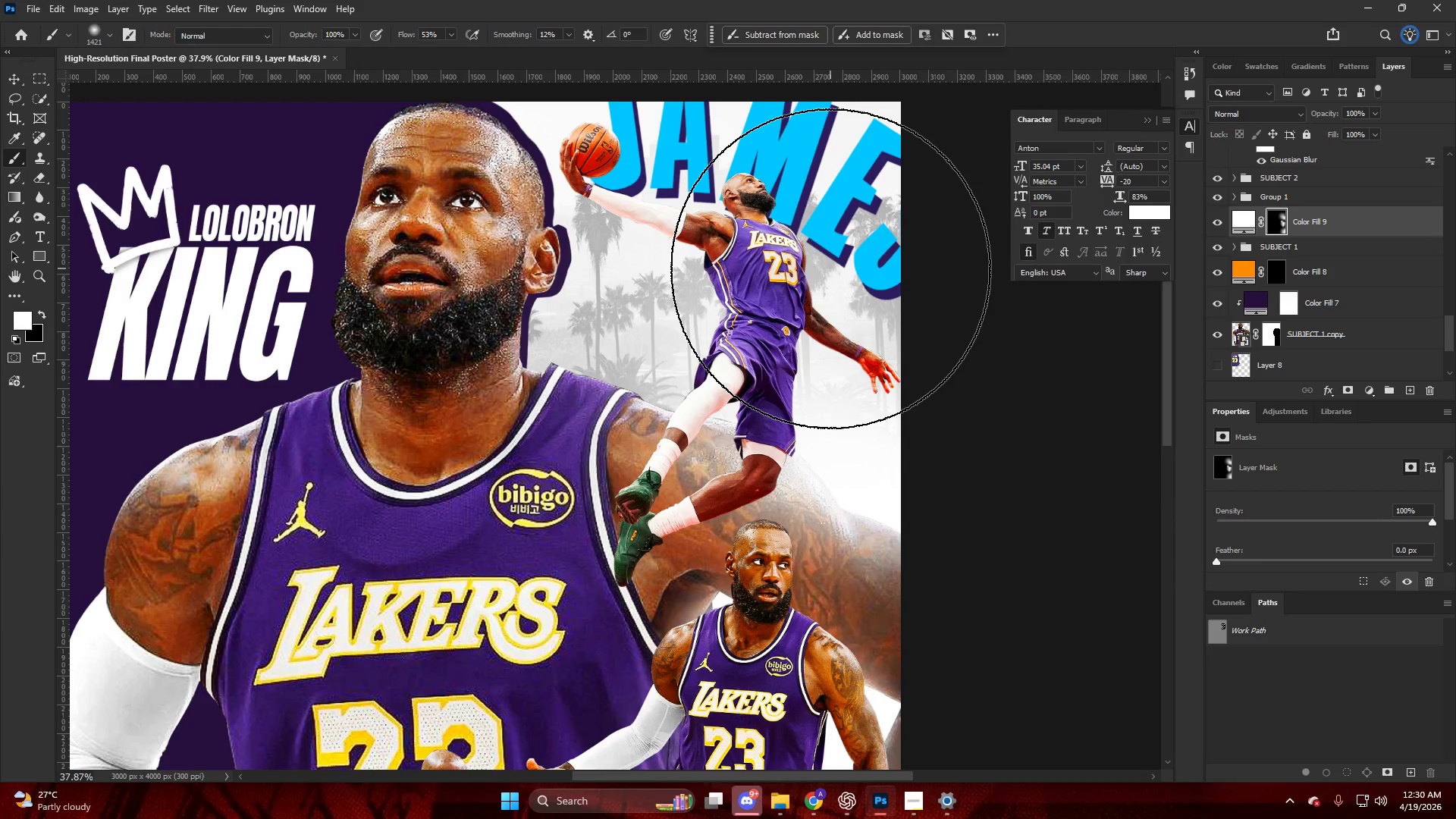 
hold_key(key=AltLeft, duration=0.55)
 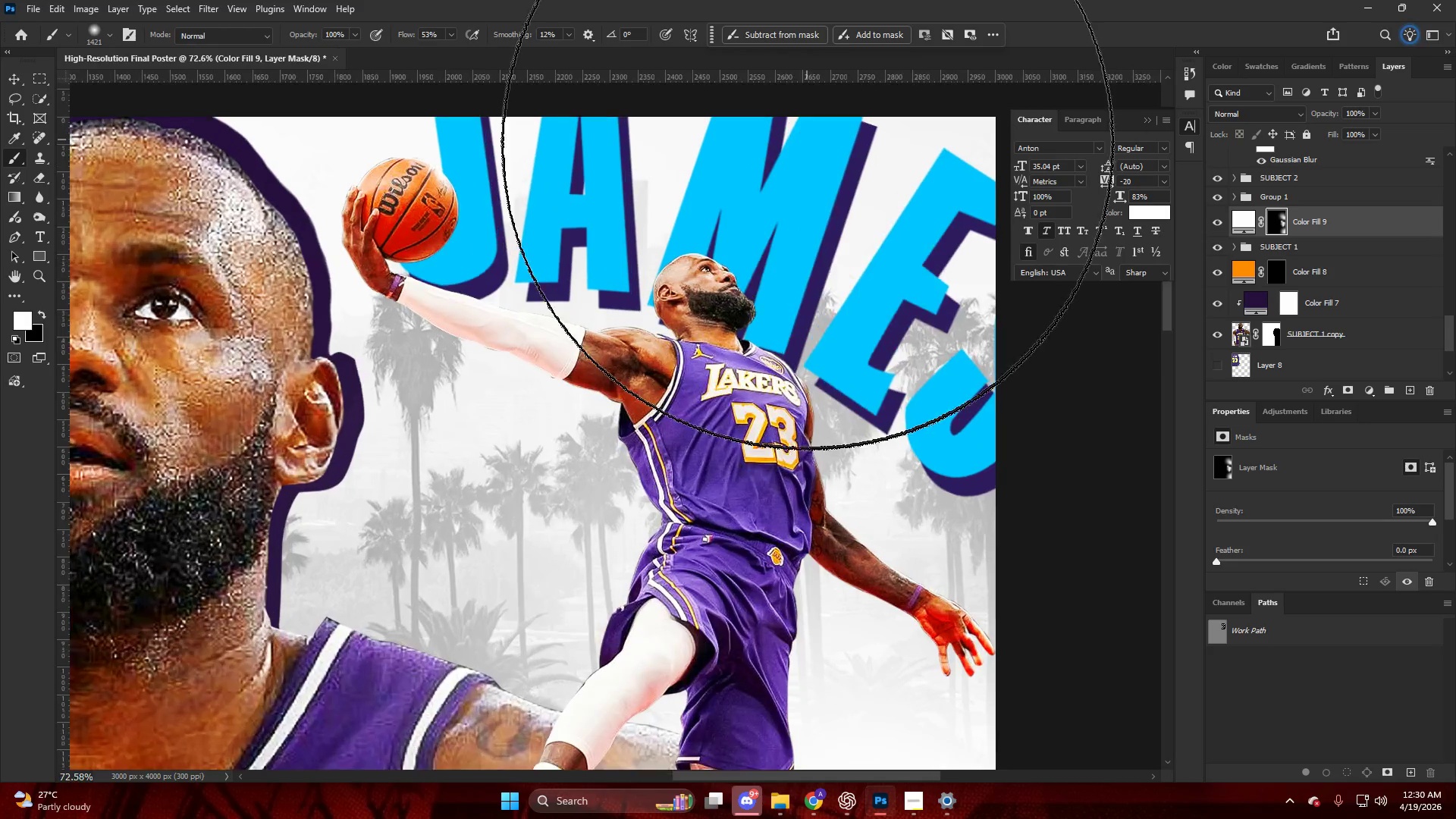 
hold_key(key=AltLeft, duration=0.31)
 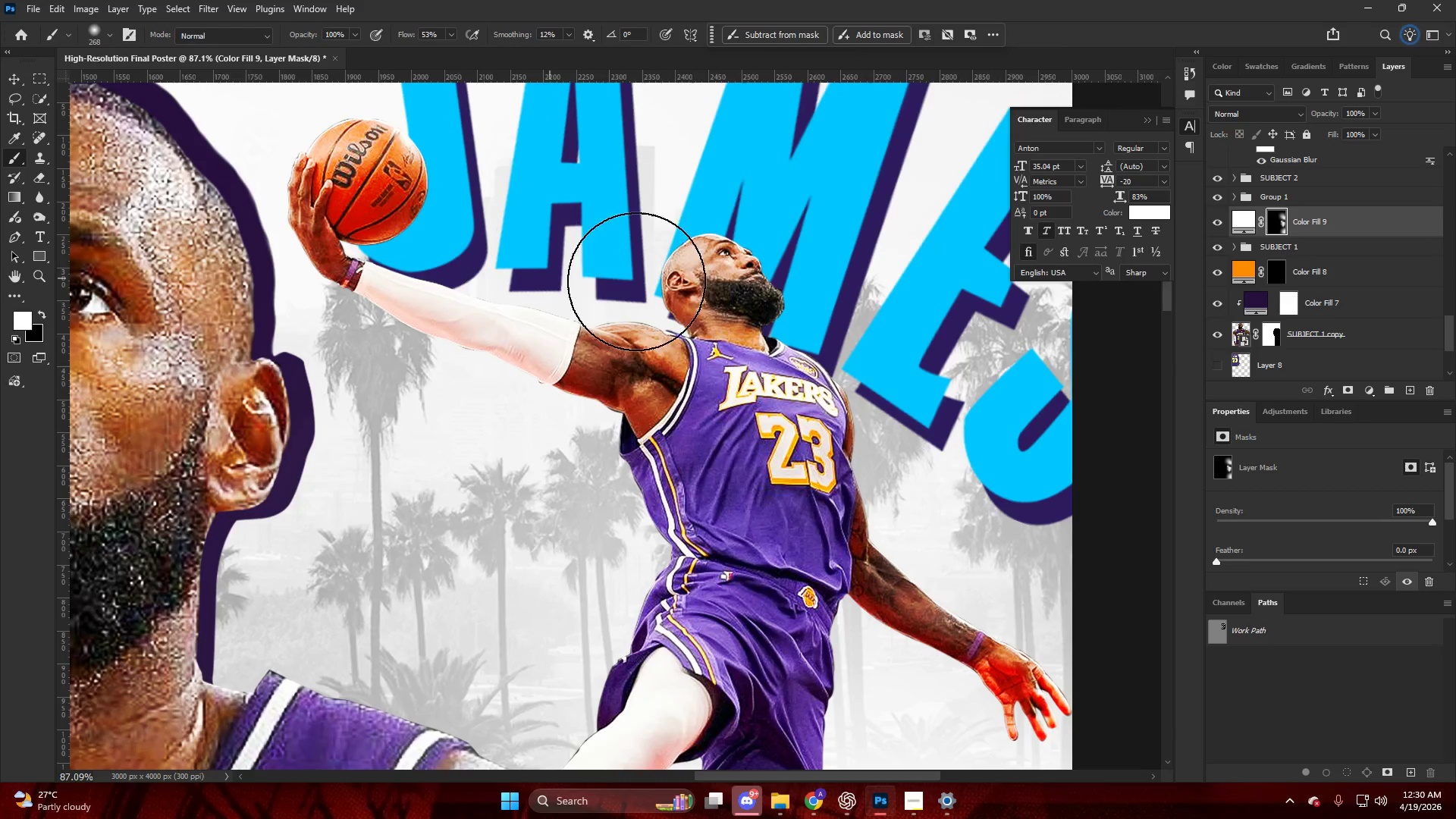 
scroll: coordinate [738, 125], scroll_direction: up, amount: 14.0
 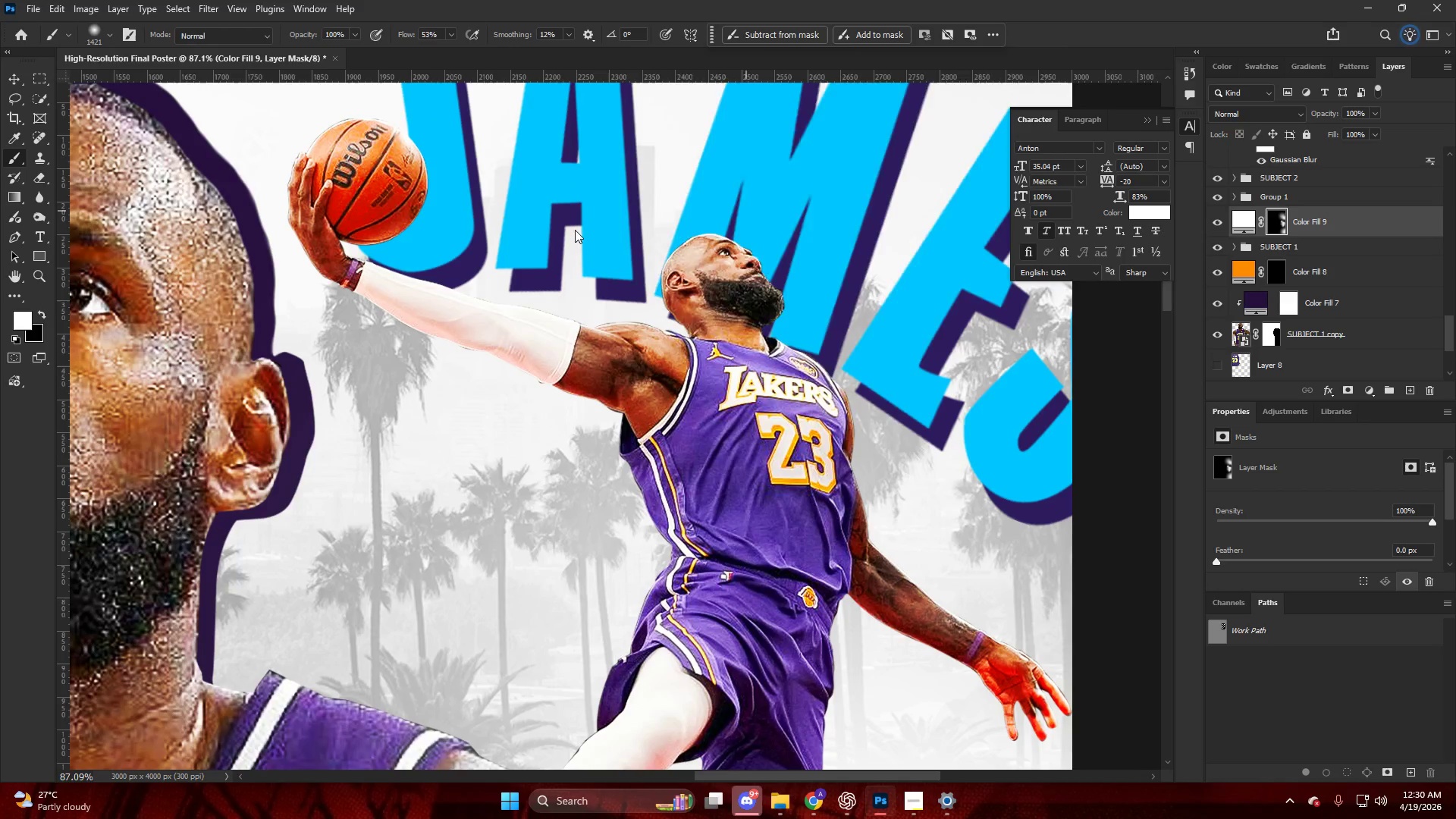 
hold_key(key=AltLeft, duration=0.39)
 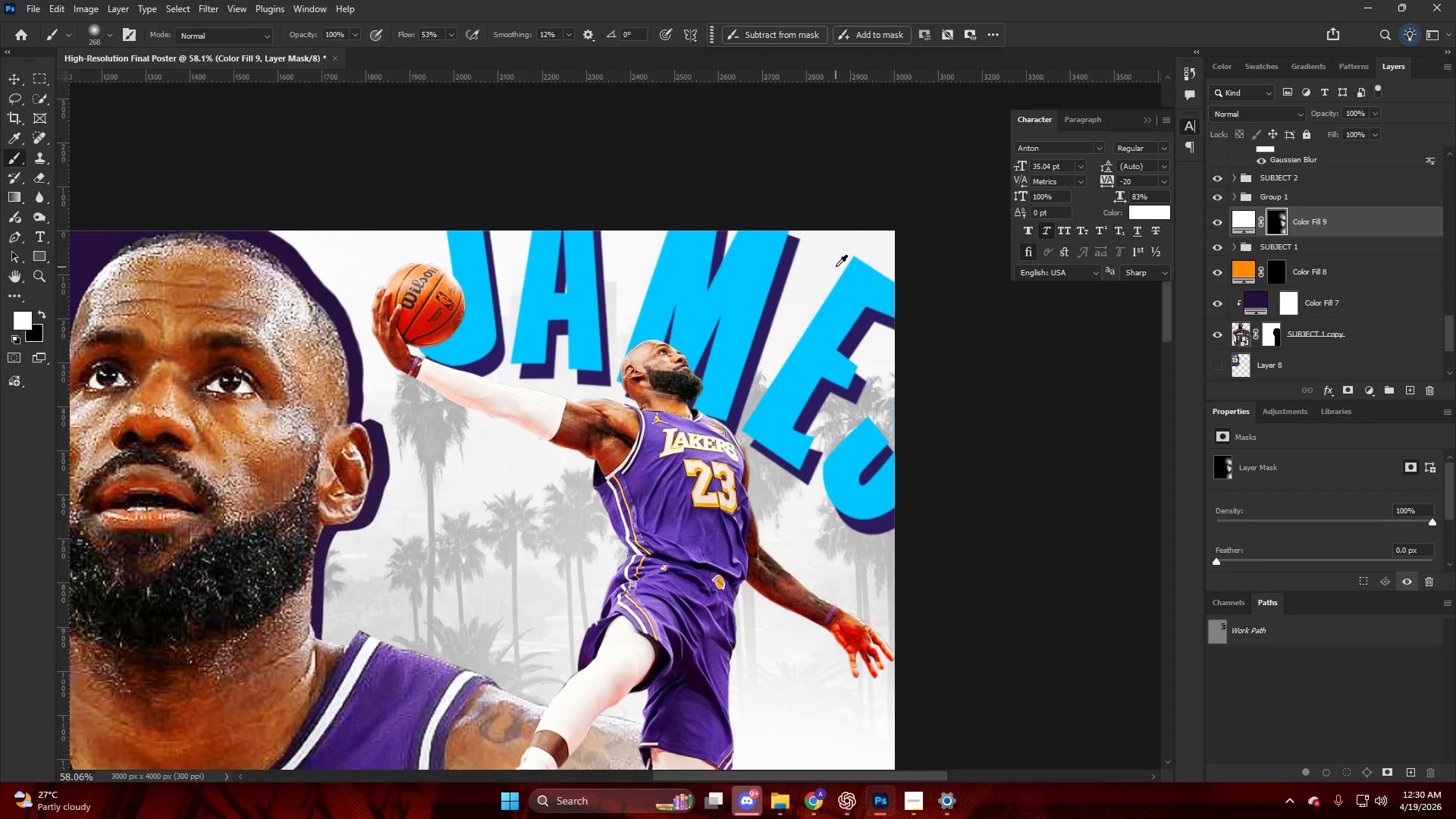 
hold_key(key=AltLeft, duration=0.97)
 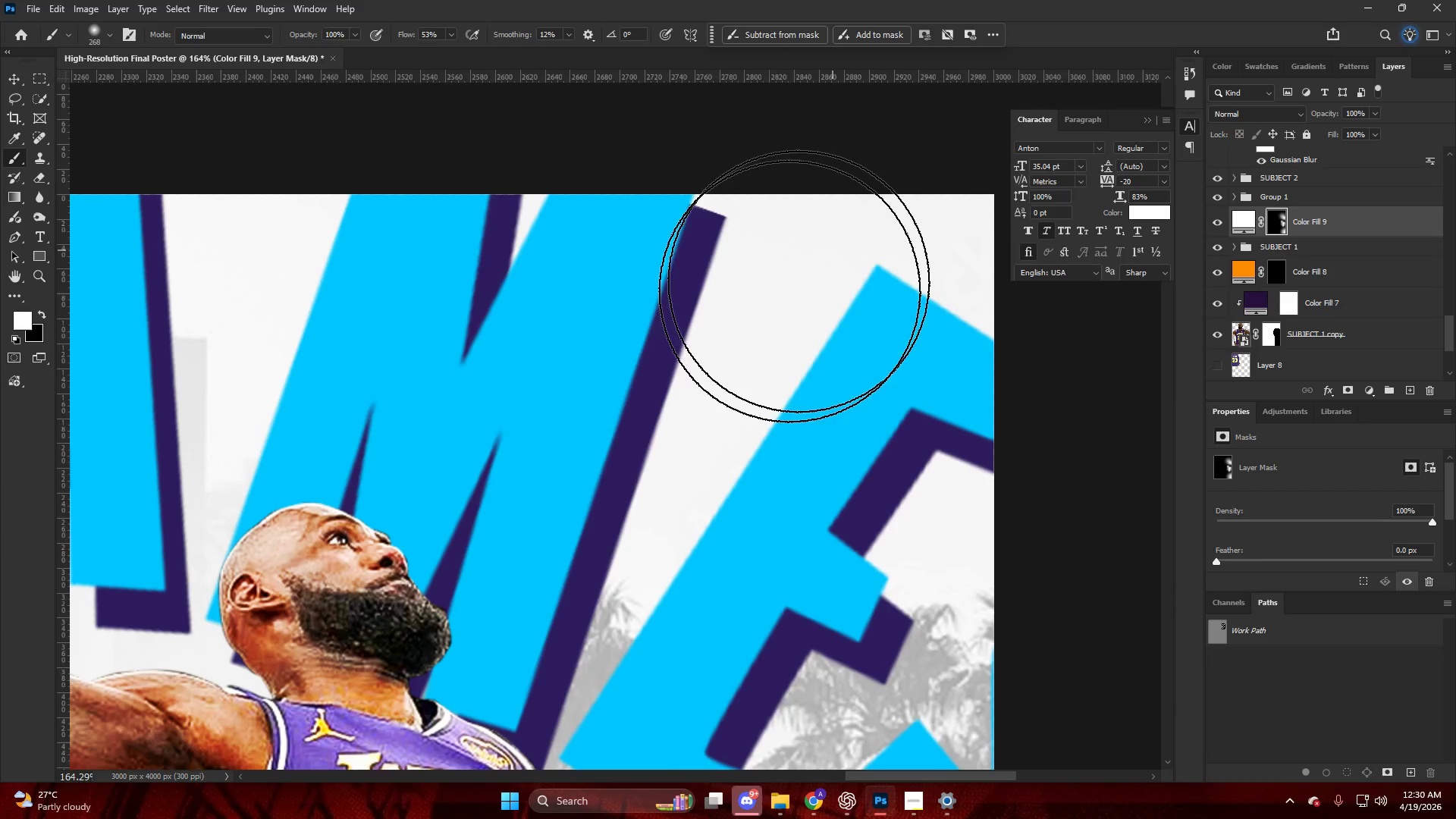 
hold_key(key=AltLeft, duration=0.33)
 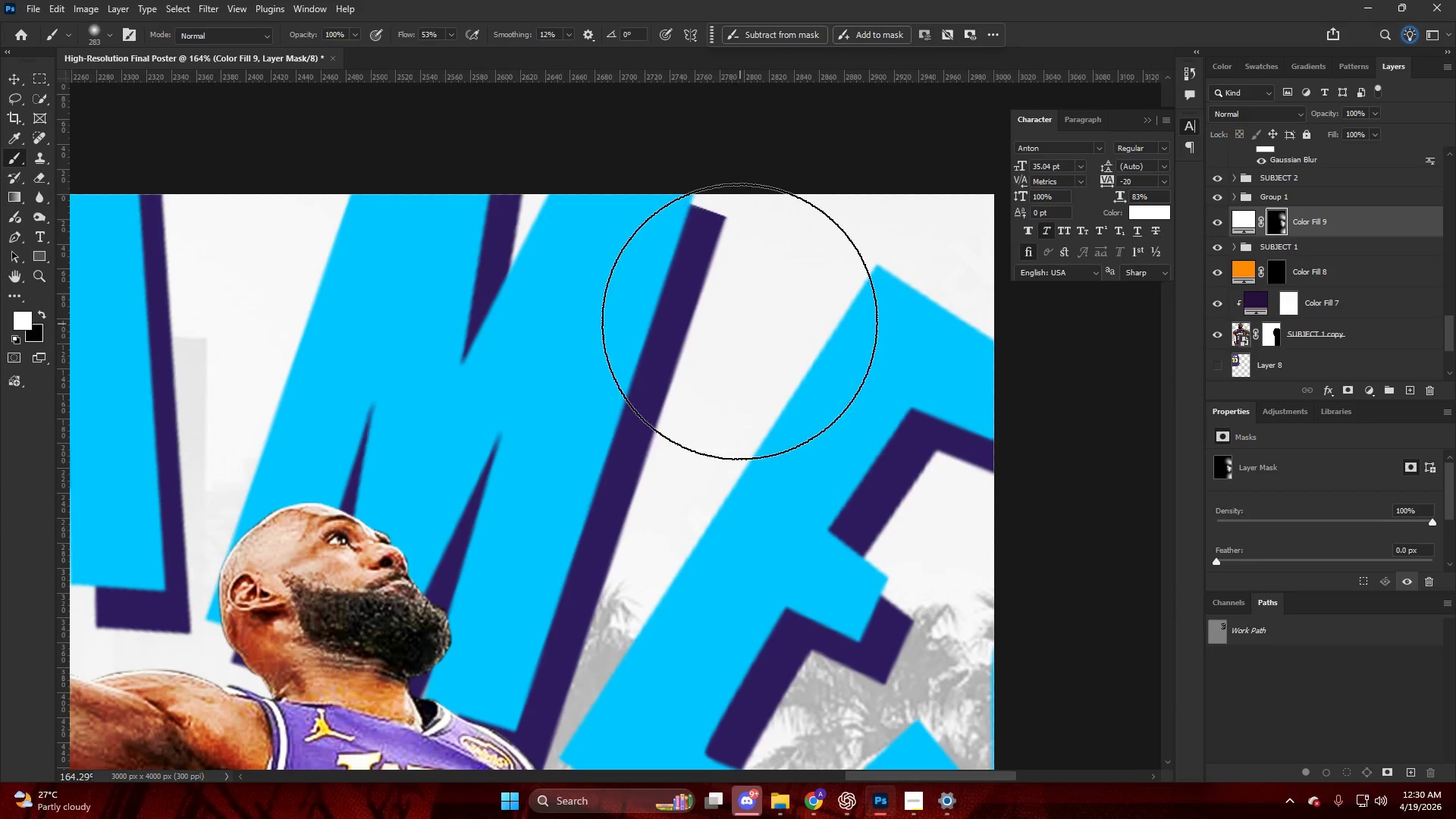 
scroll: coordinate [843, 243], scroll_direction: up, amount: 13.0
 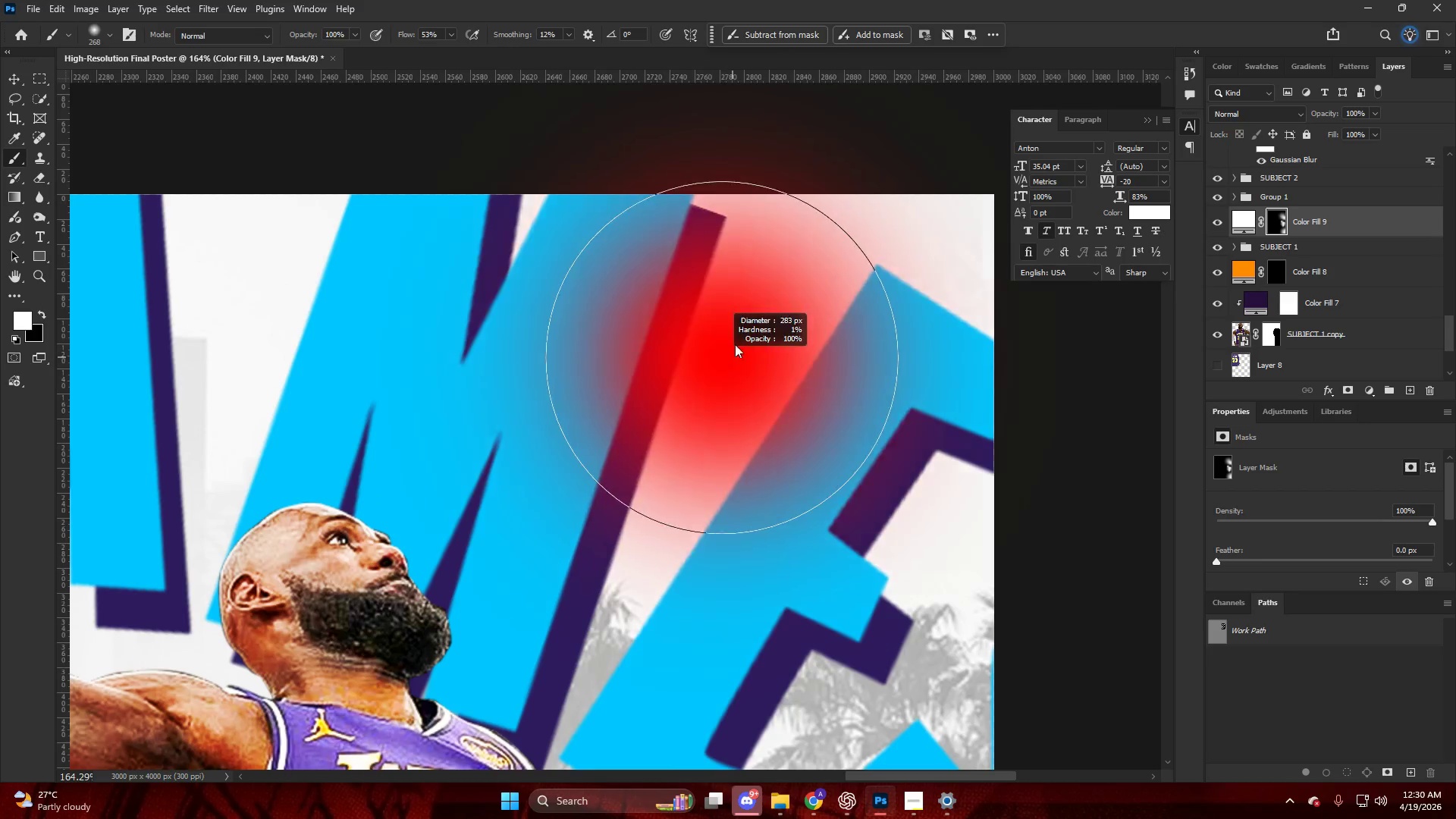 
left_click([739, 322])
 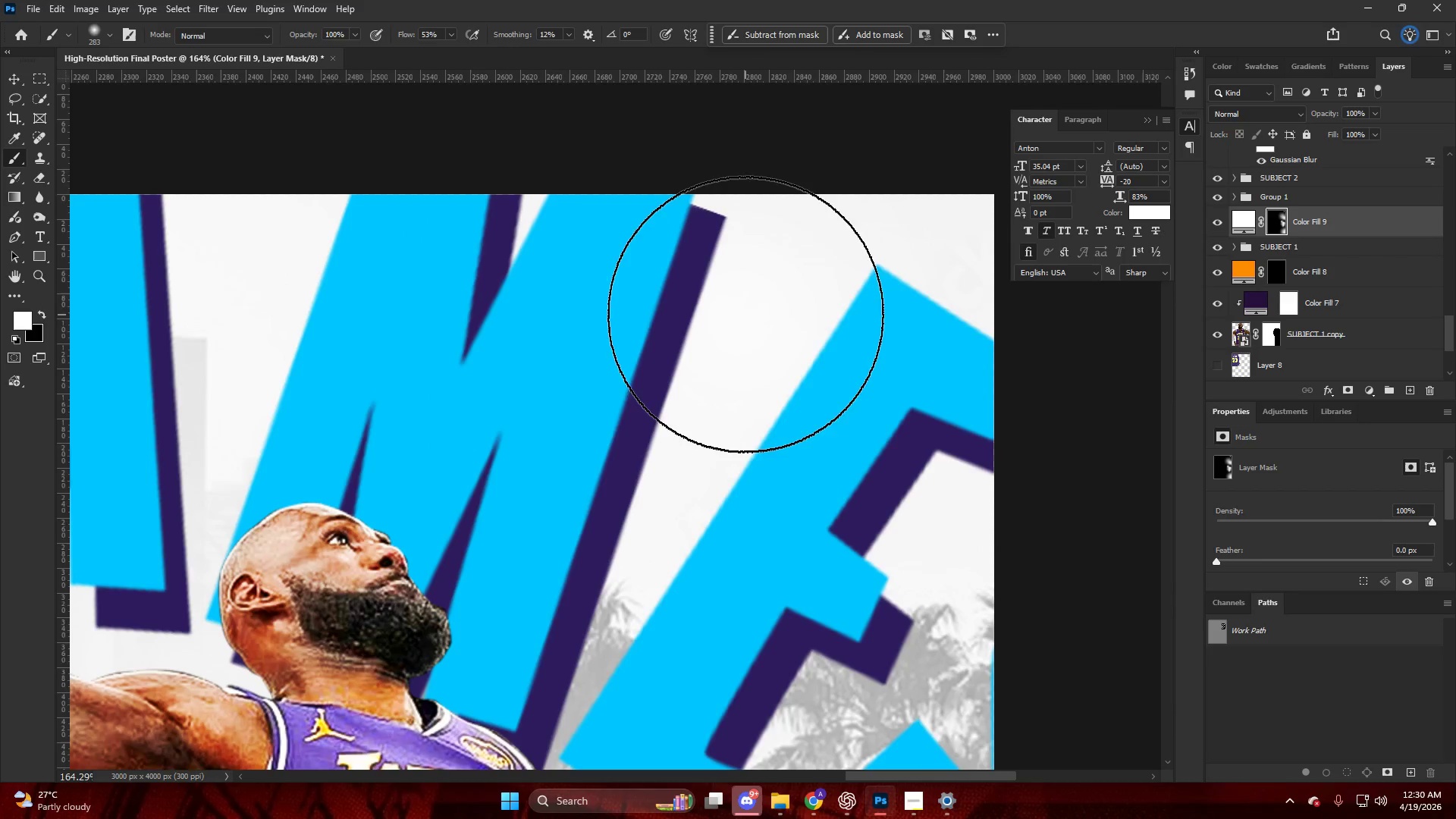 
key(Alt+AltLeft)
 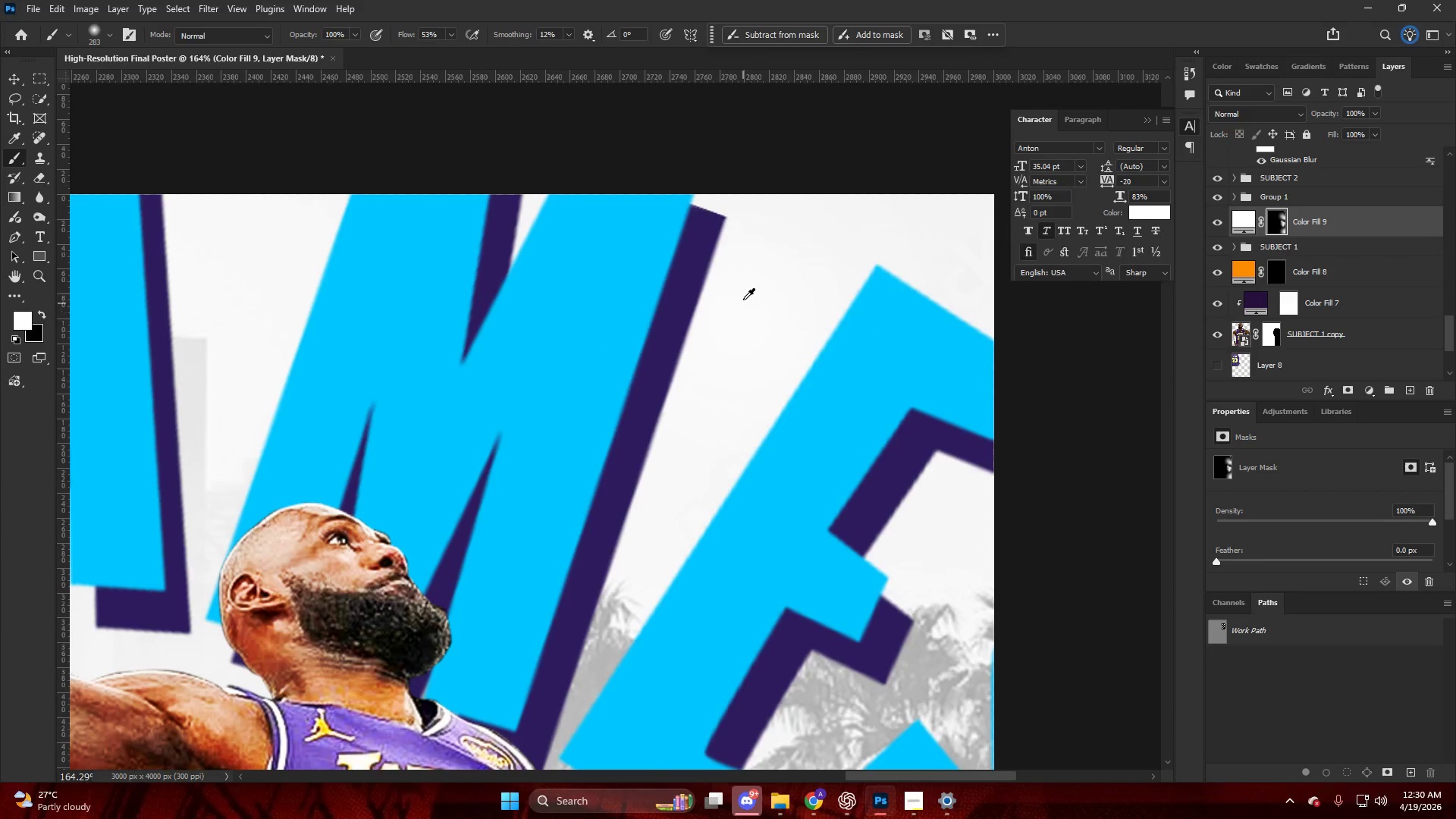 
scroll: coordinate [743, 300], scroll_direction: down, amount: 4.0
 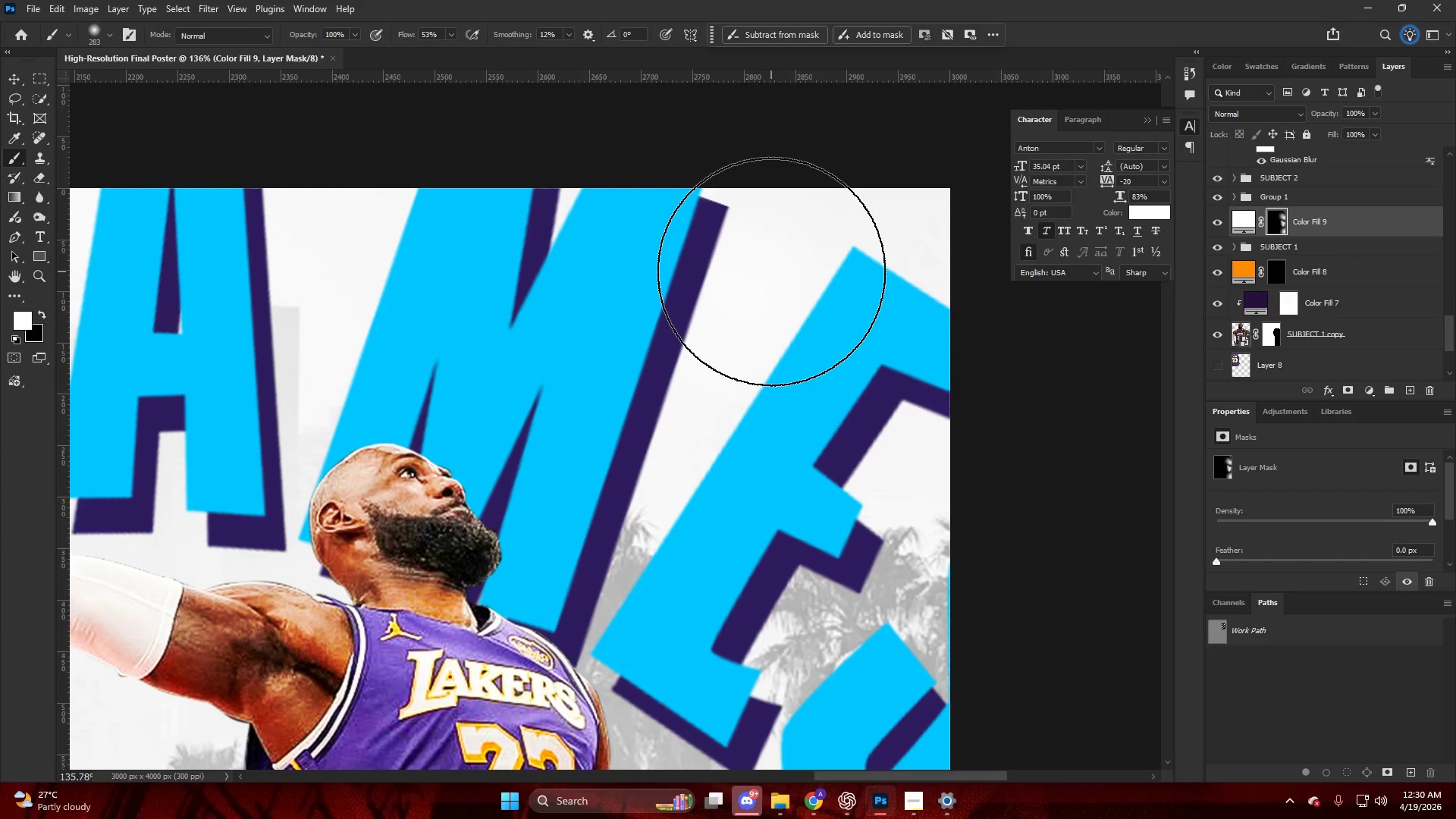 
double_click([772, 270])
 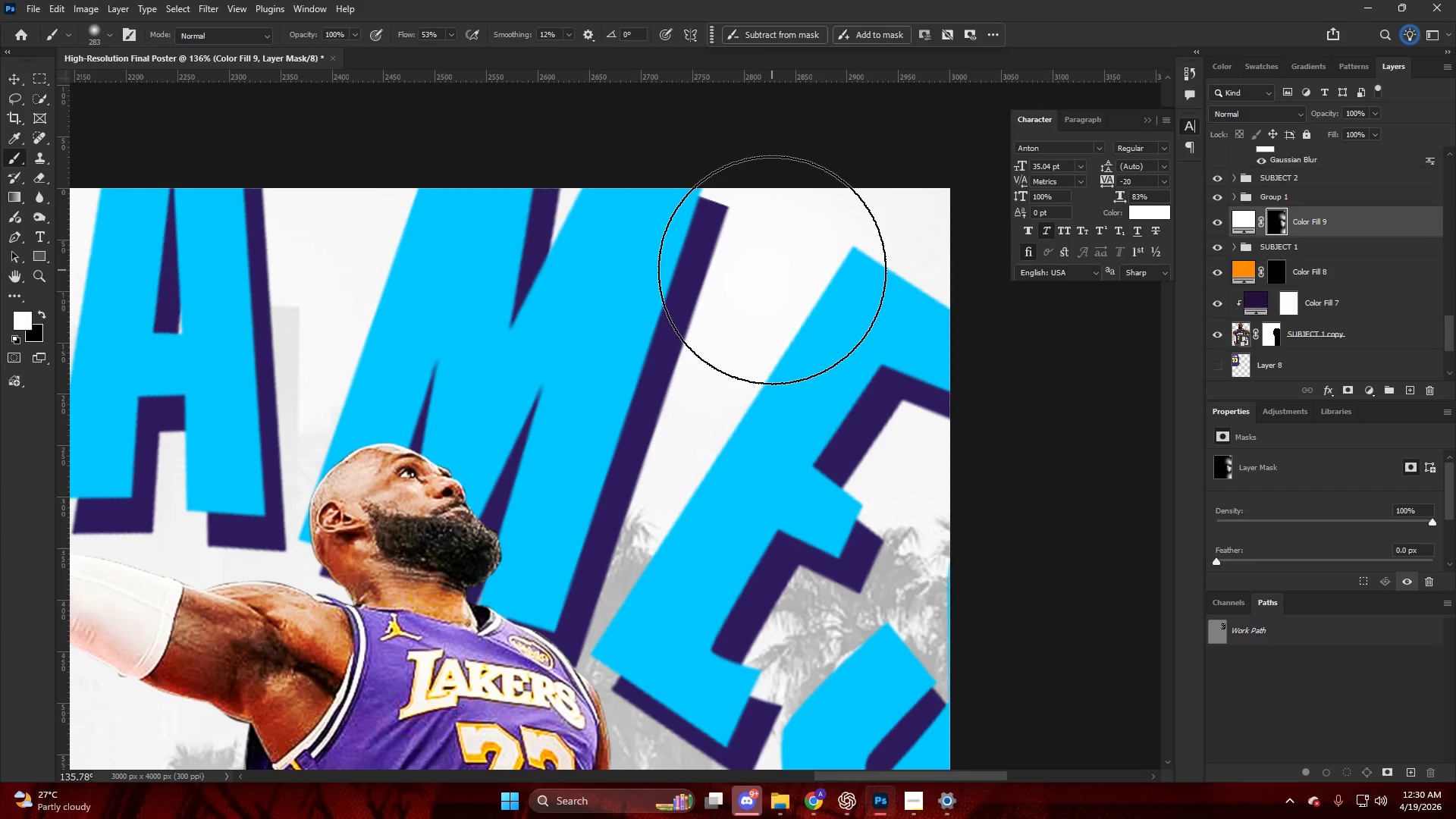 
hold_key(key=AltLeft, duration=0.41)
scroll: coordinate [766, 271], scroll_direction: down, amount: 7.0
 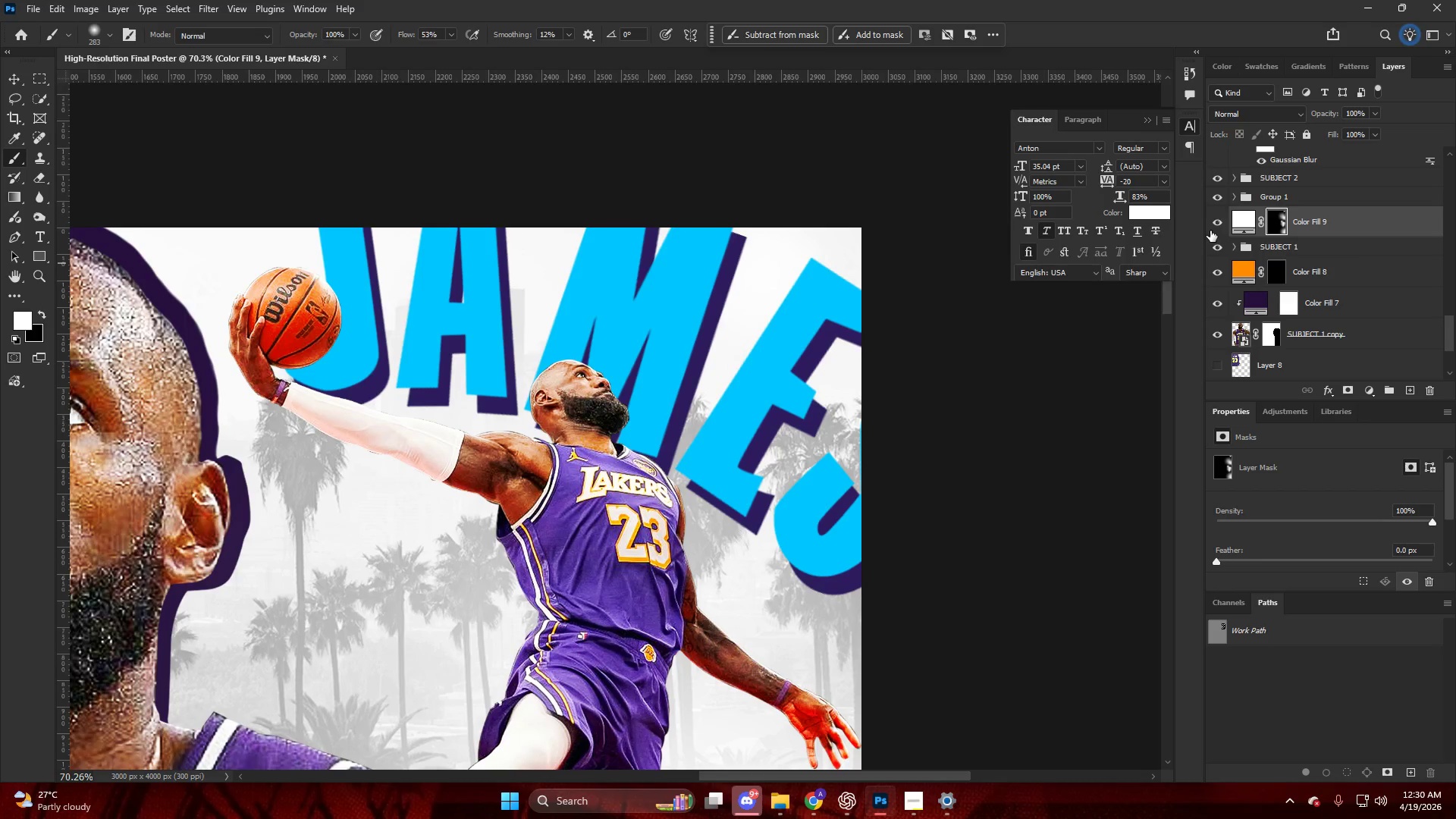 
double_click([1210, 231])
 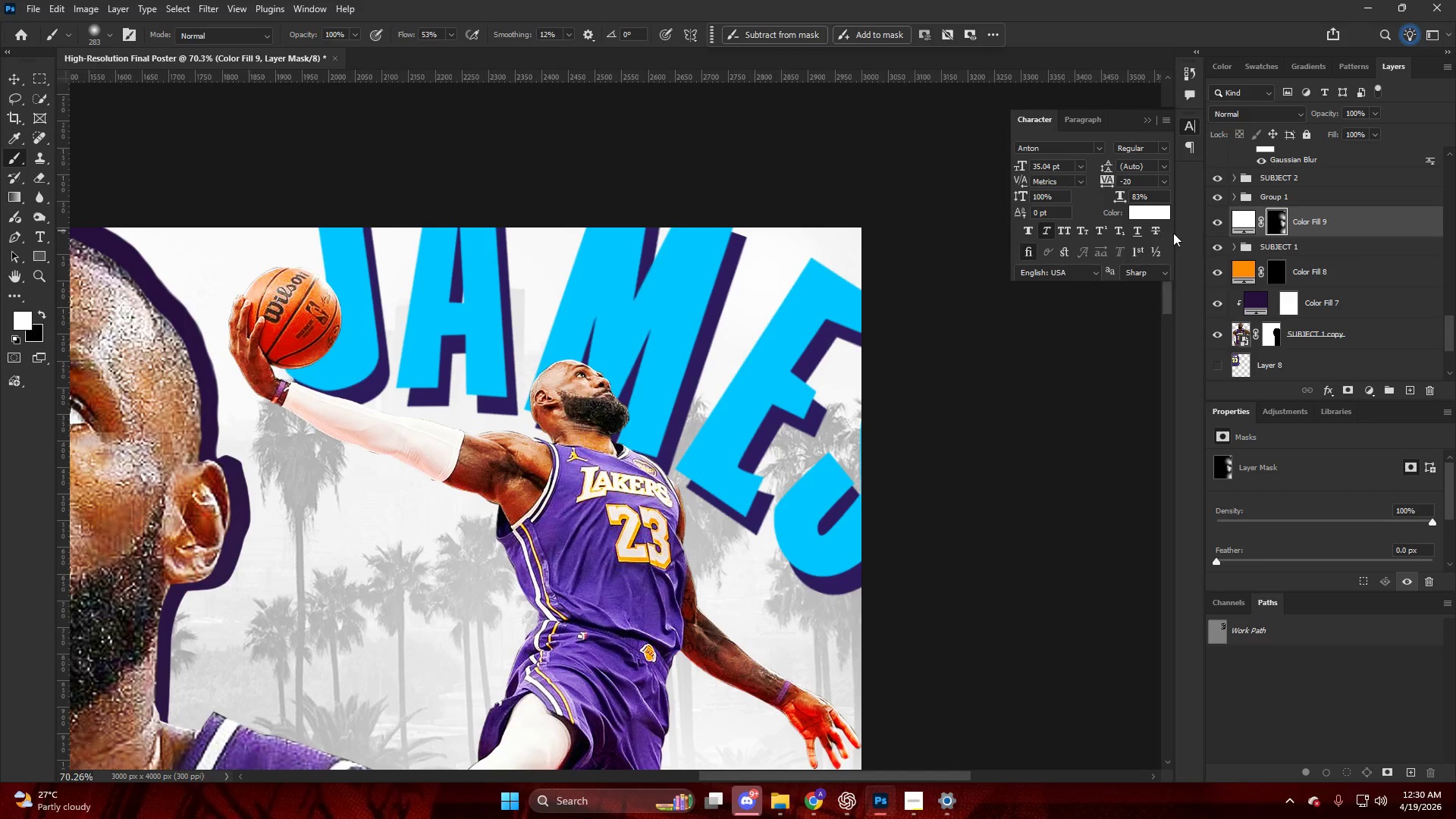 
scroll: coordinate [1307, 240], scroll_direction: up, amount: 21.0
 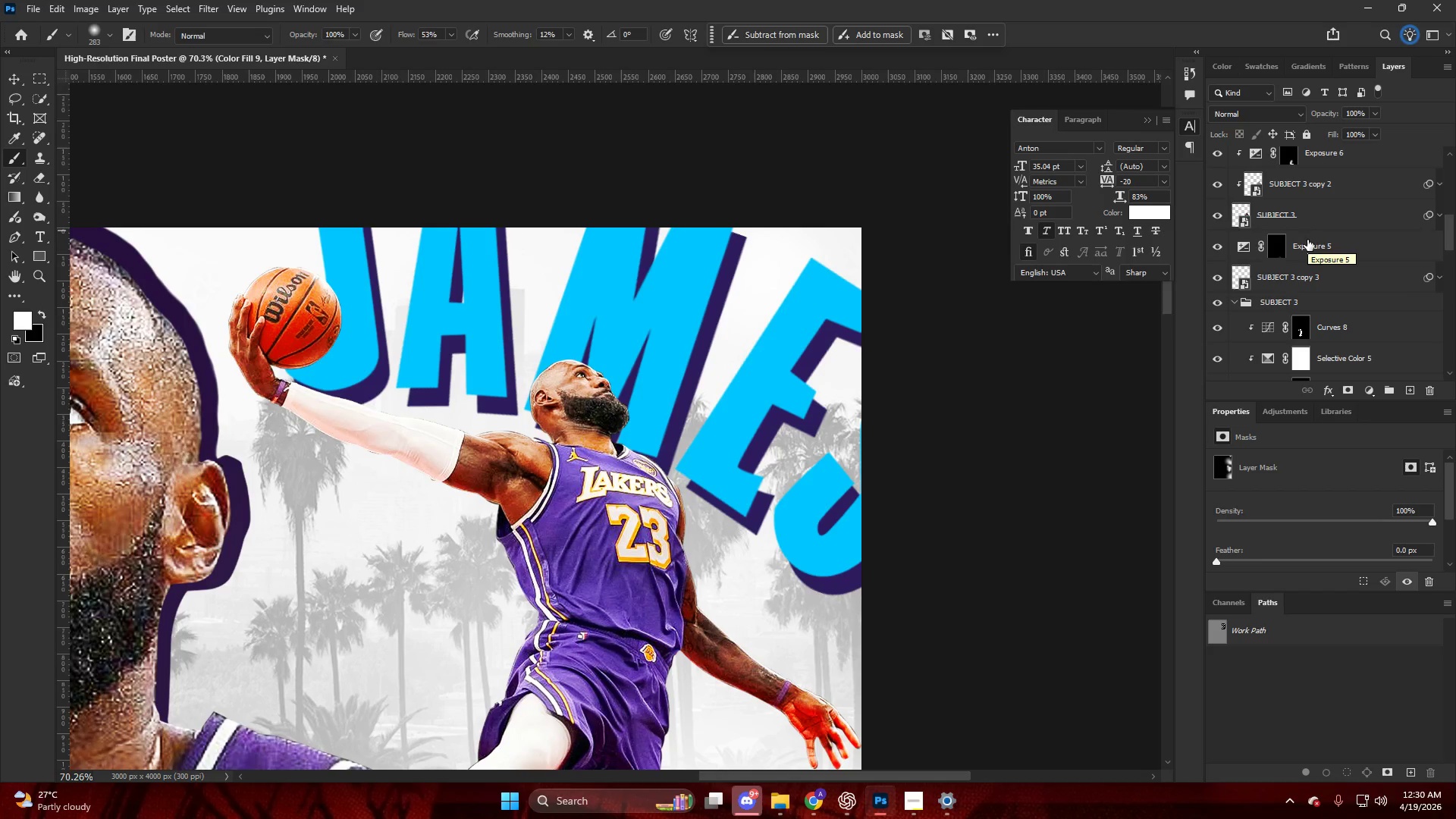 
key(V)
 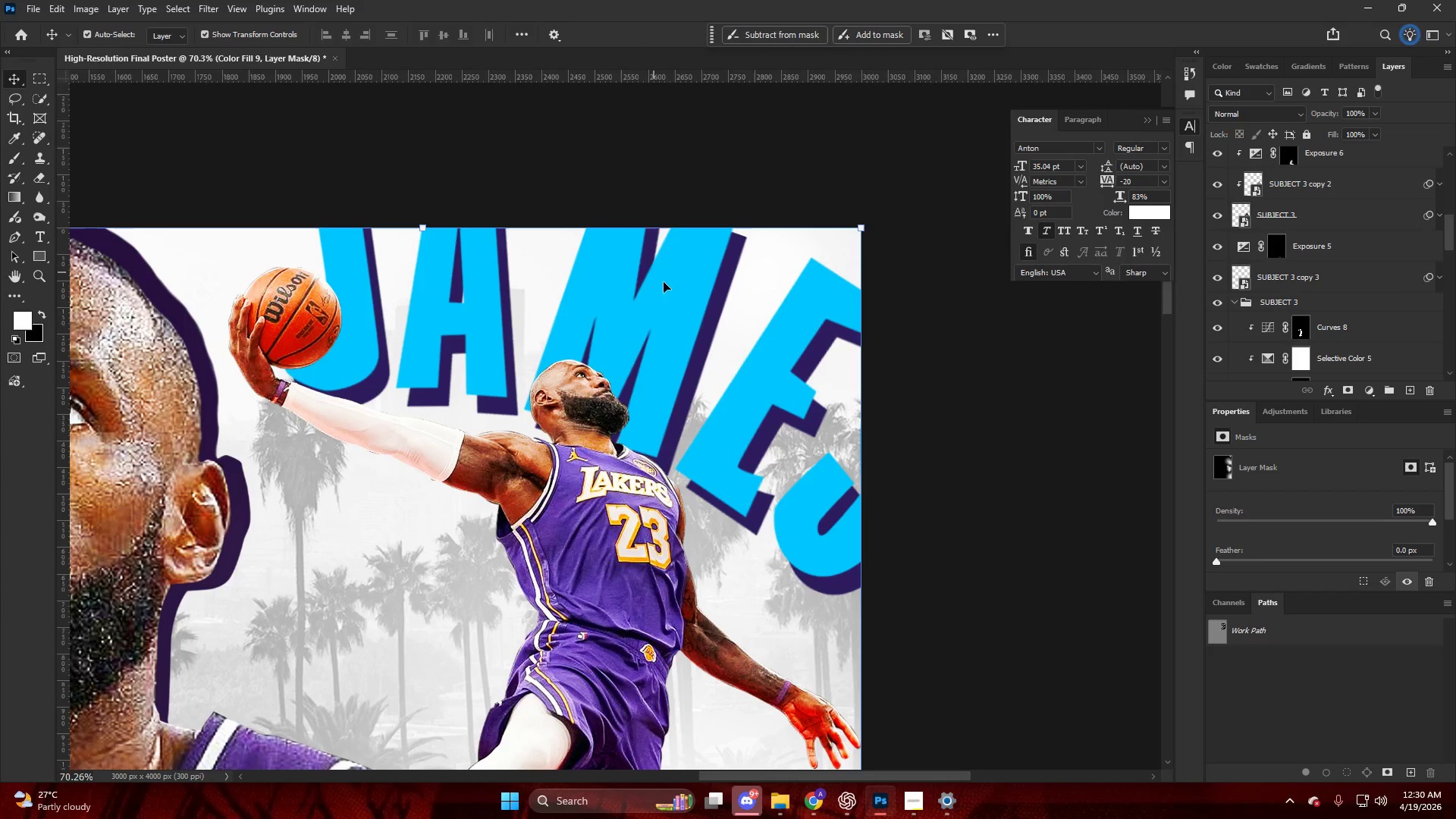 
left_click([684, 301])
 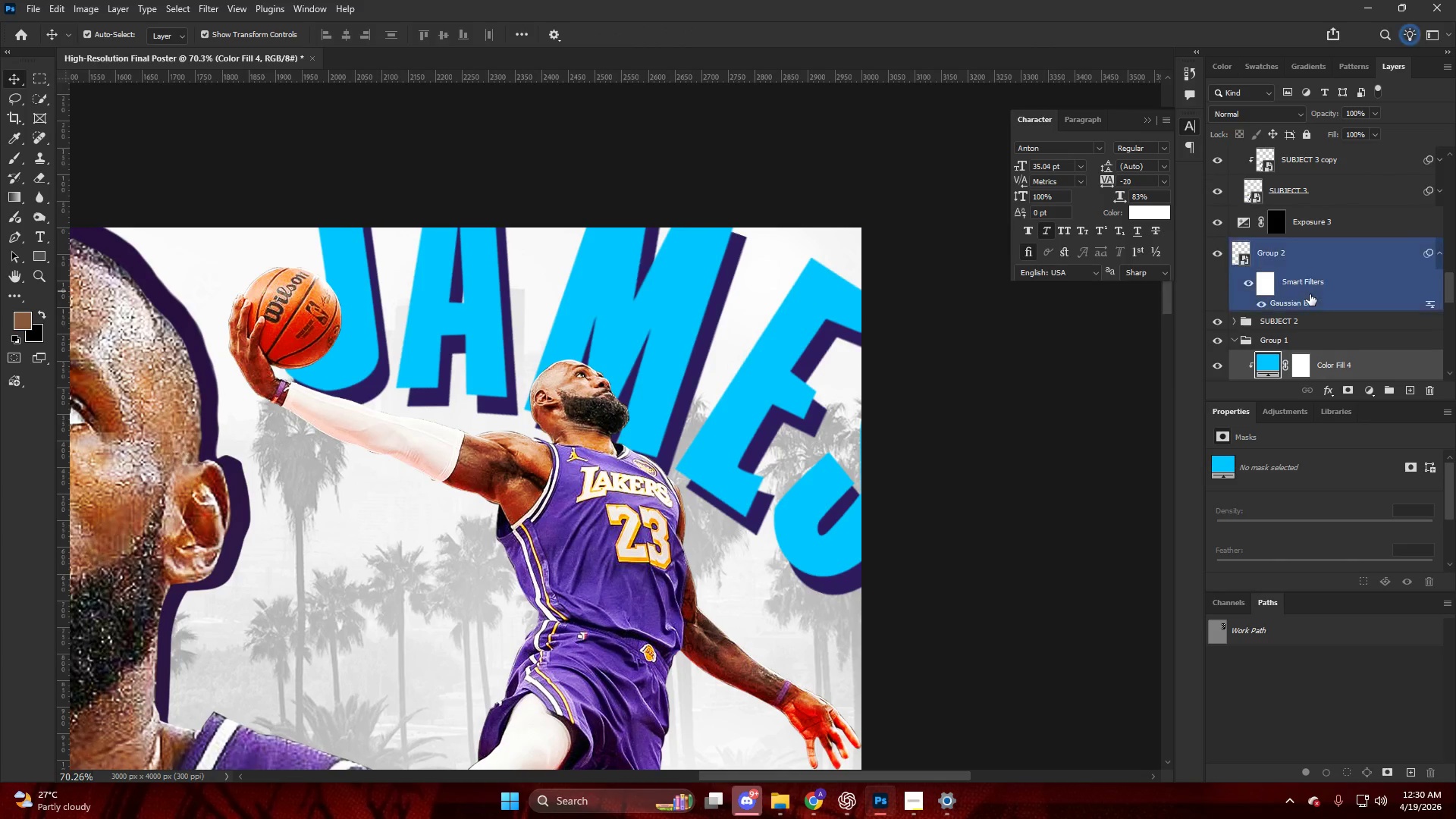 
scroll: coordinate [1277, 307], scroll_direction: down, amount: 2.0
 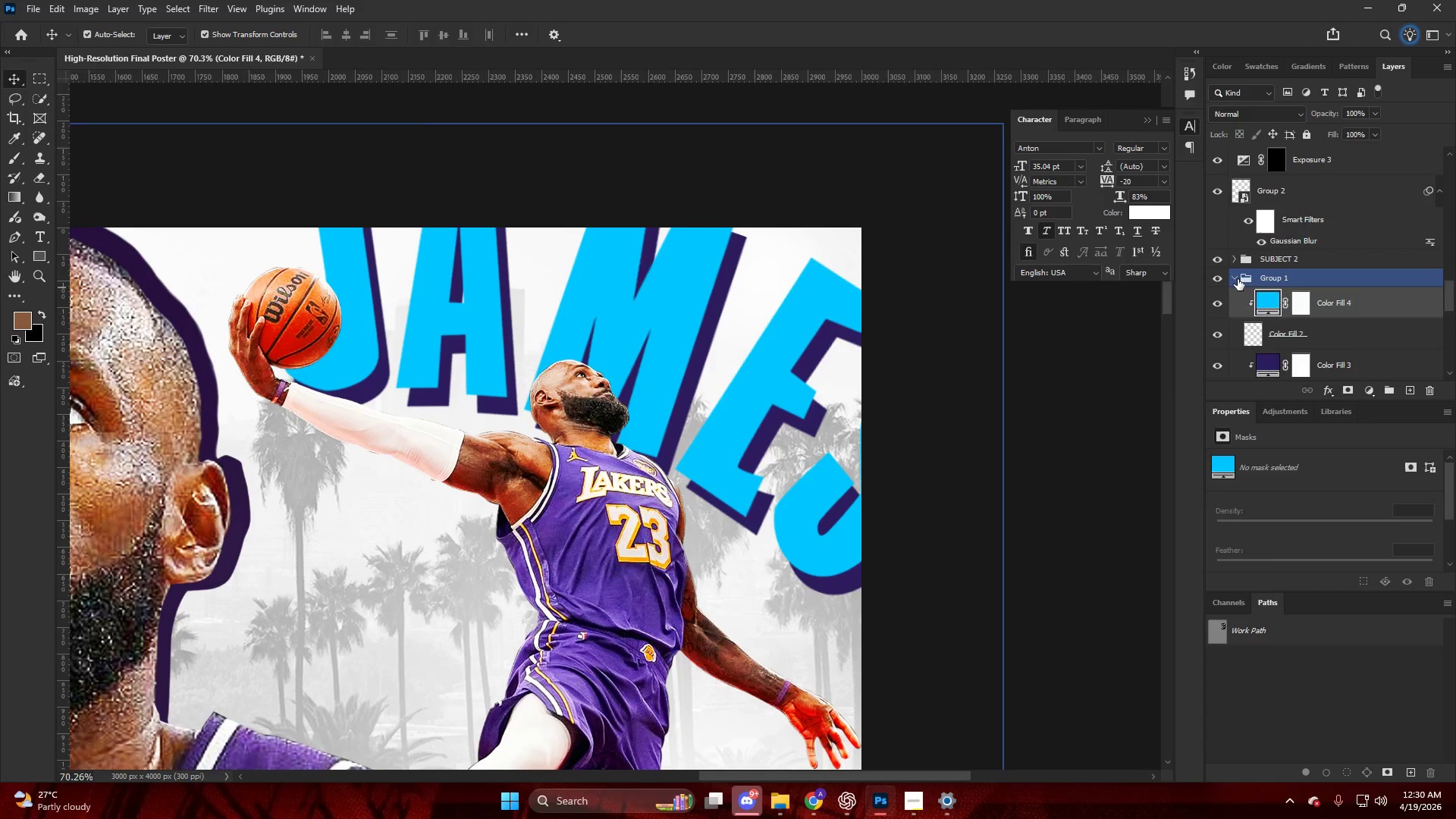 
double_click([1217, 280])
 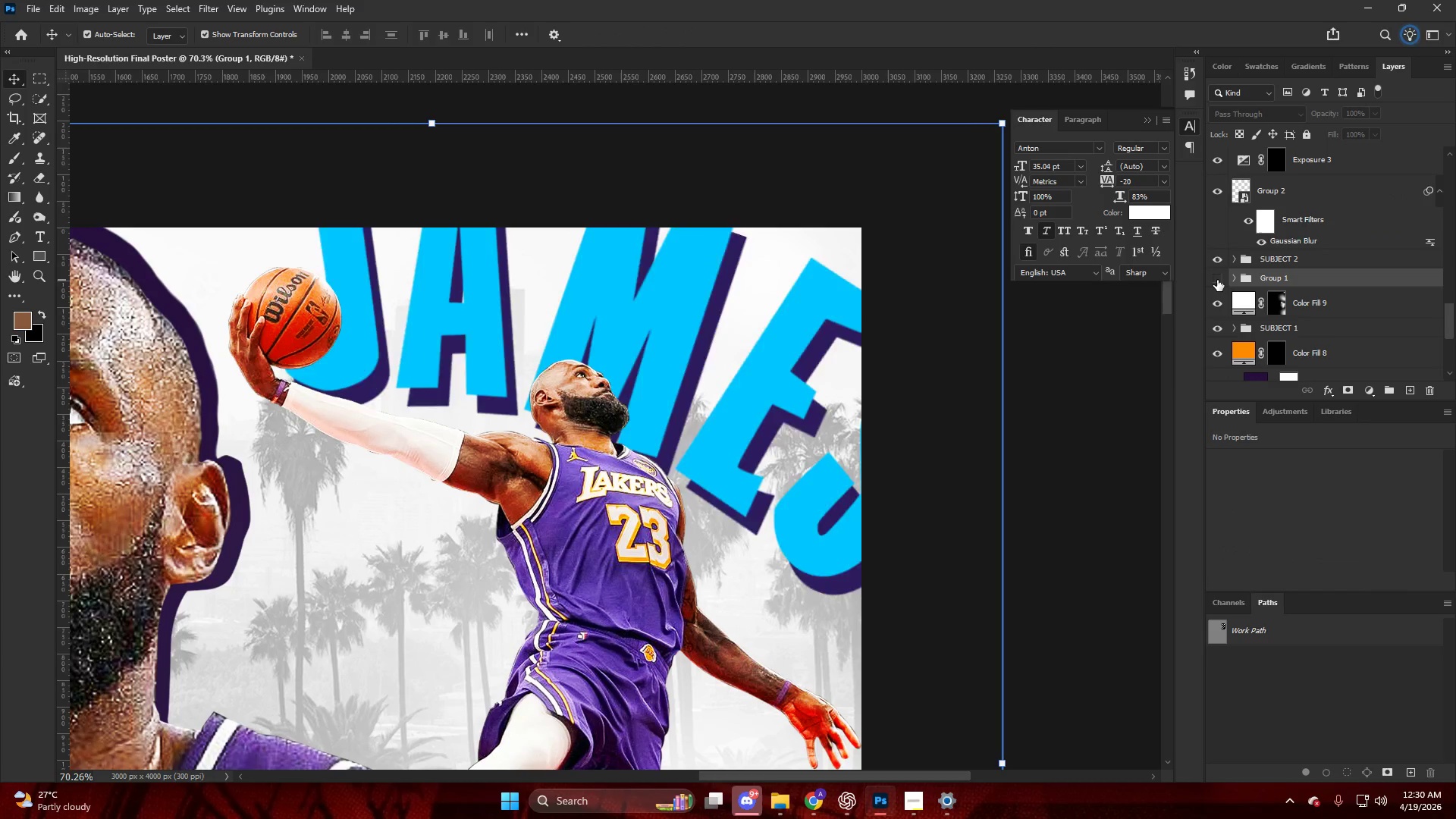 
triple_click([1217, 280])
 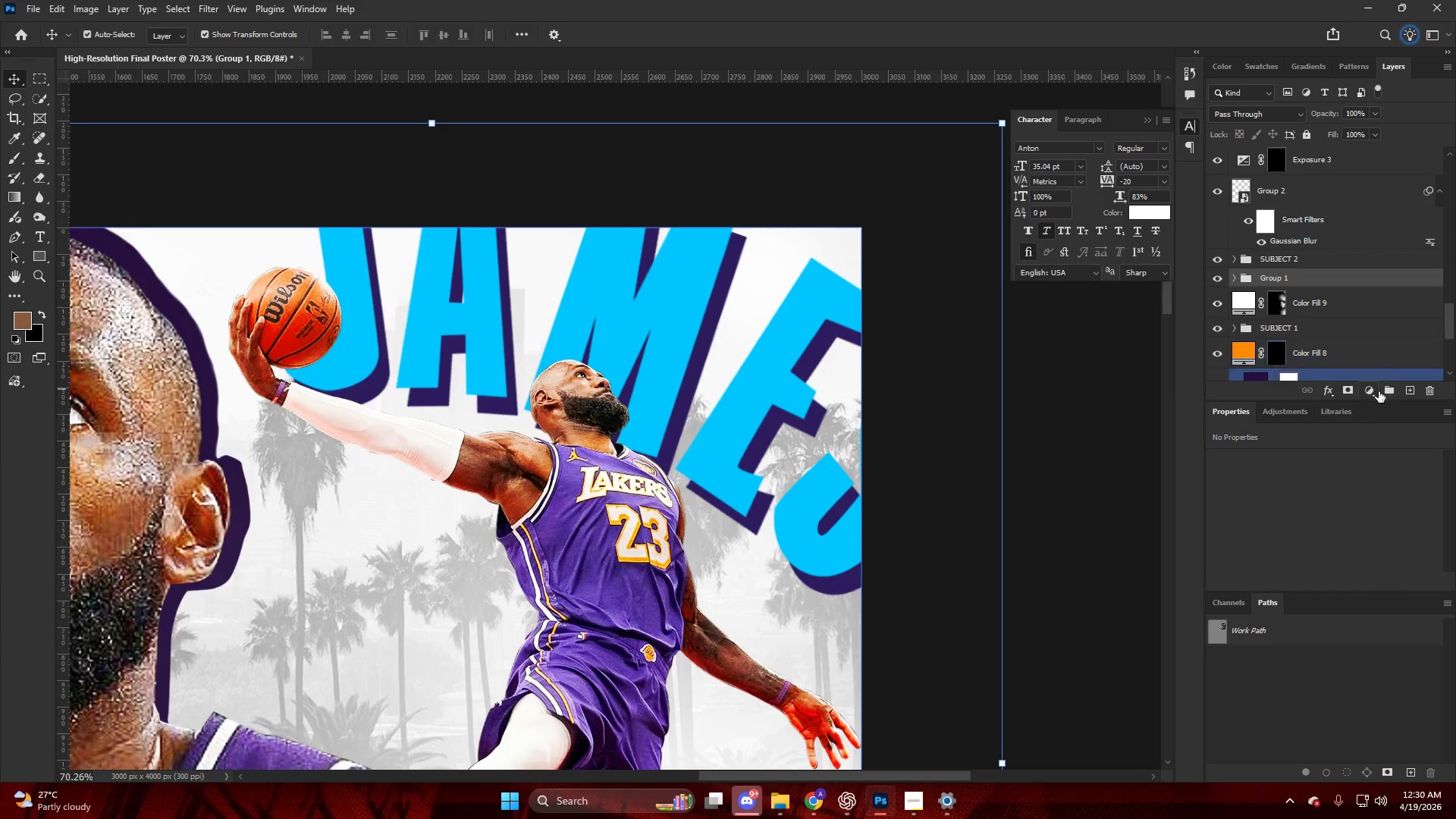 
left_click([1370, 387])
 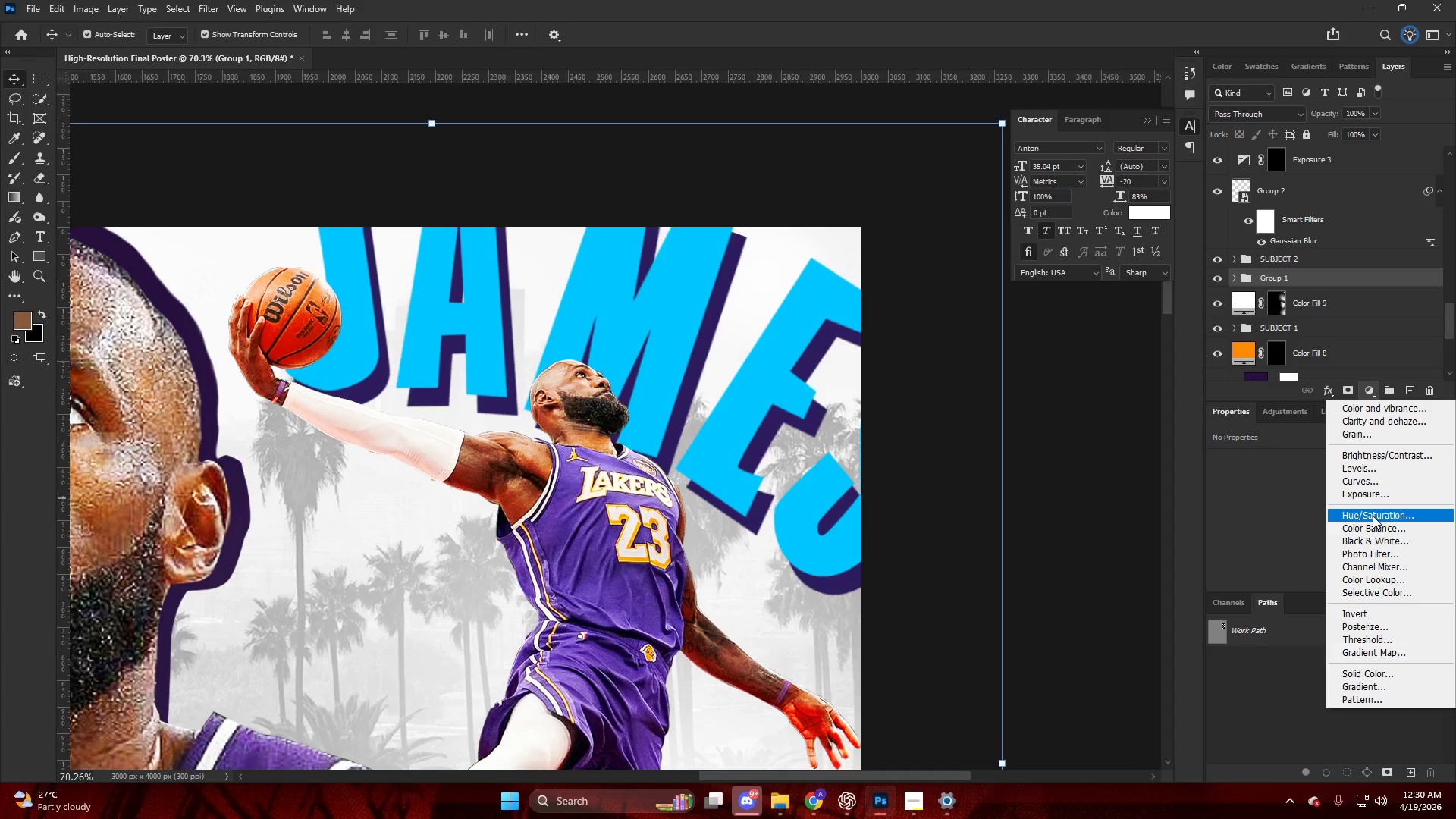 
left_click([1385, 675])
 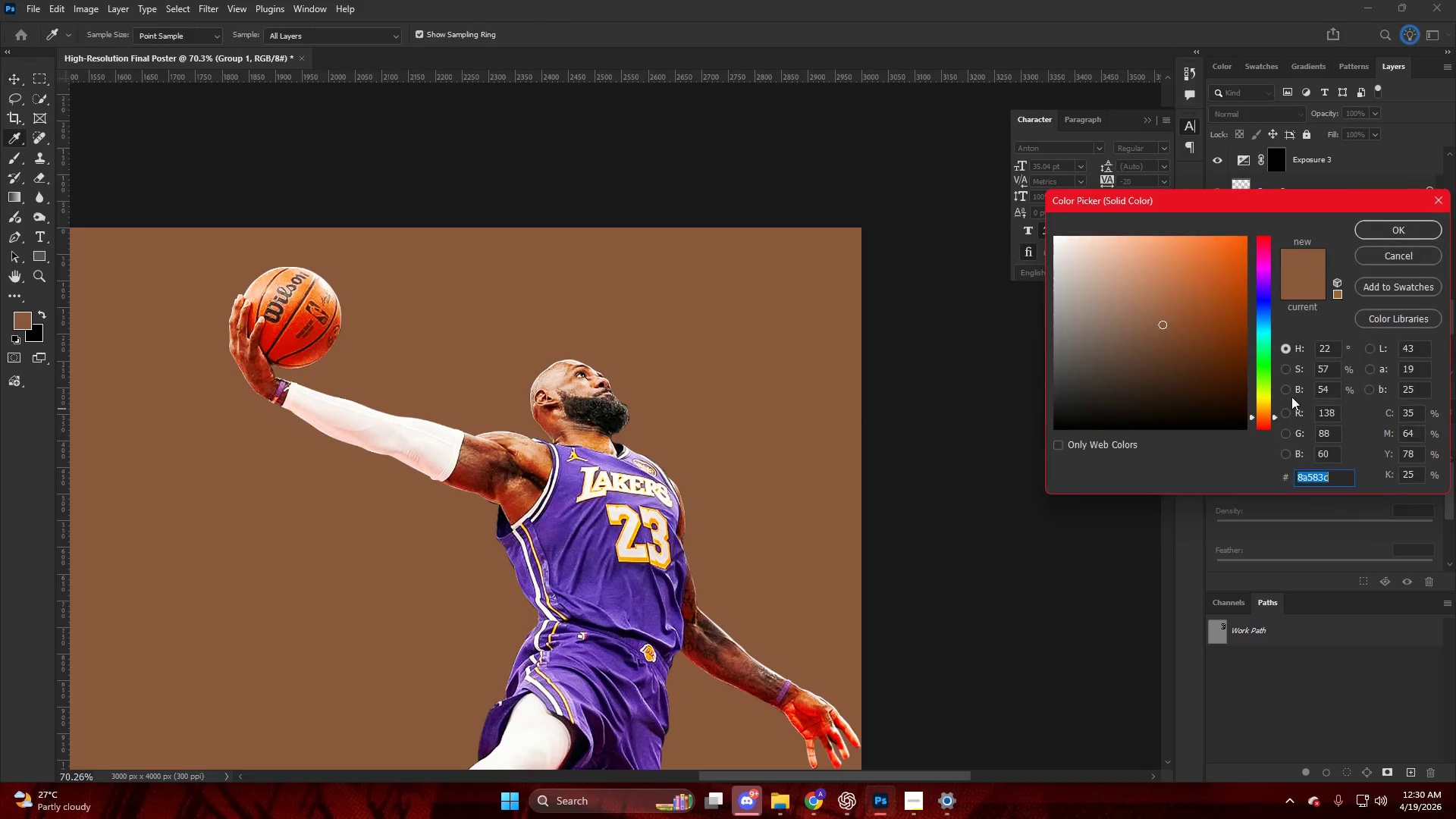 
left_click_drag(start_coordinate=[1166, 331], to_coordinate=[854, 124])
 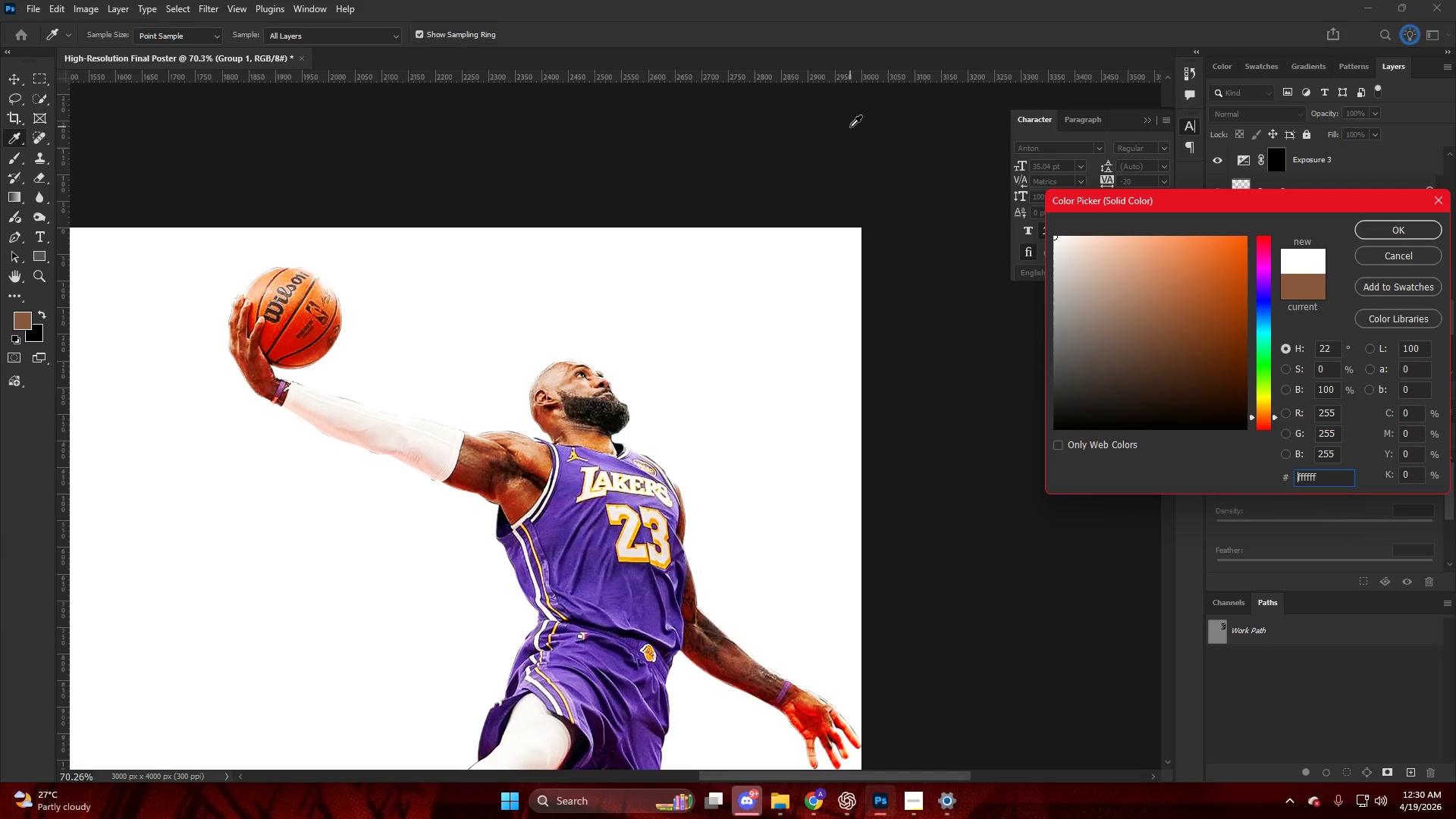 
key(NumpadEnter)
 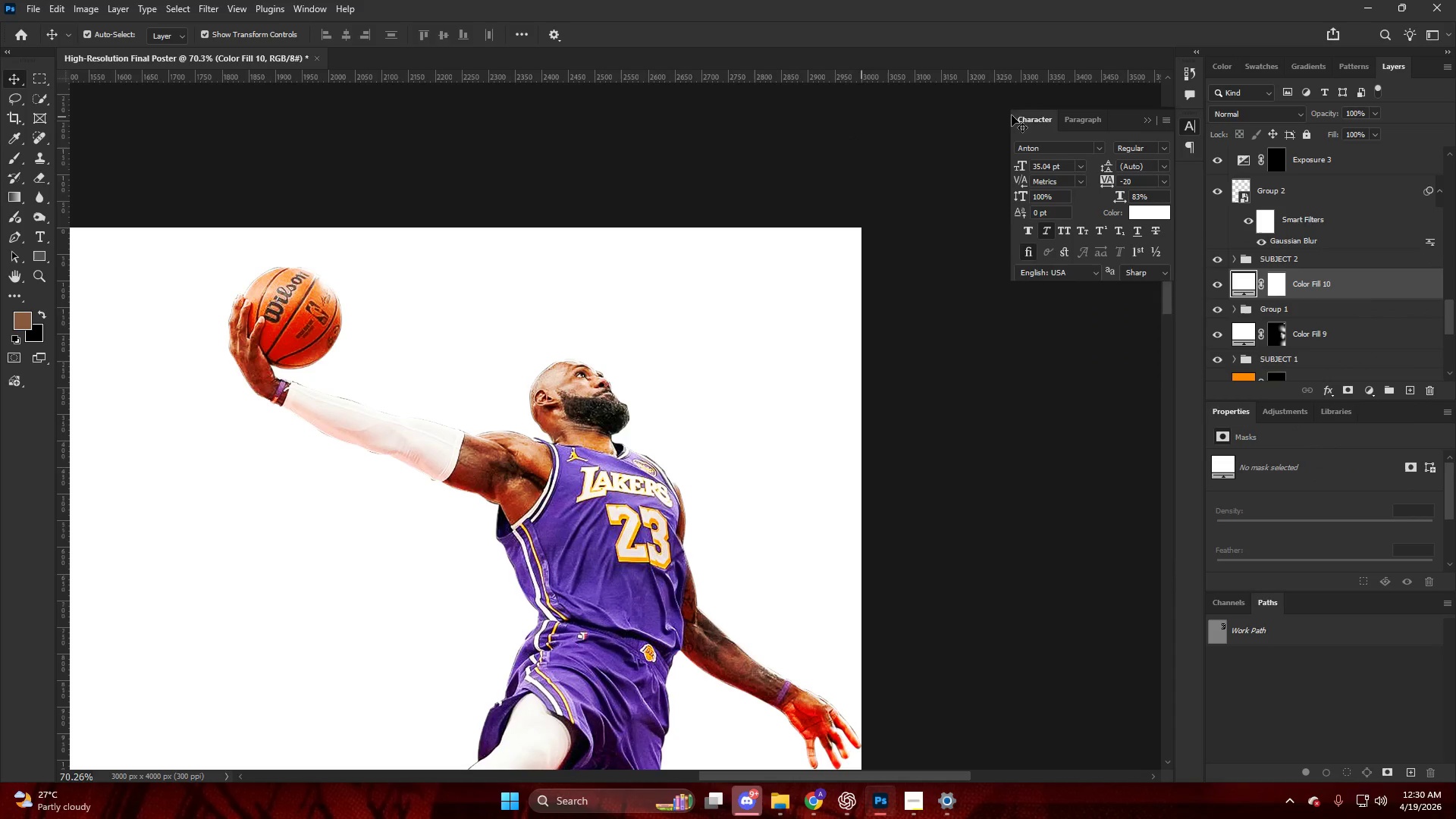 
hold_key(key=AltLeft, duration=1.05)
 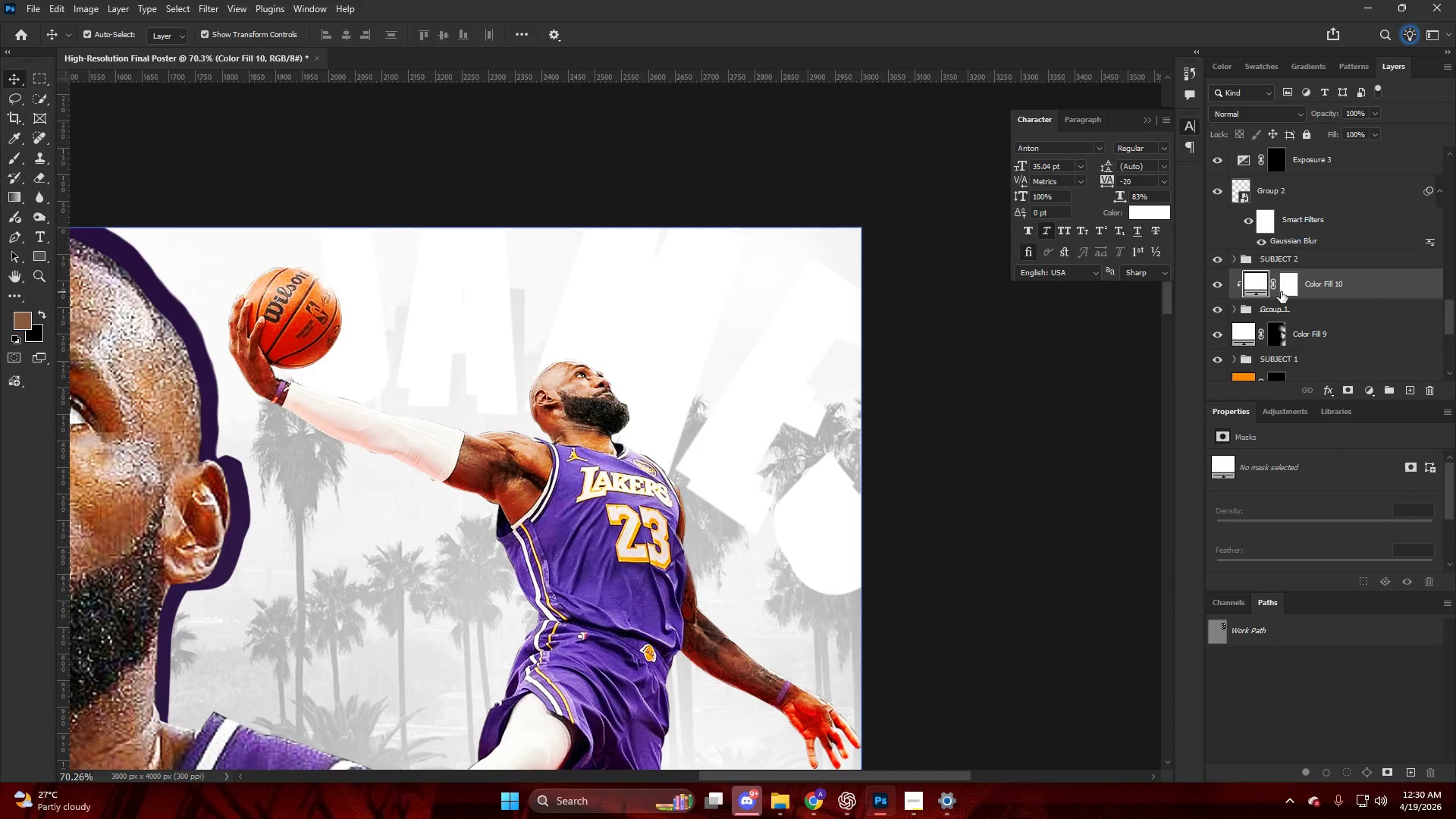 
left_click([1282, 292])
 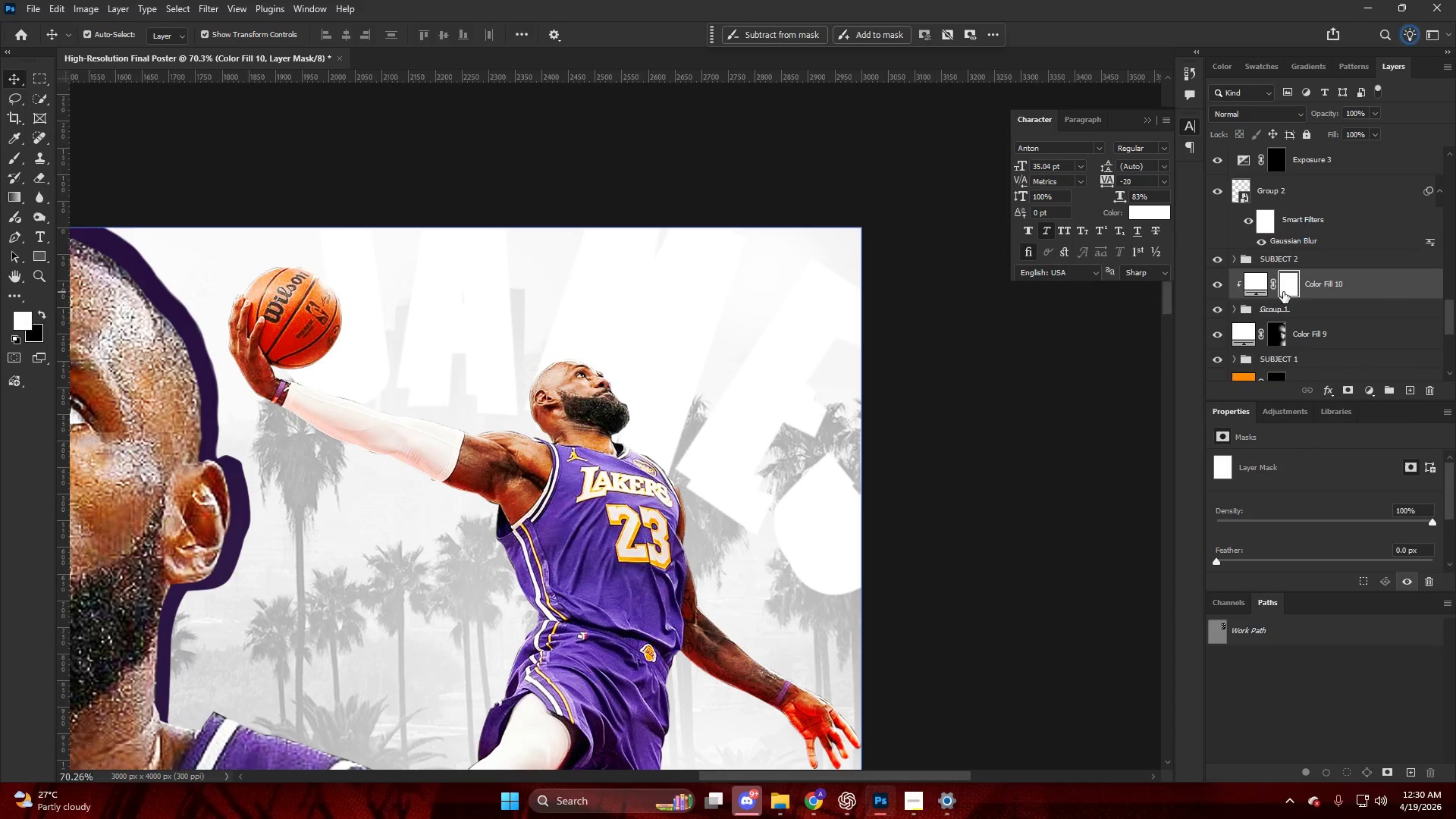 
key(Control+I)
 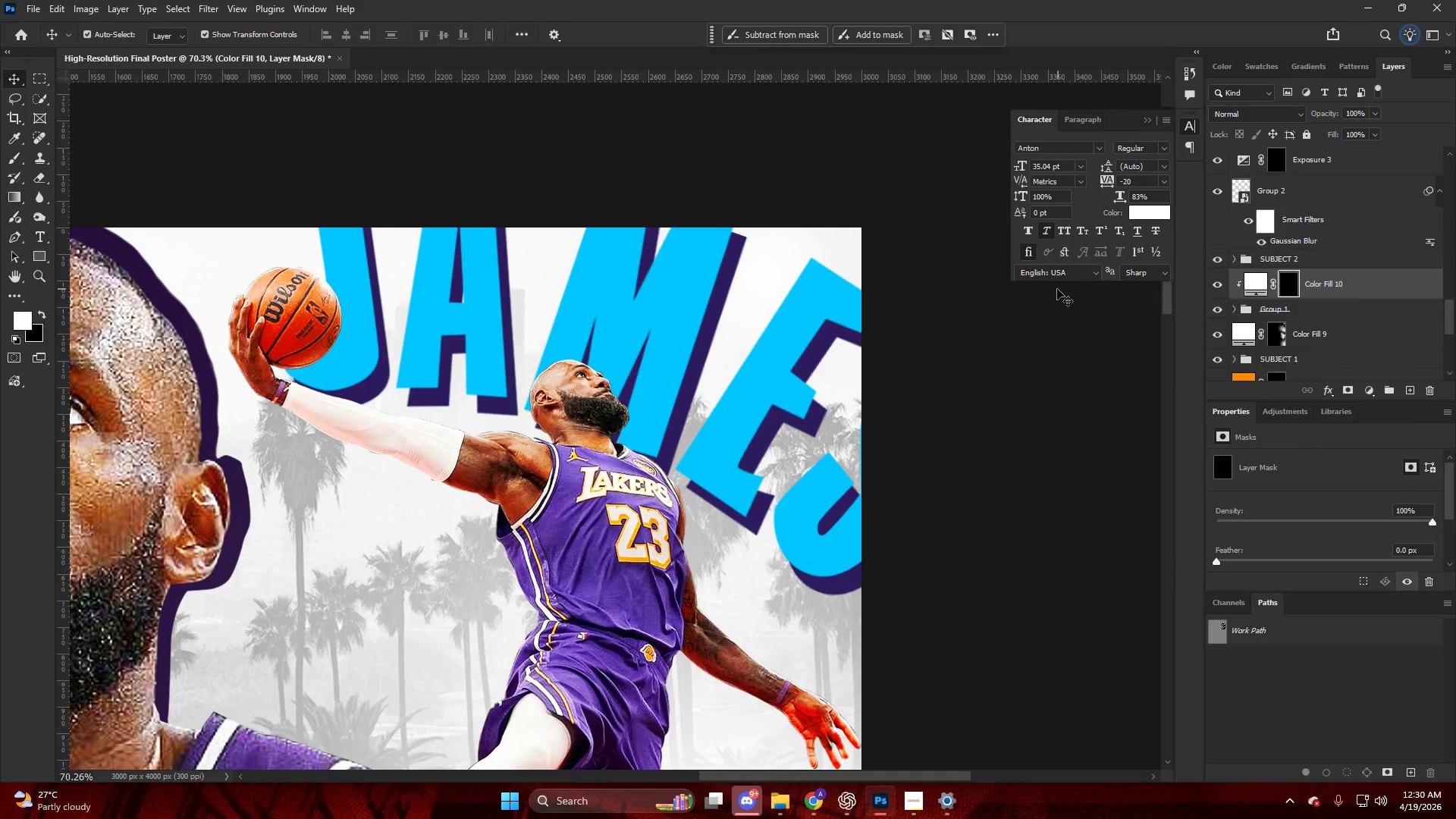 
key(Alt+AltLeft)
 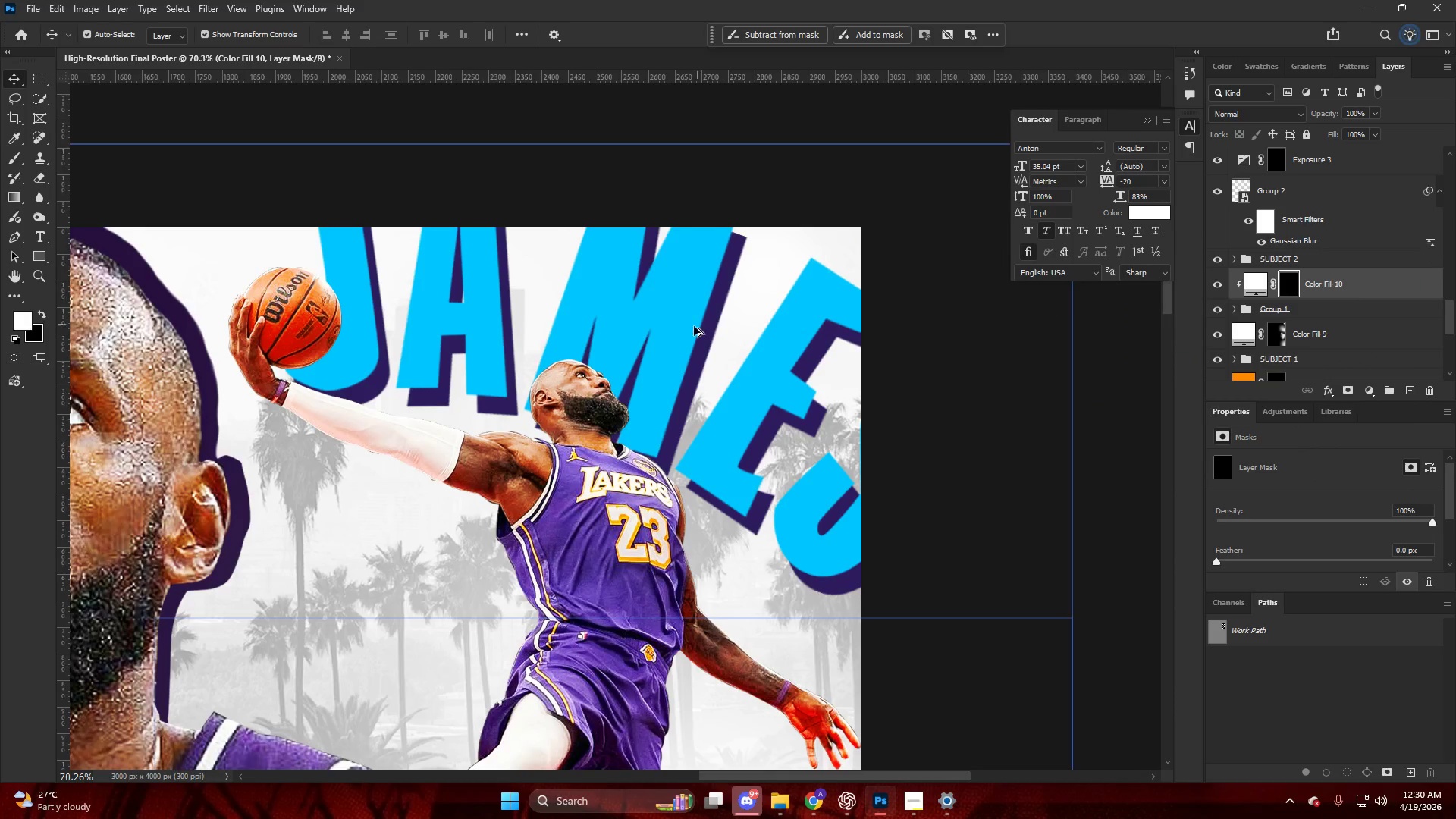 
scroll: coordinate [693, 328], scroll_direction: up, amount: 8.0
 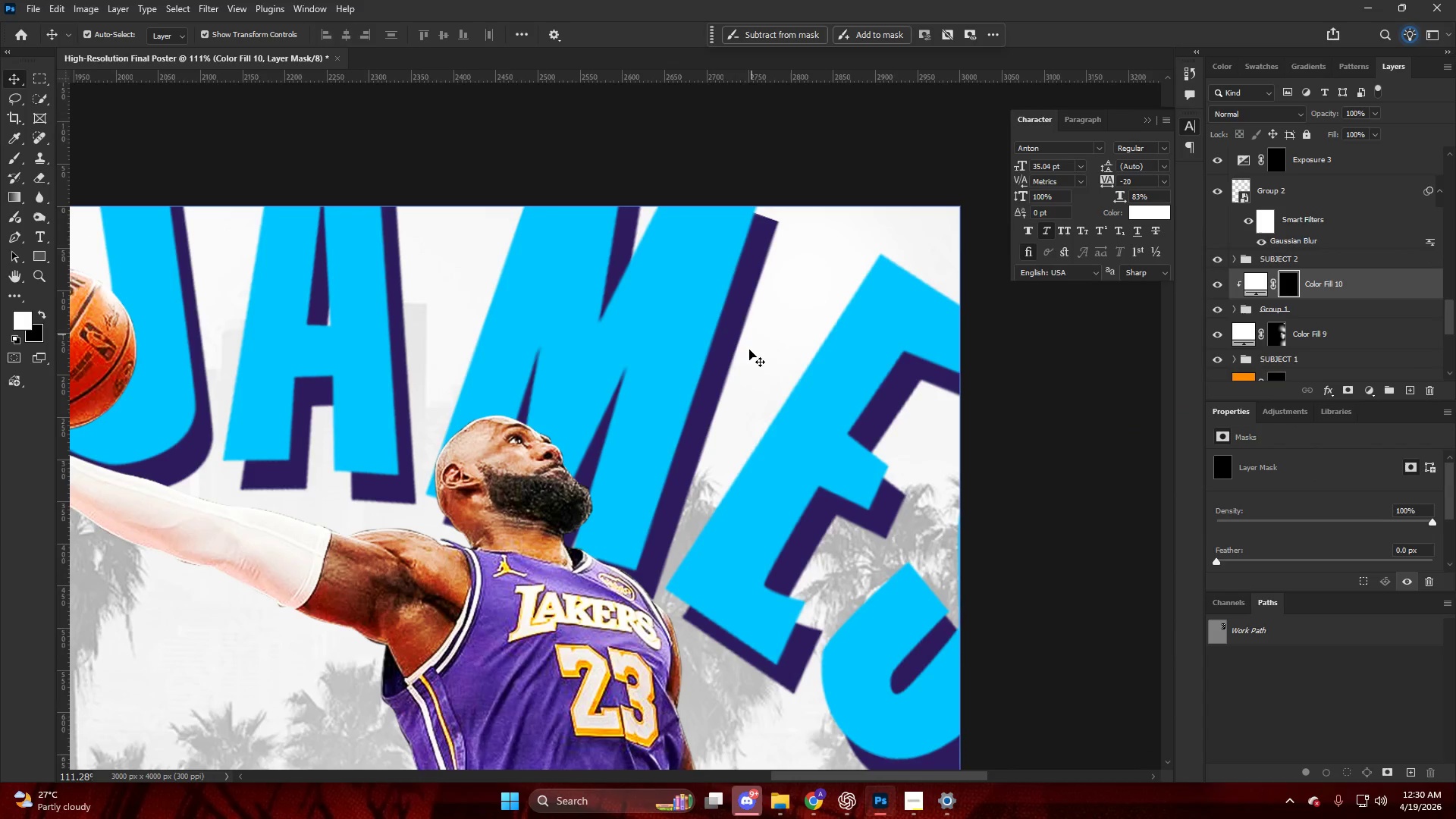 
key(B)
 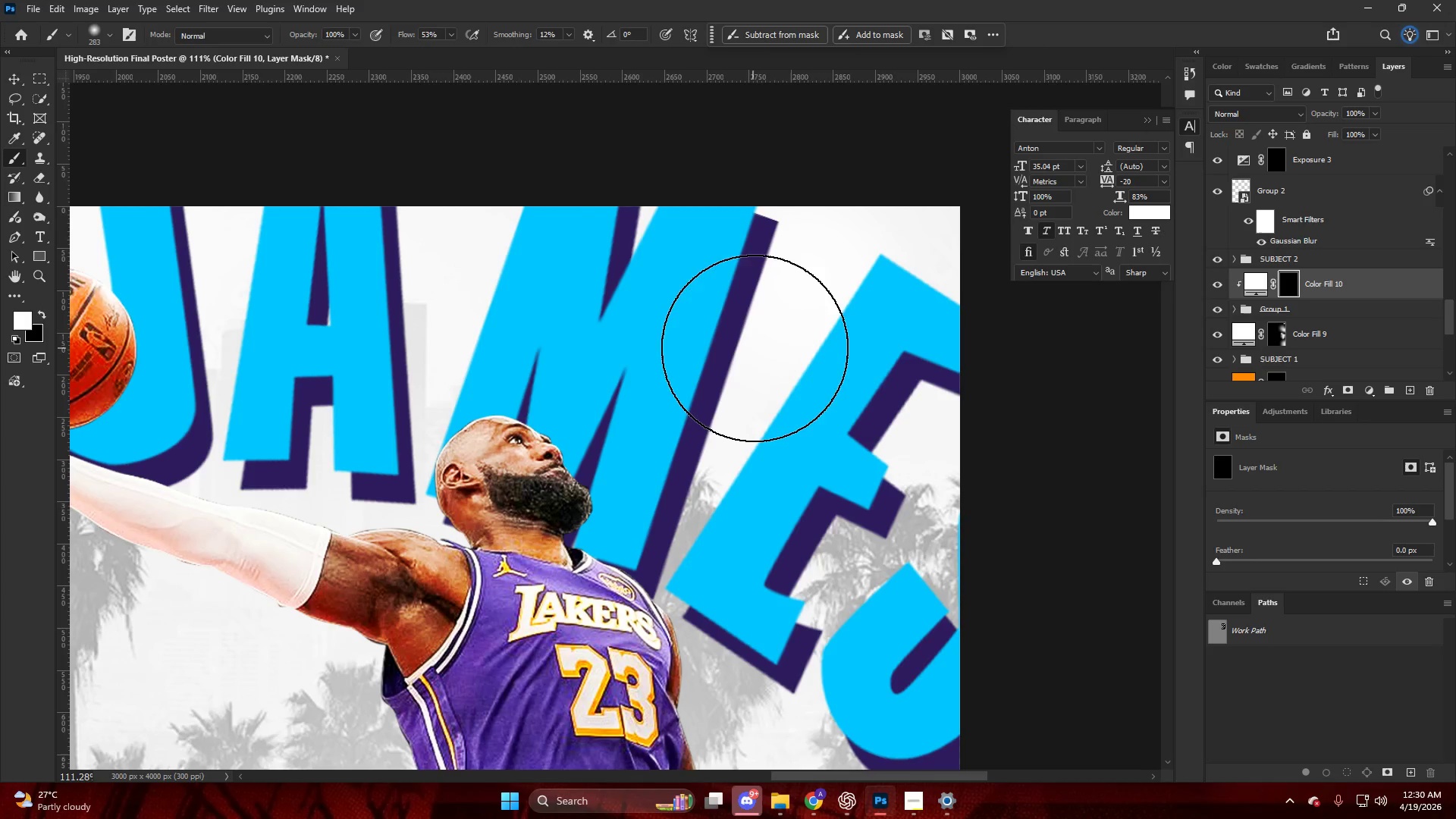 
key(Alt+AltLeft)
 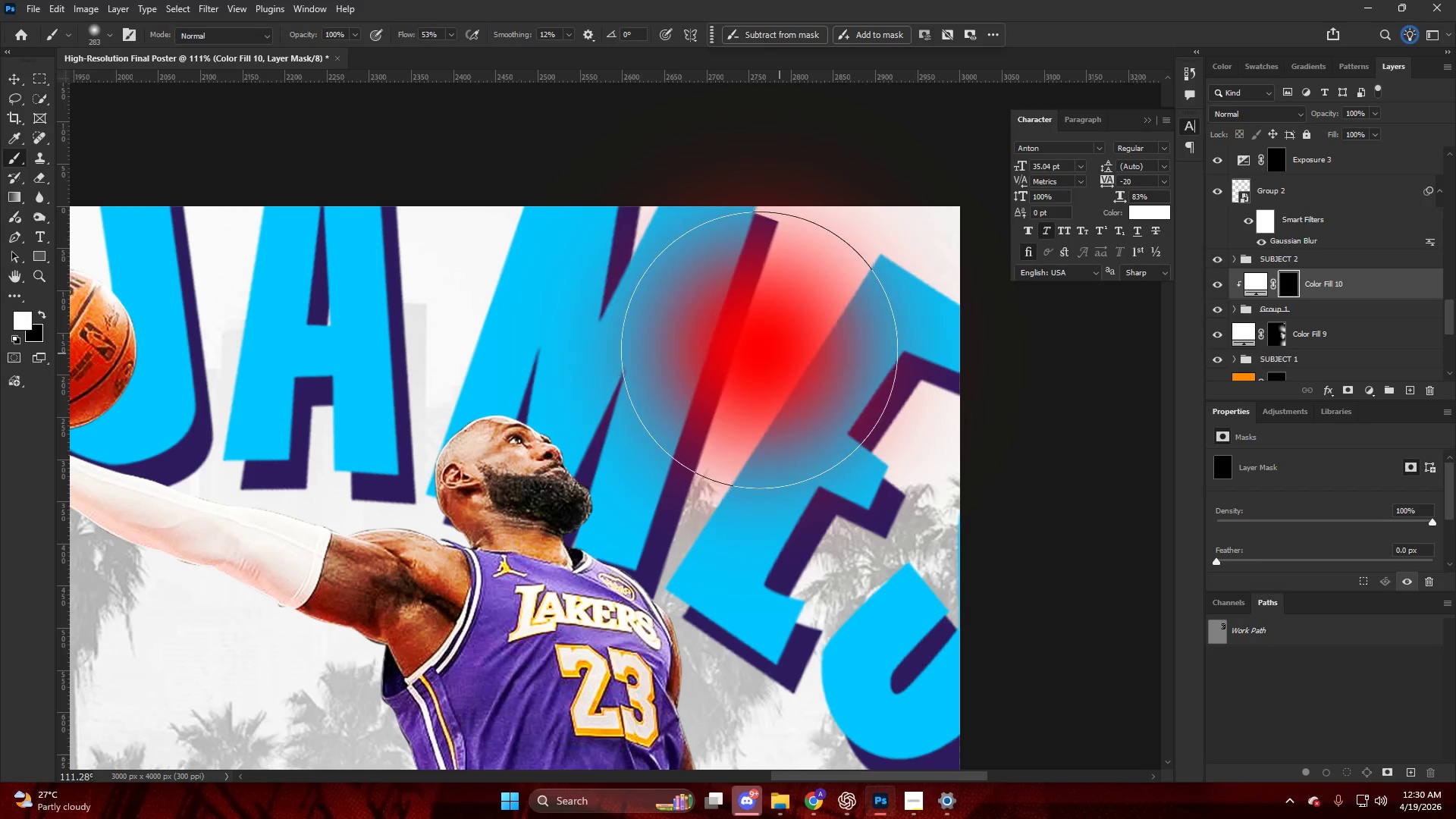 
left_click([764, 325])
 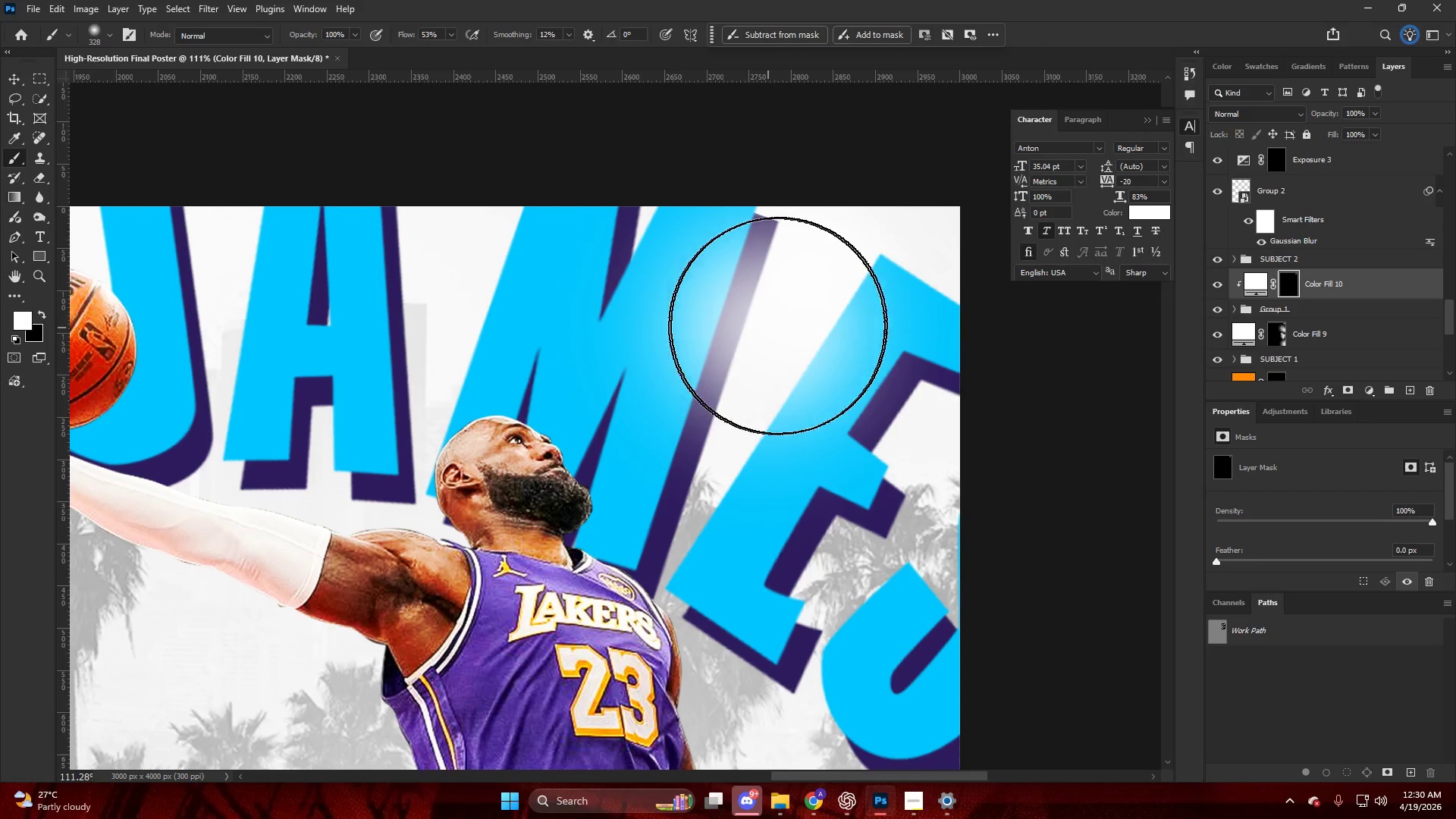 
double_click([804, 293])
 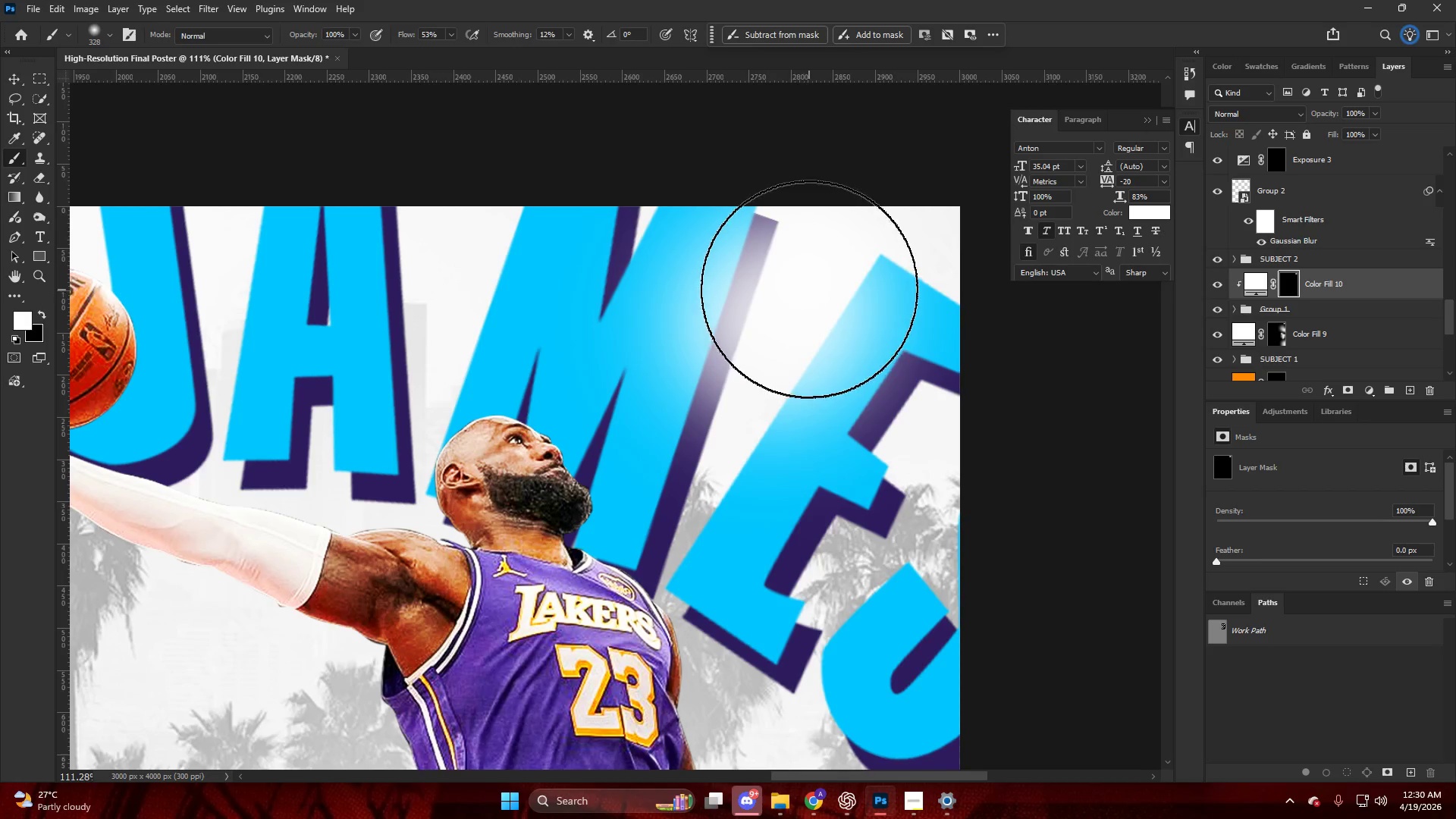 
hold_key(key=AltLeft, duration=0.69)
scroll: coordinate [821, 288], scroll_direction: down, amount: 15.0
 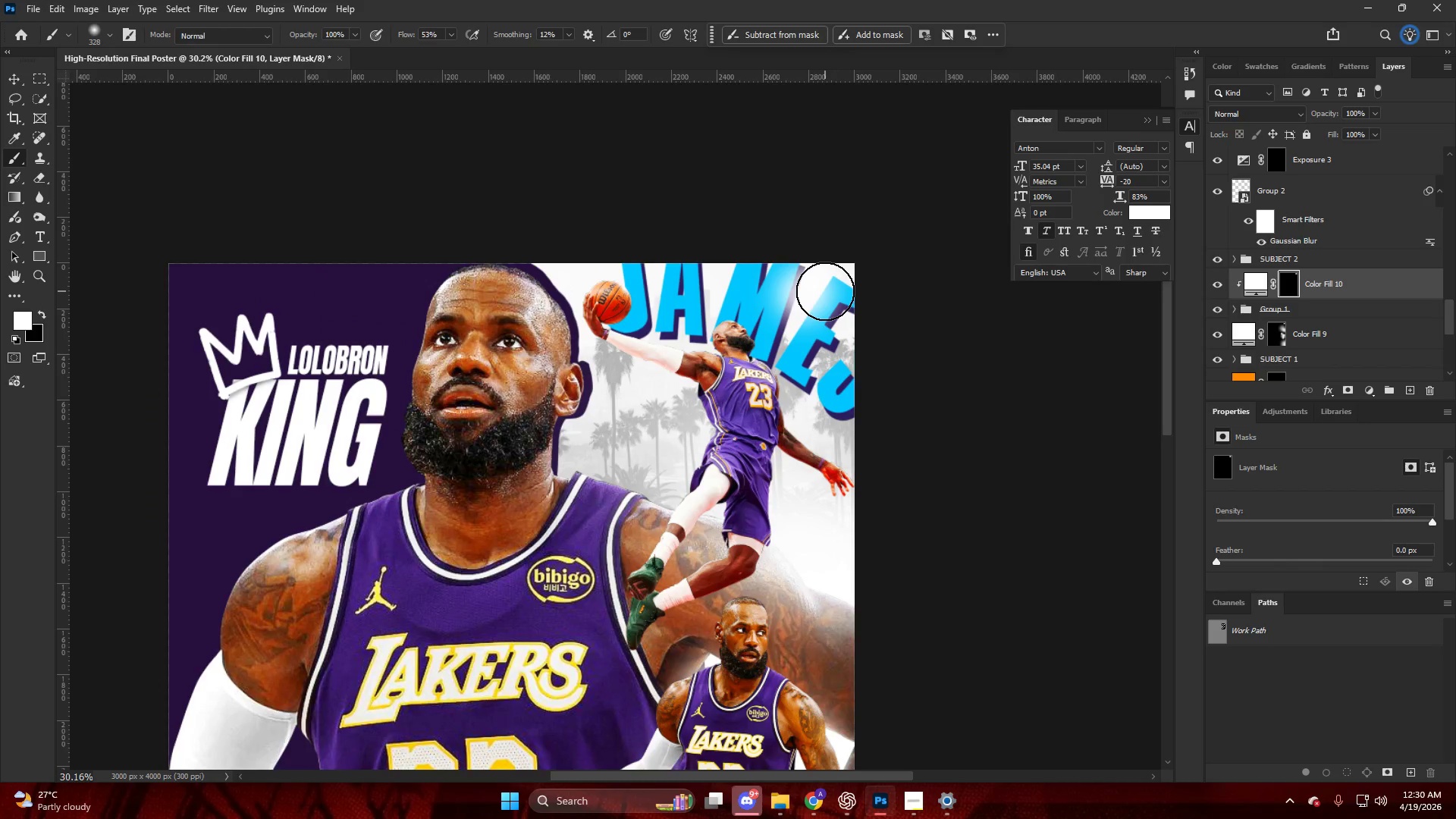 
hold_key(key=AltLeft, duration=0.88)
scroll: coordinate [686, 290], scroll_direction: up, amount: 10.0
 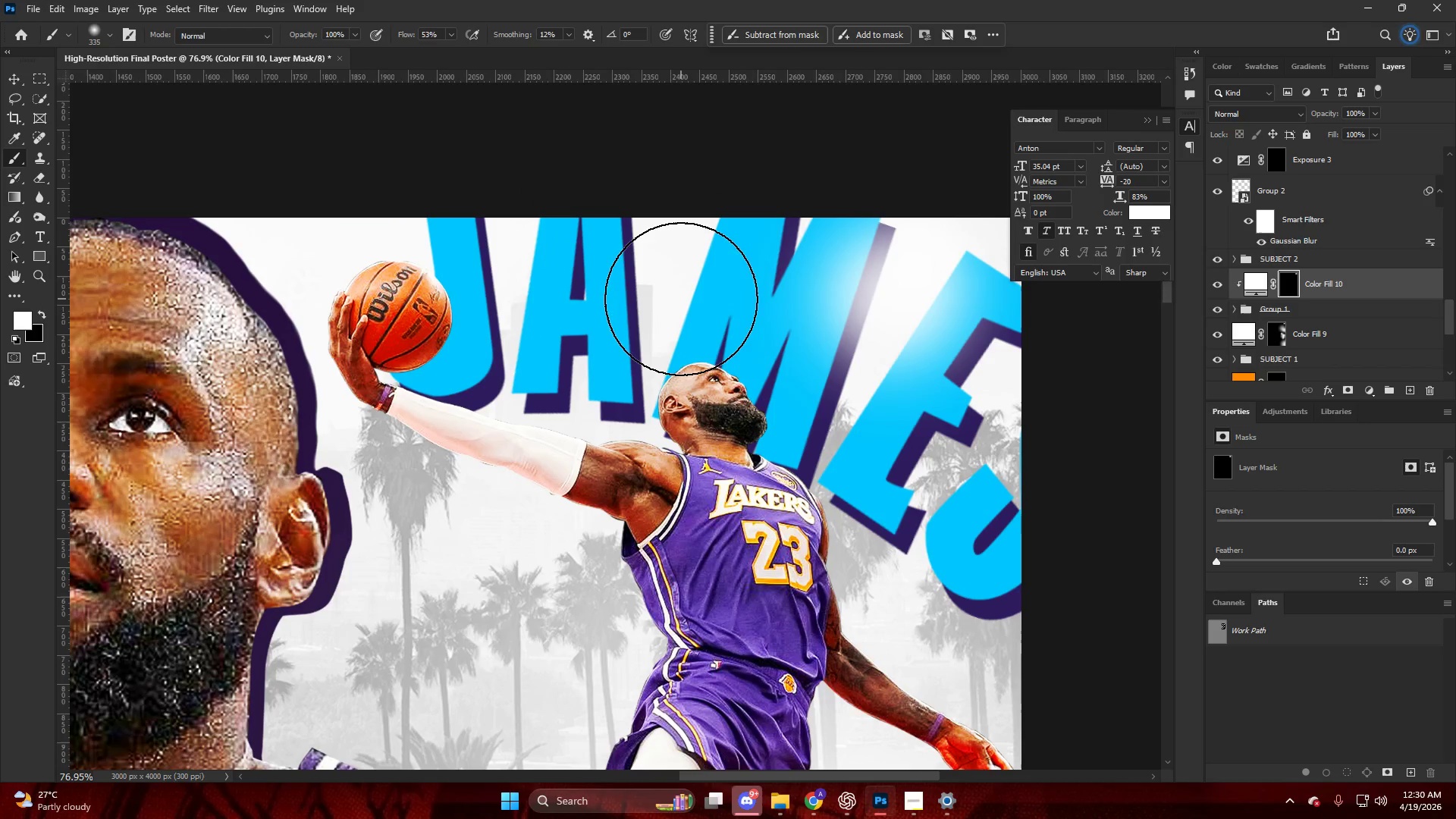 
double_click([665, 314])
 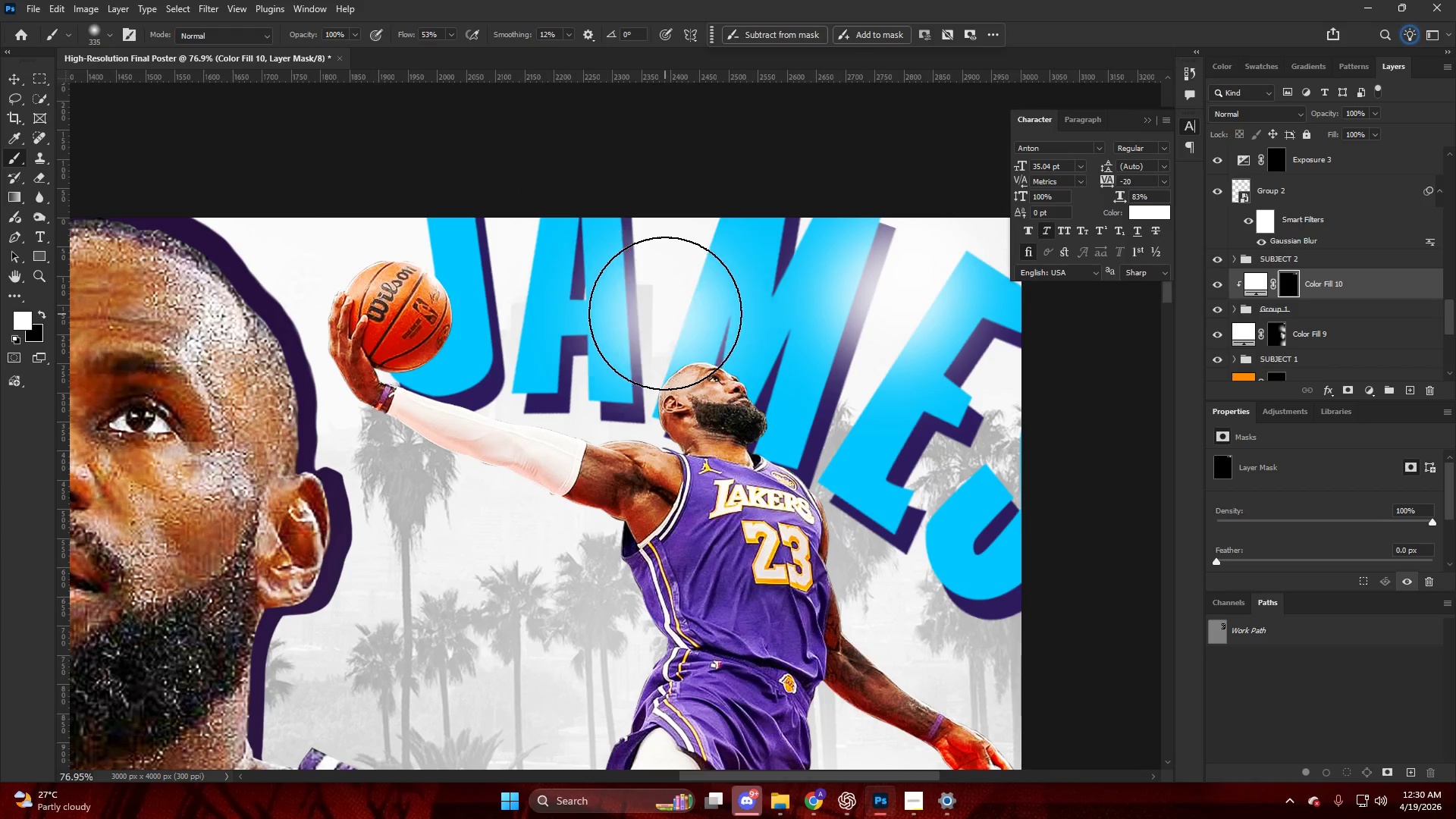 
triple_click([665, 313])
 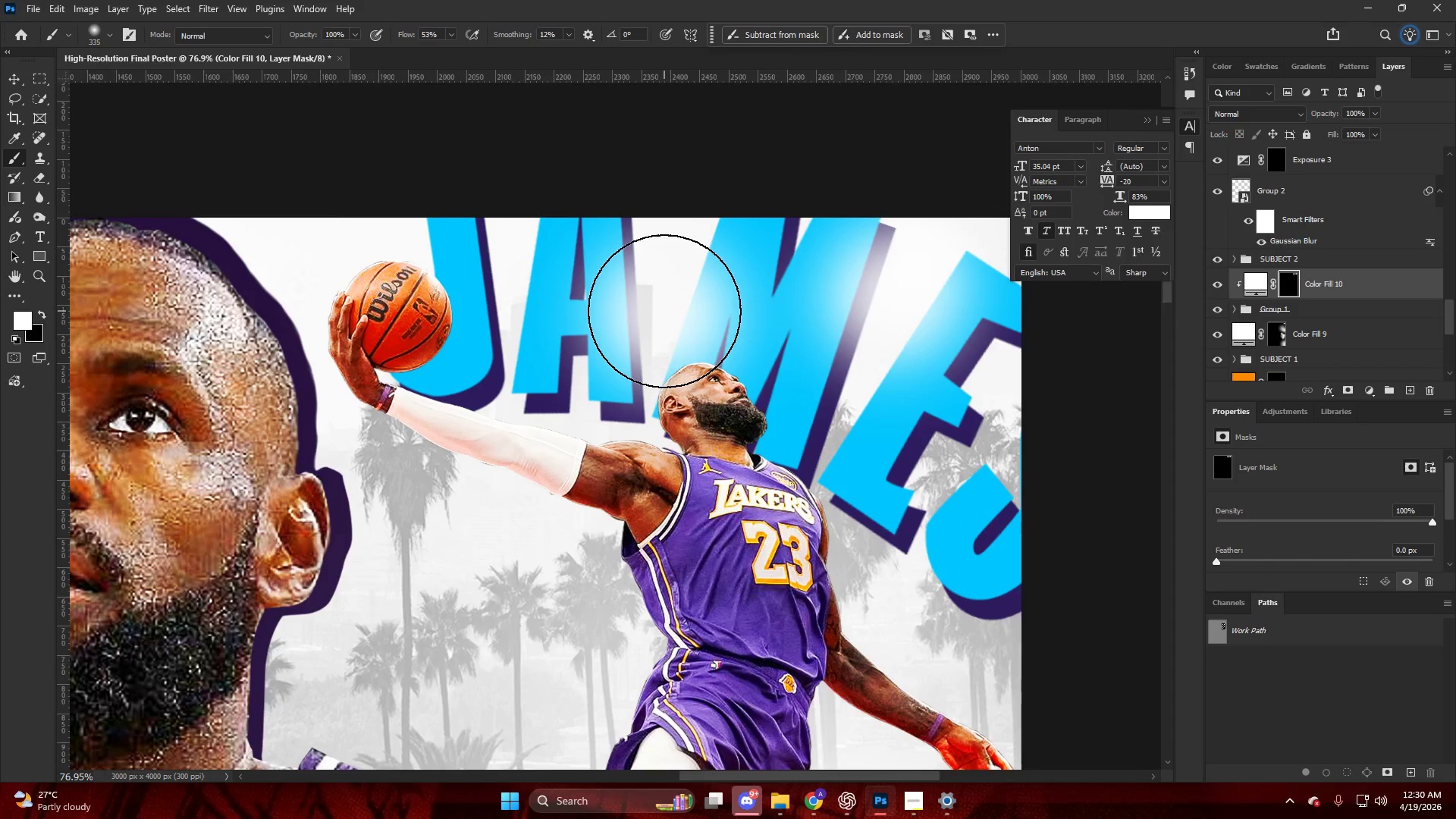 
hold_key(key=AltLeft, duration=0.31)
scroll: coordinate [664, 307], scroll_direction: down, amount: 9.0
 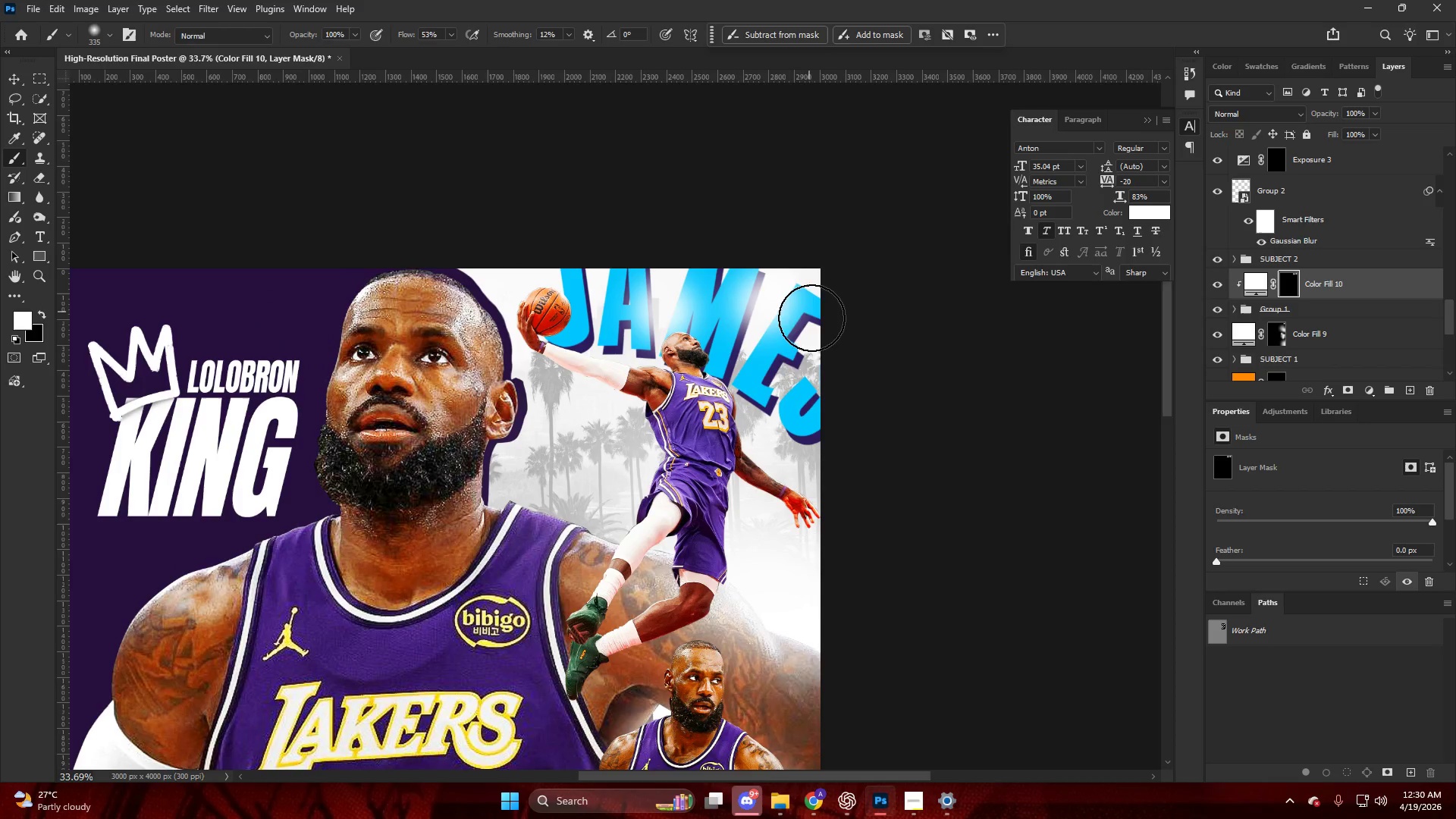 
key(Alt+AltLeft)
 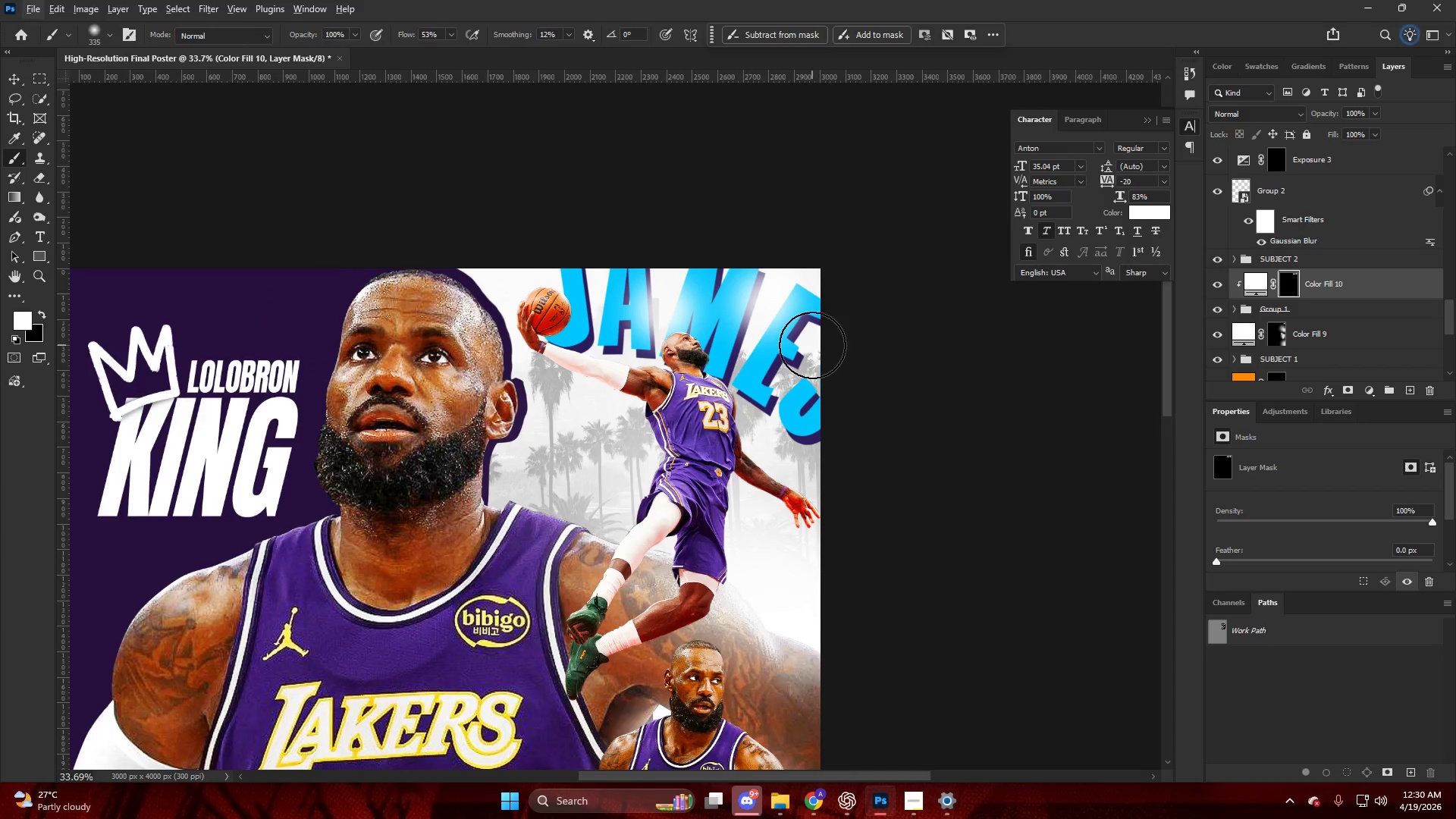 
hold_key(key=AltLeft, duration=0.95)
scroll: coordinate [806, 375], scroll_direction: up, amount: 8.0
 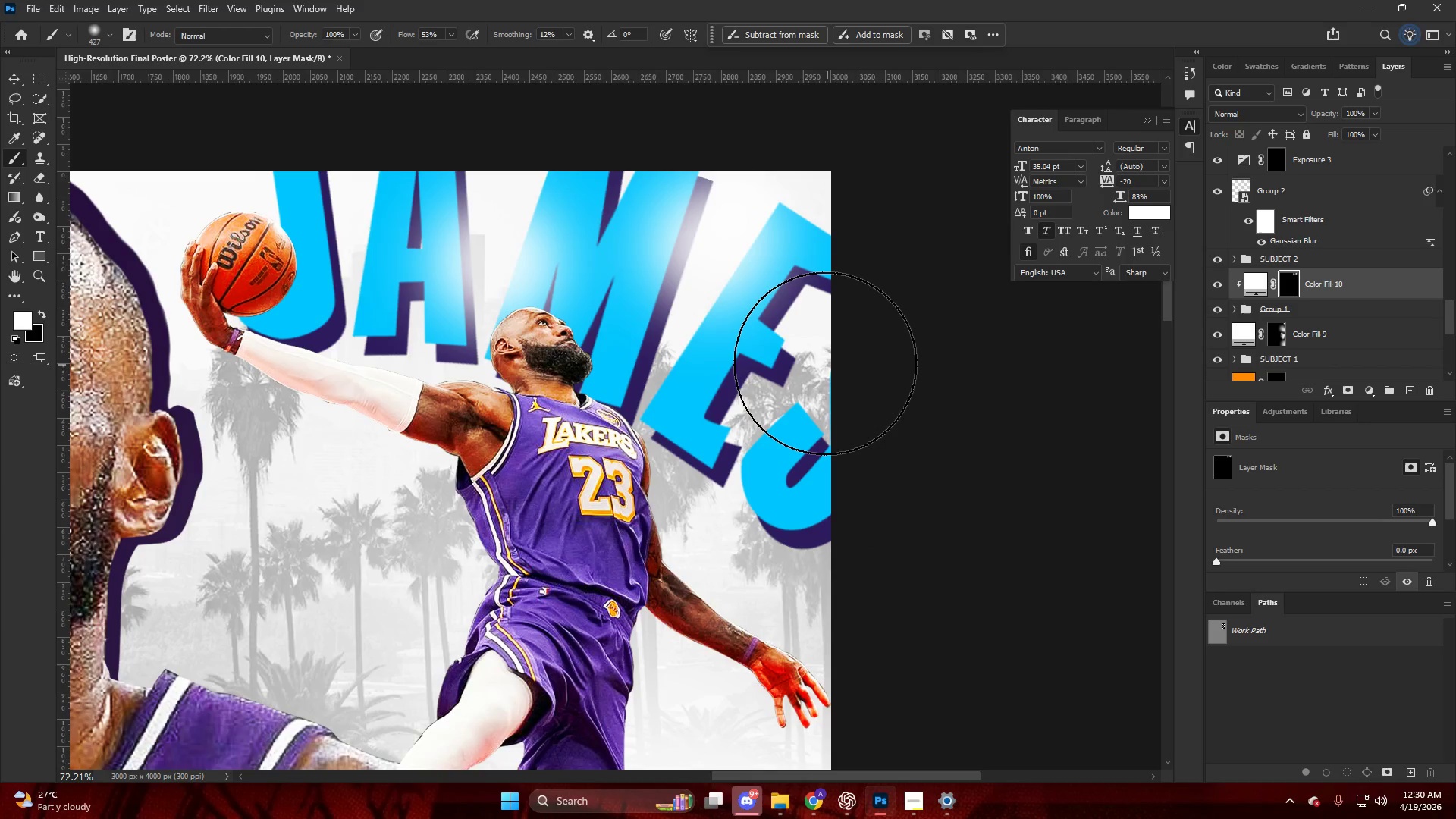 
double_click([825, 363])
 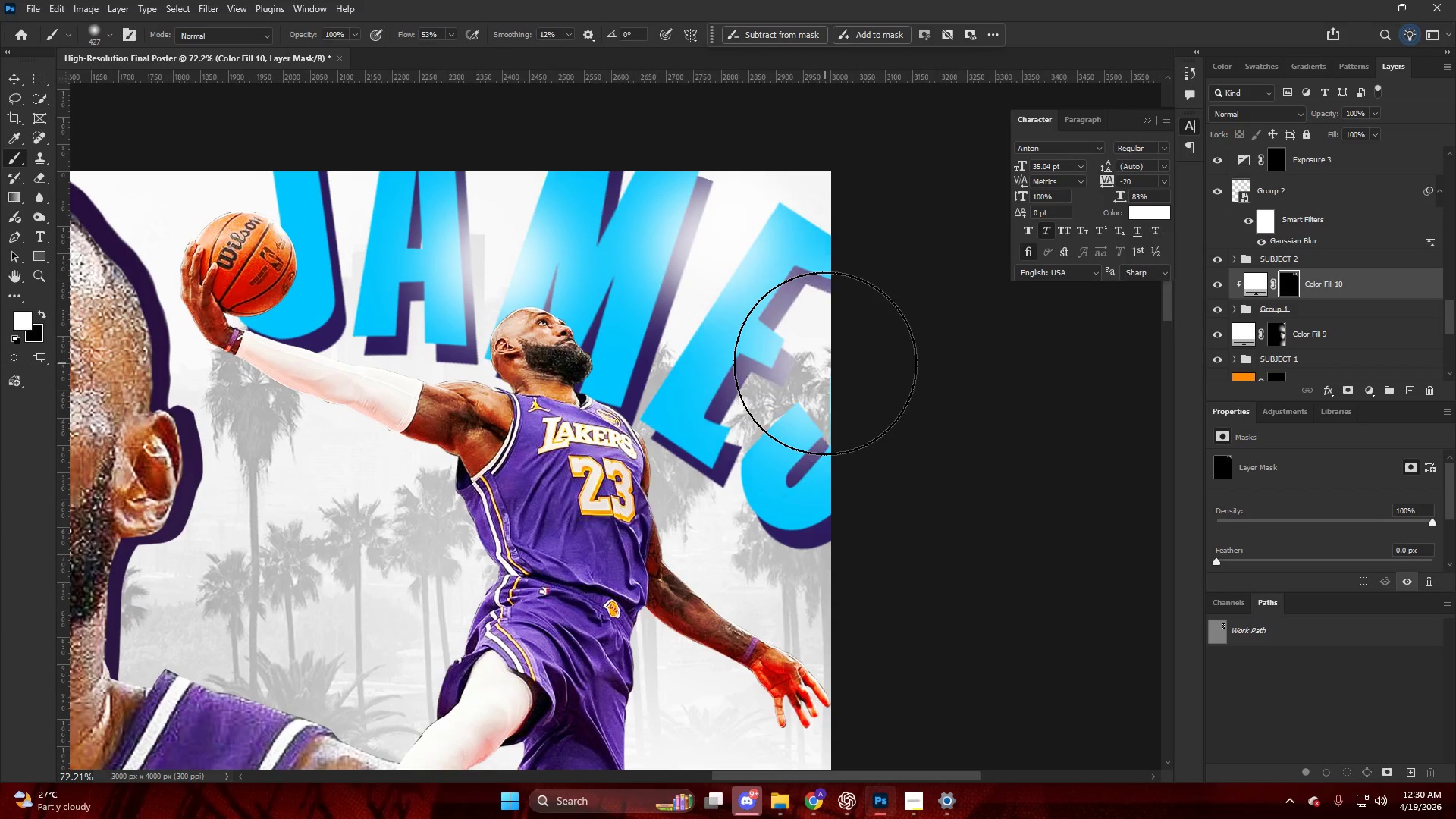 
triple_click([825, 363])
 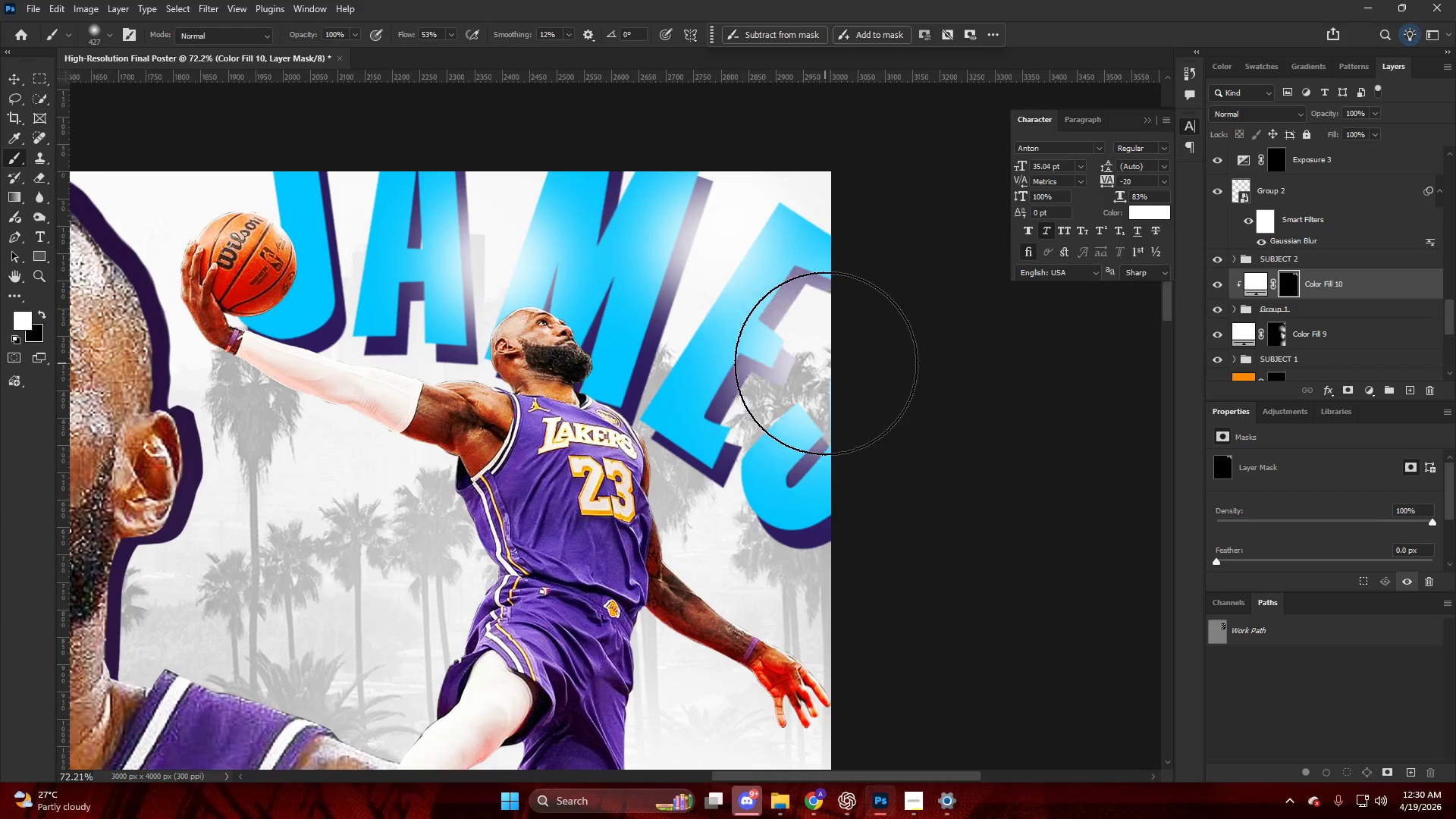 
hold_key(key=AltLeft, duration=0.44)
scroll: coordinate [827, 354], scroll_direction: down, amount: 11.0
 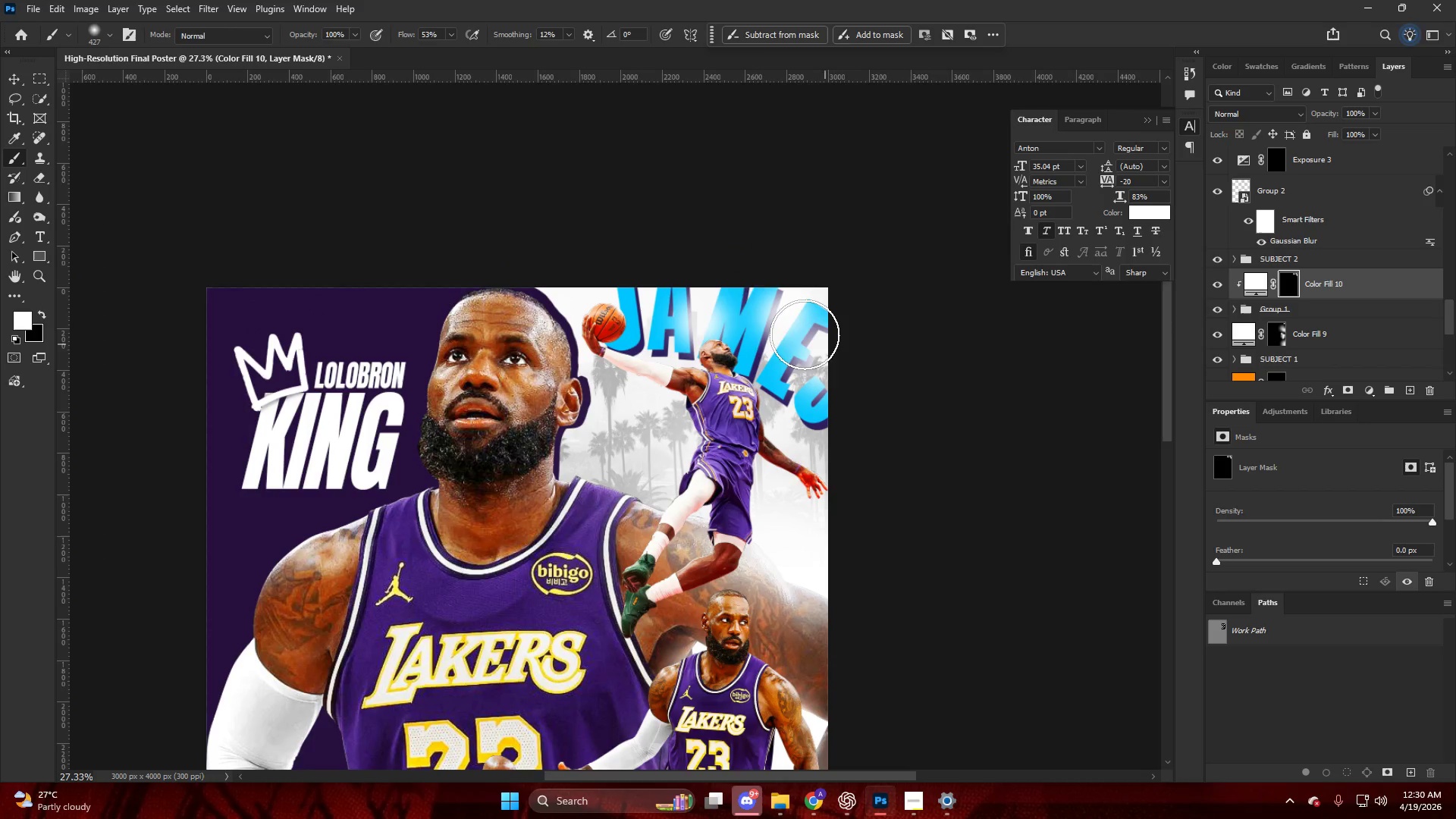 
hold_key(key=AltLeft, duration=0.31)
 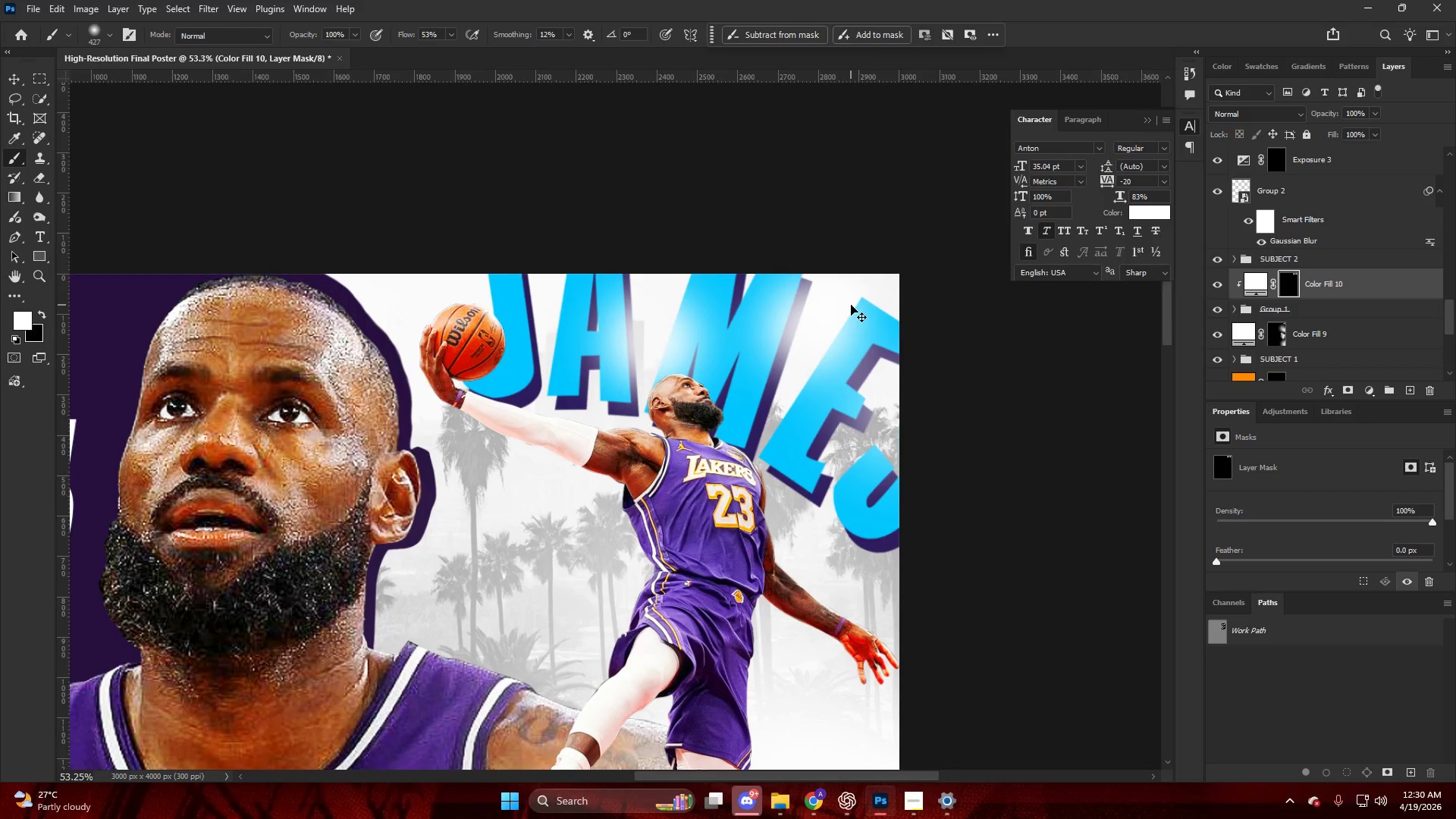 
key(Control+Z)
 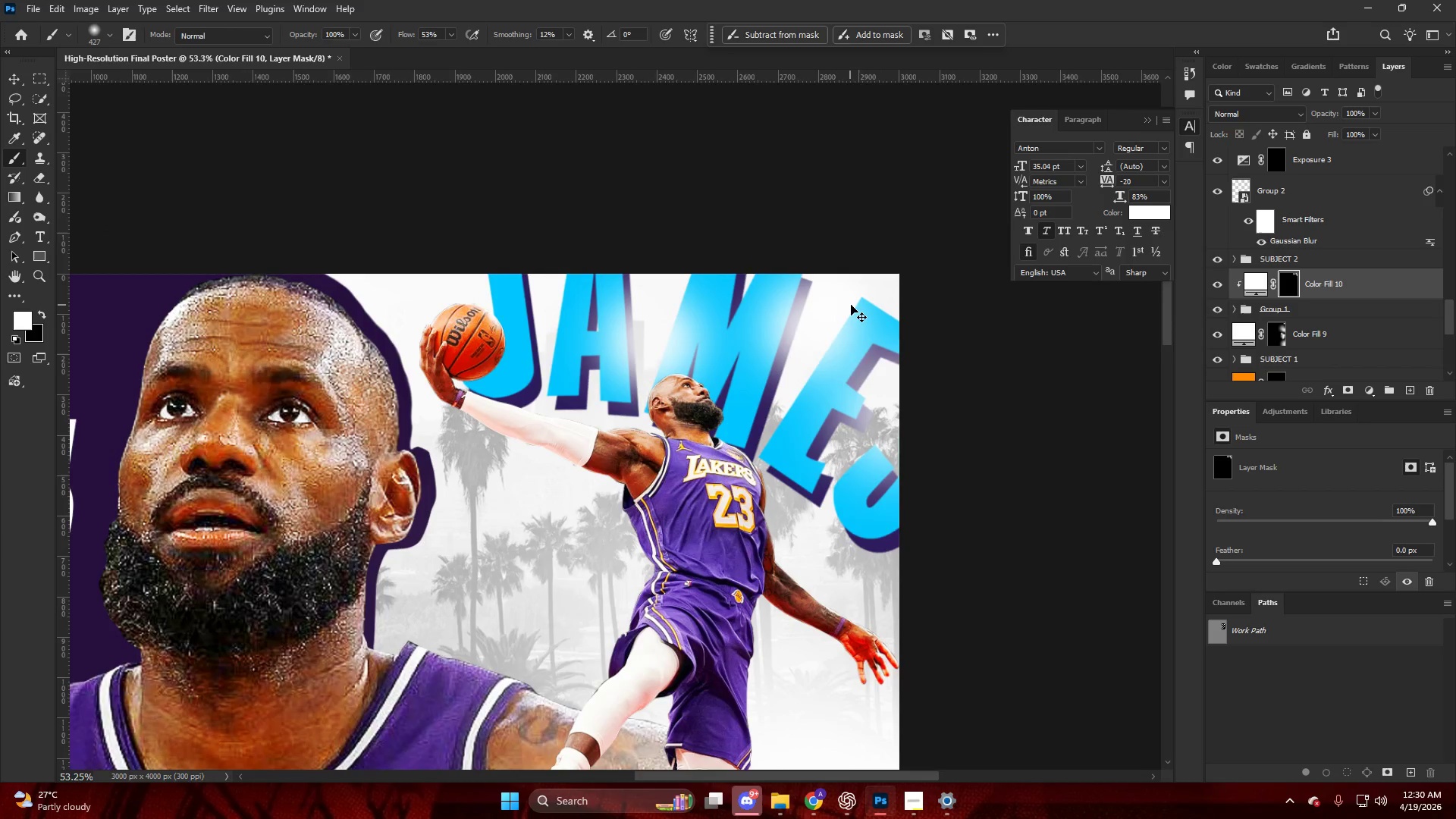 
key(Control+Z)
 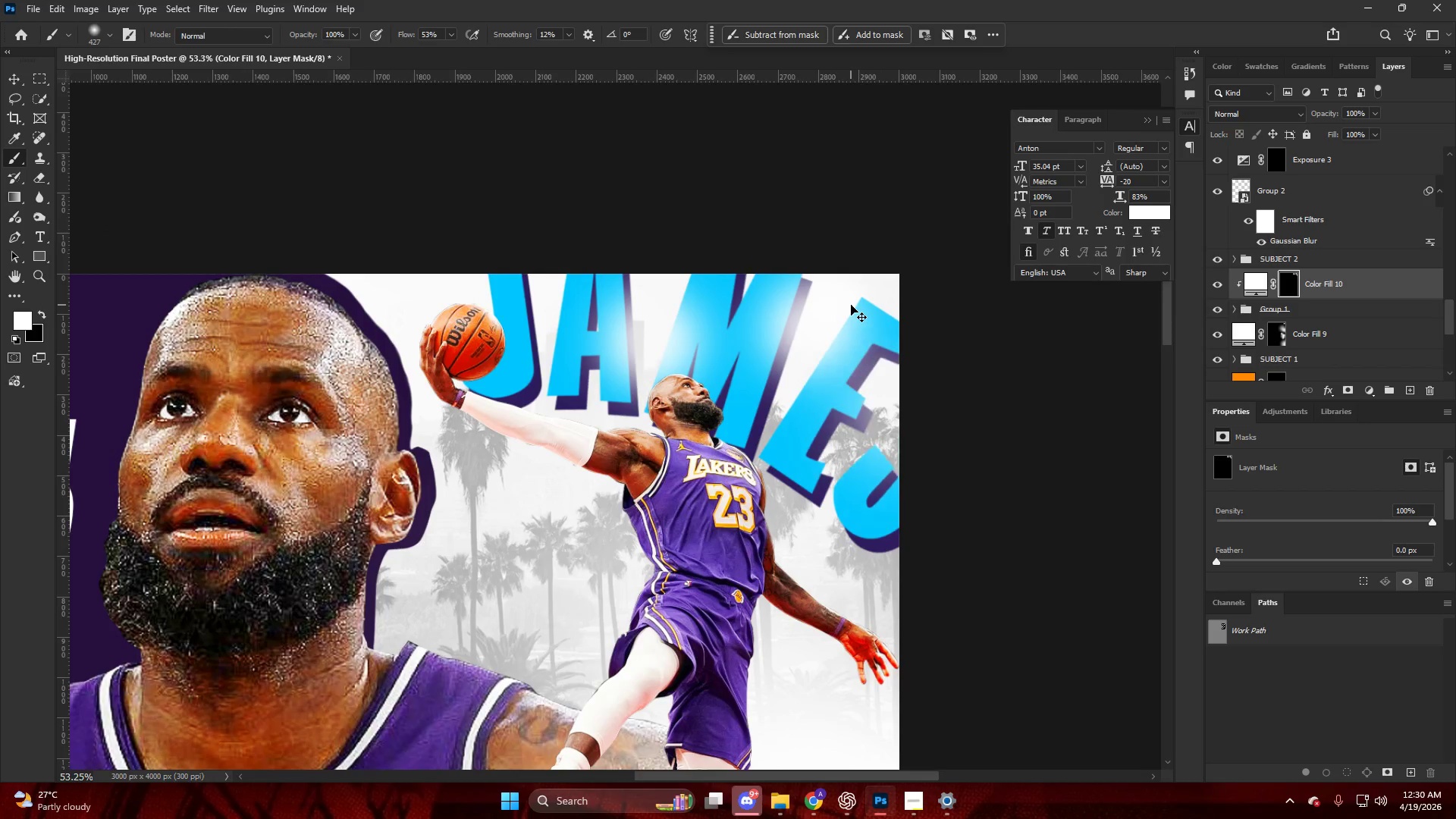 
key(Control+Z)
 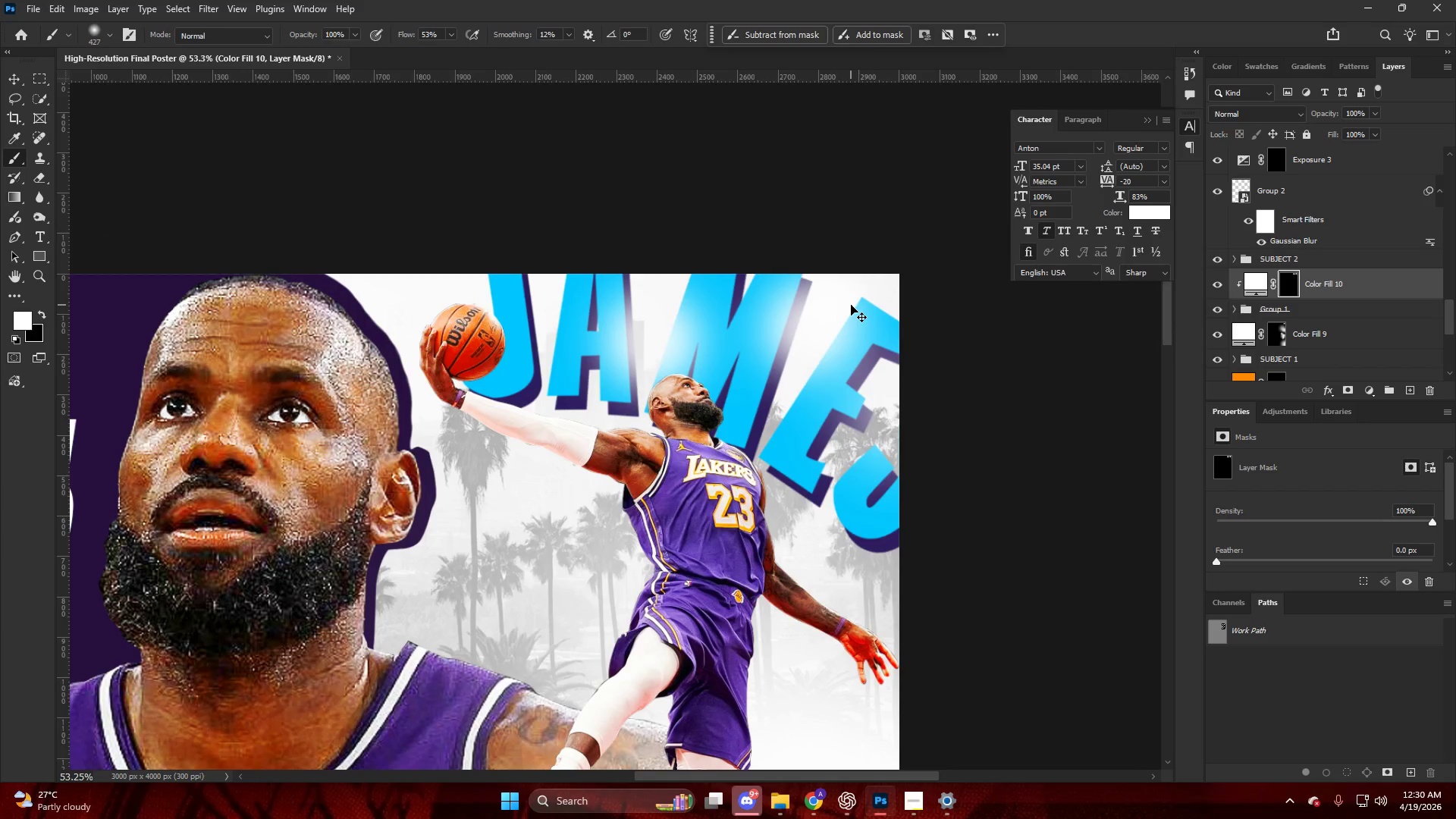 
scroll: coordinate [753, 315], scroll_direction: up, amount: 8.0
 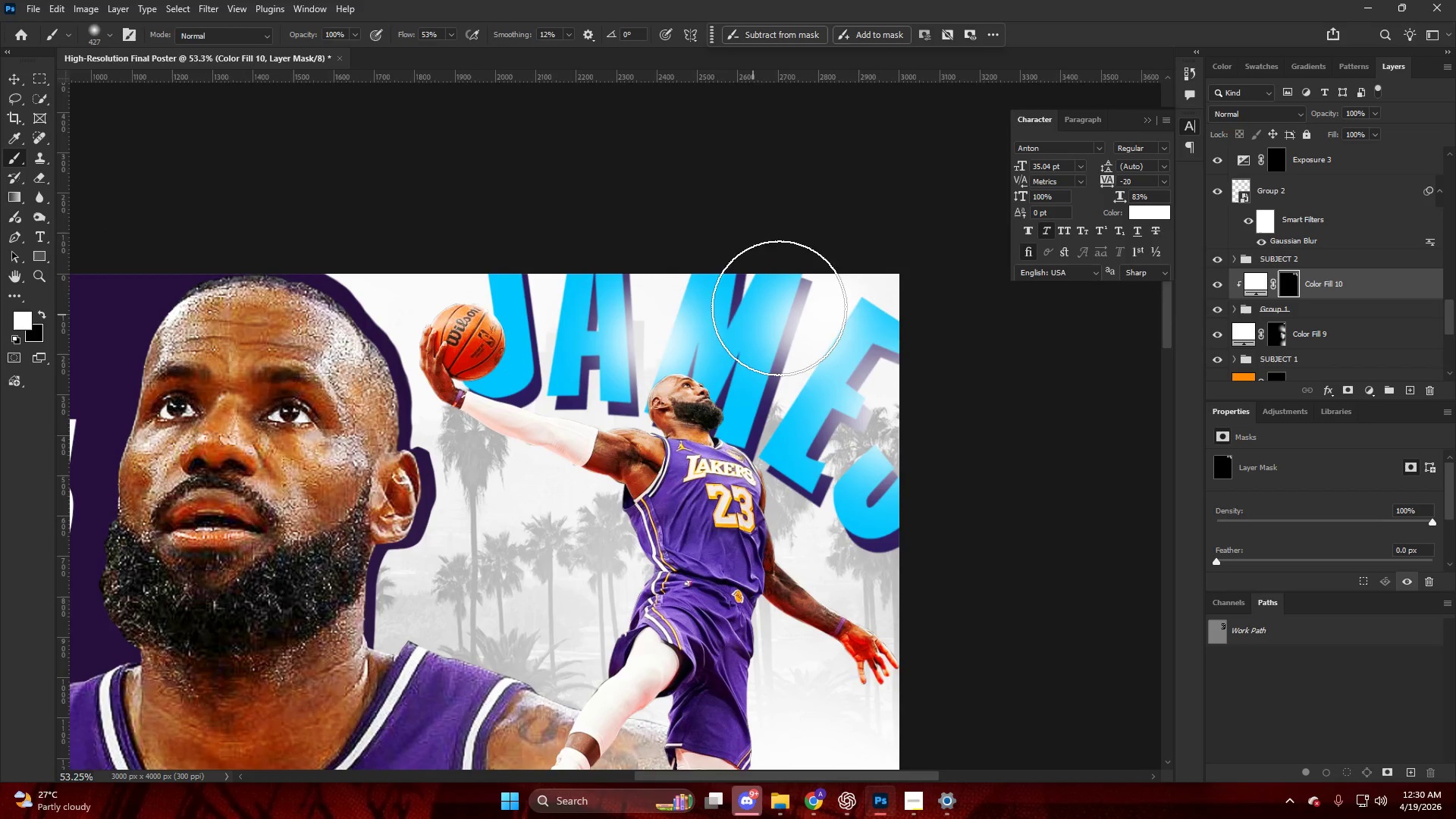 
key(Control+Z)
 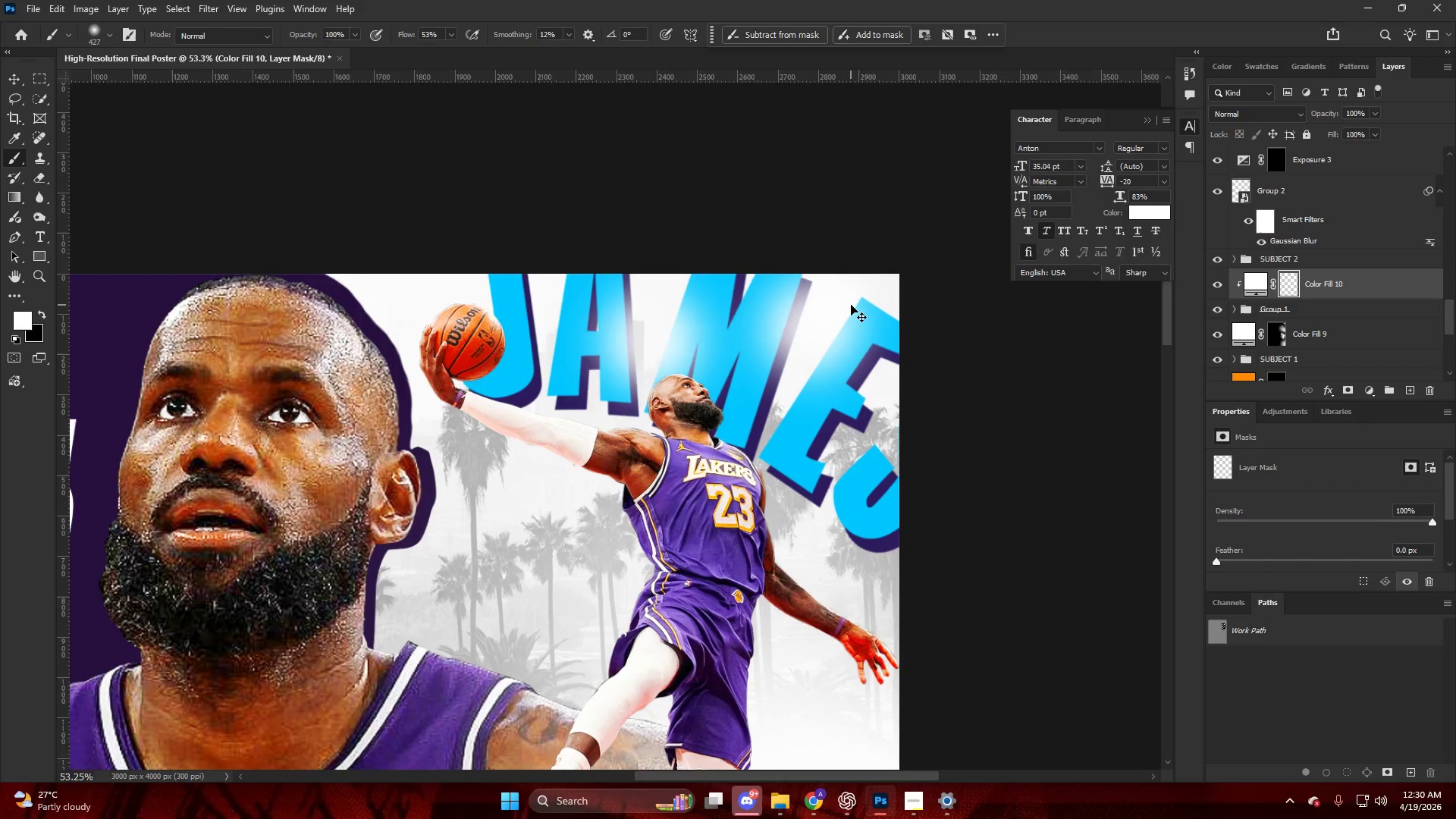 
key(Control+Z)
 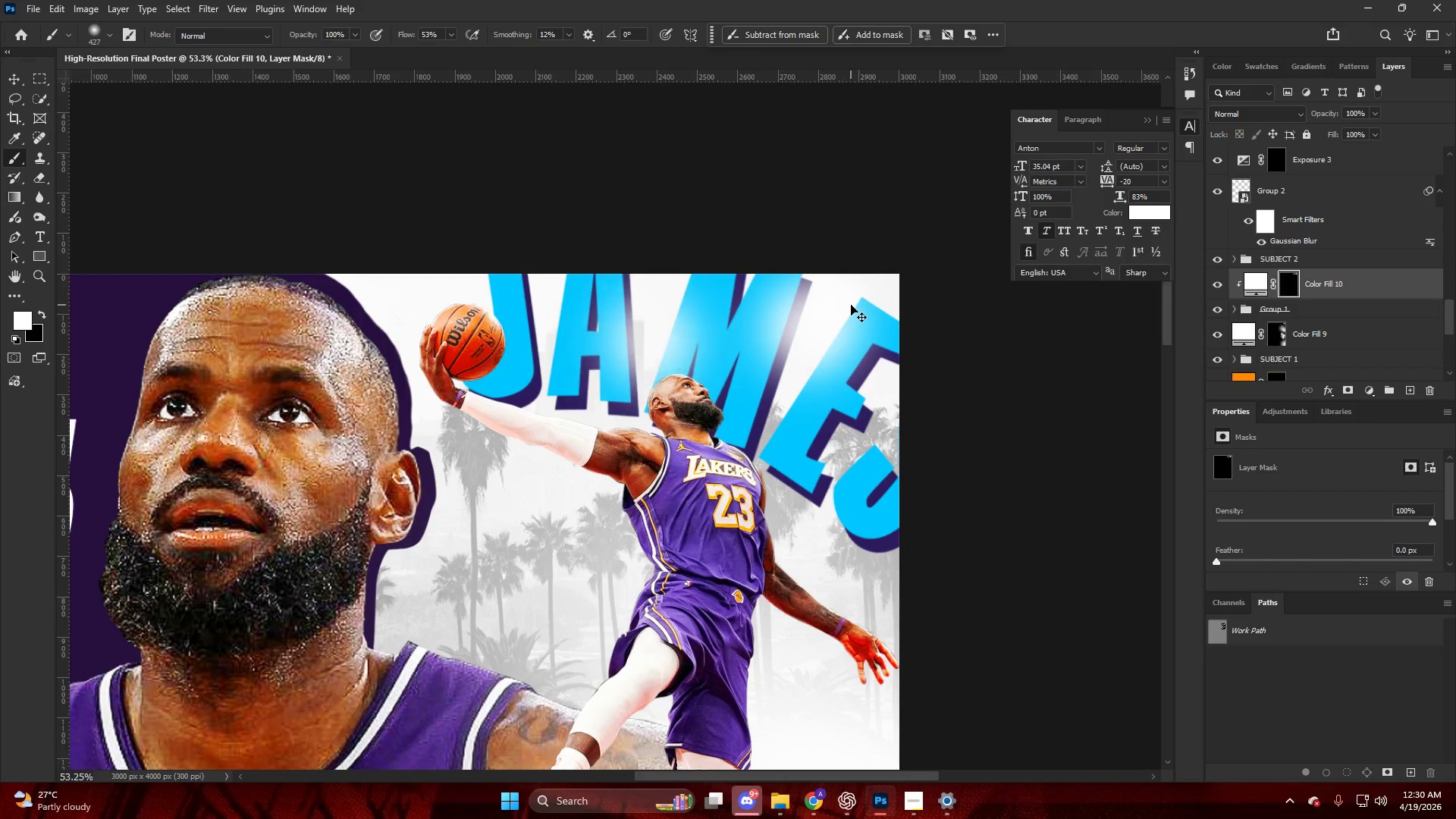 
key(Control+Z)
 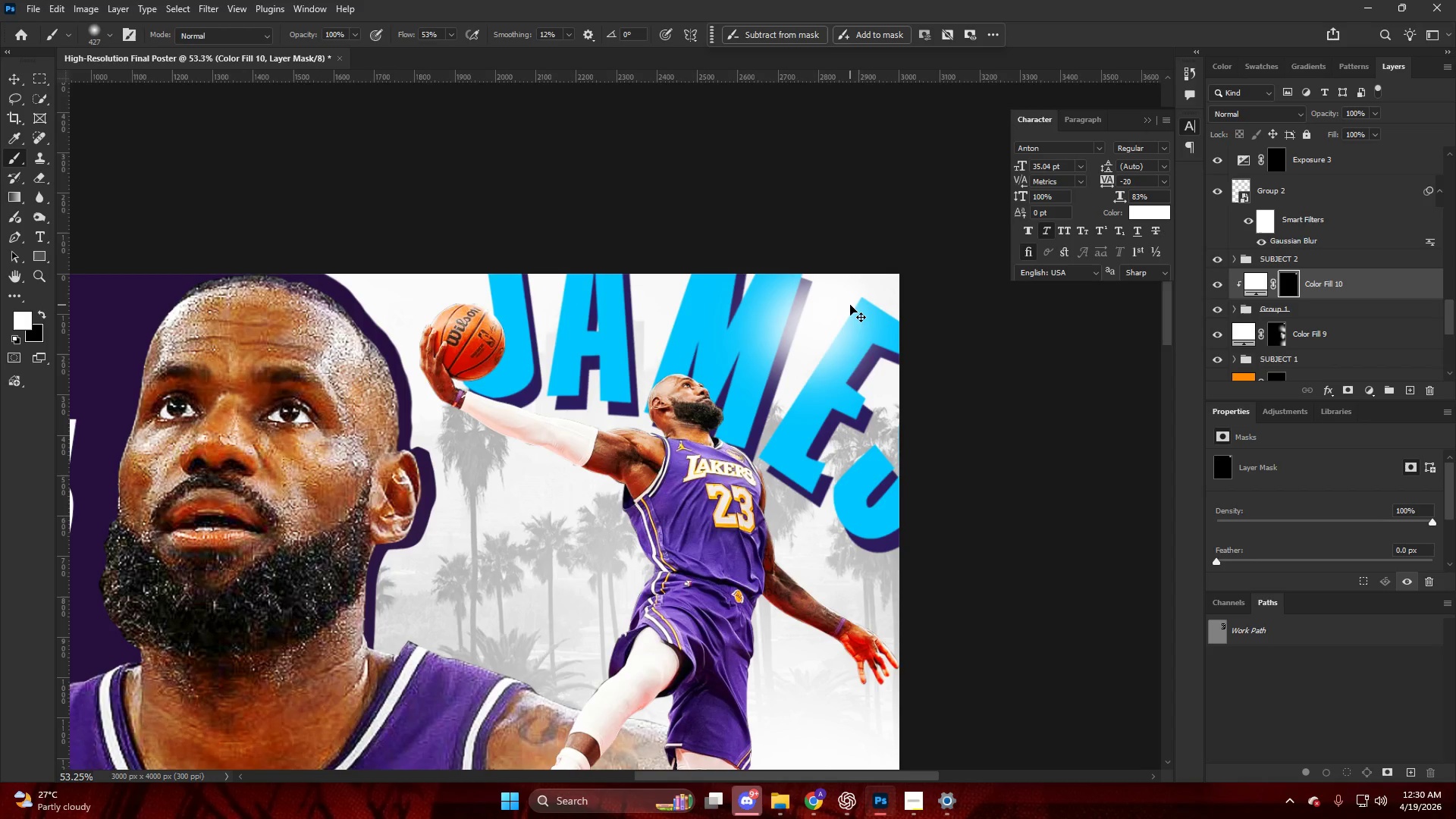 
key(Control+Z)
 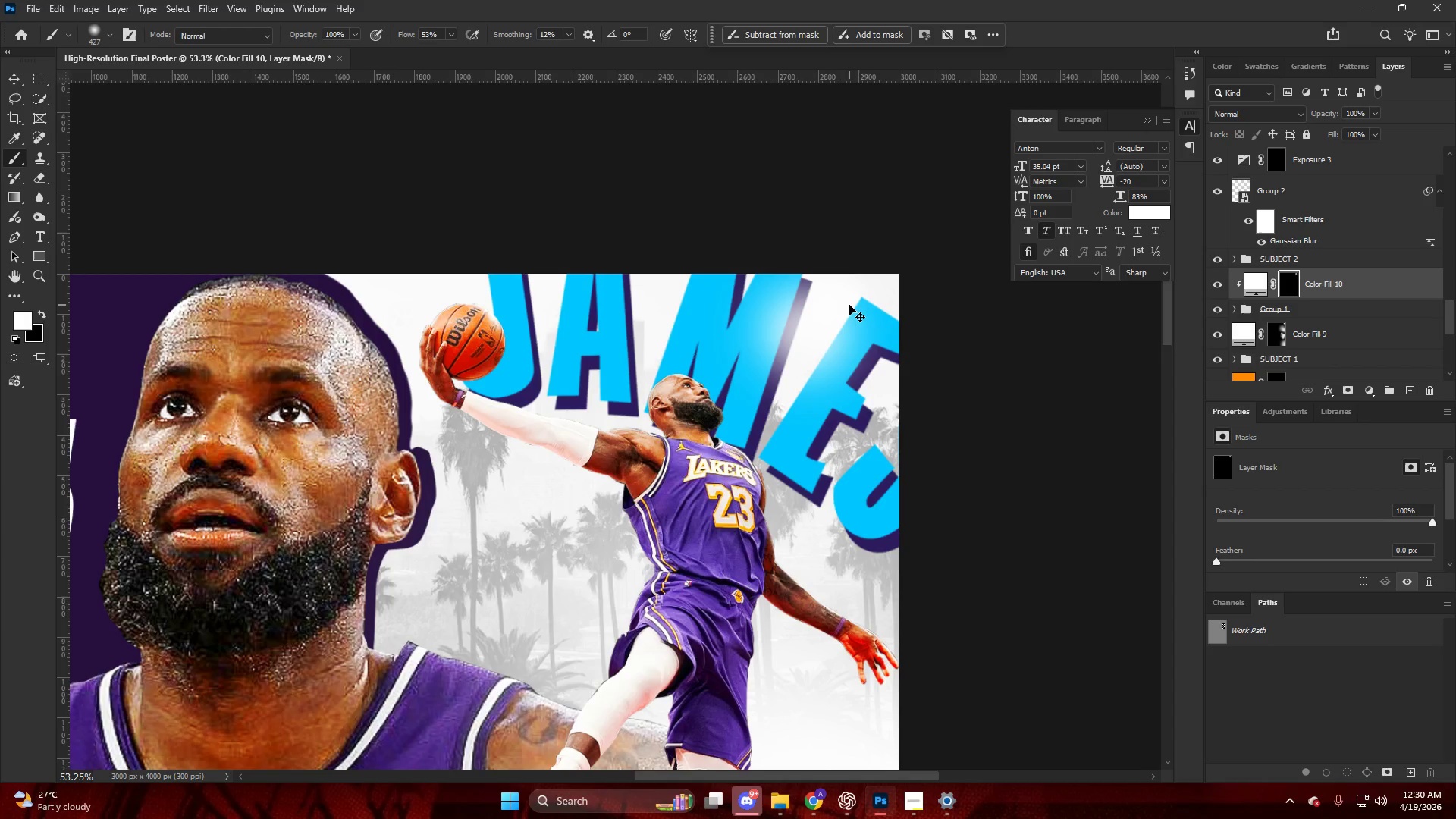 
key(Control+Z)
 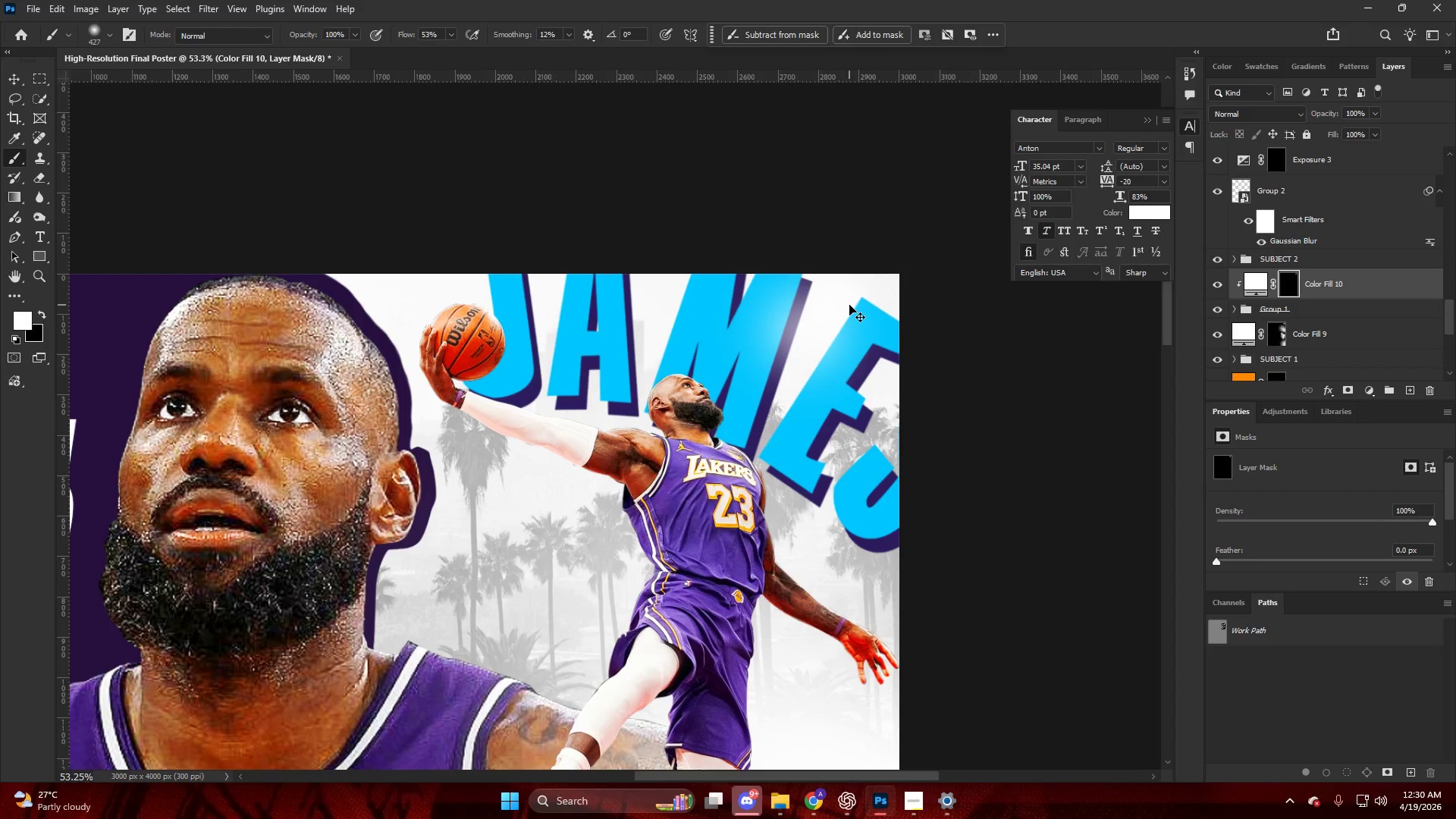 
key(Control+Z)
 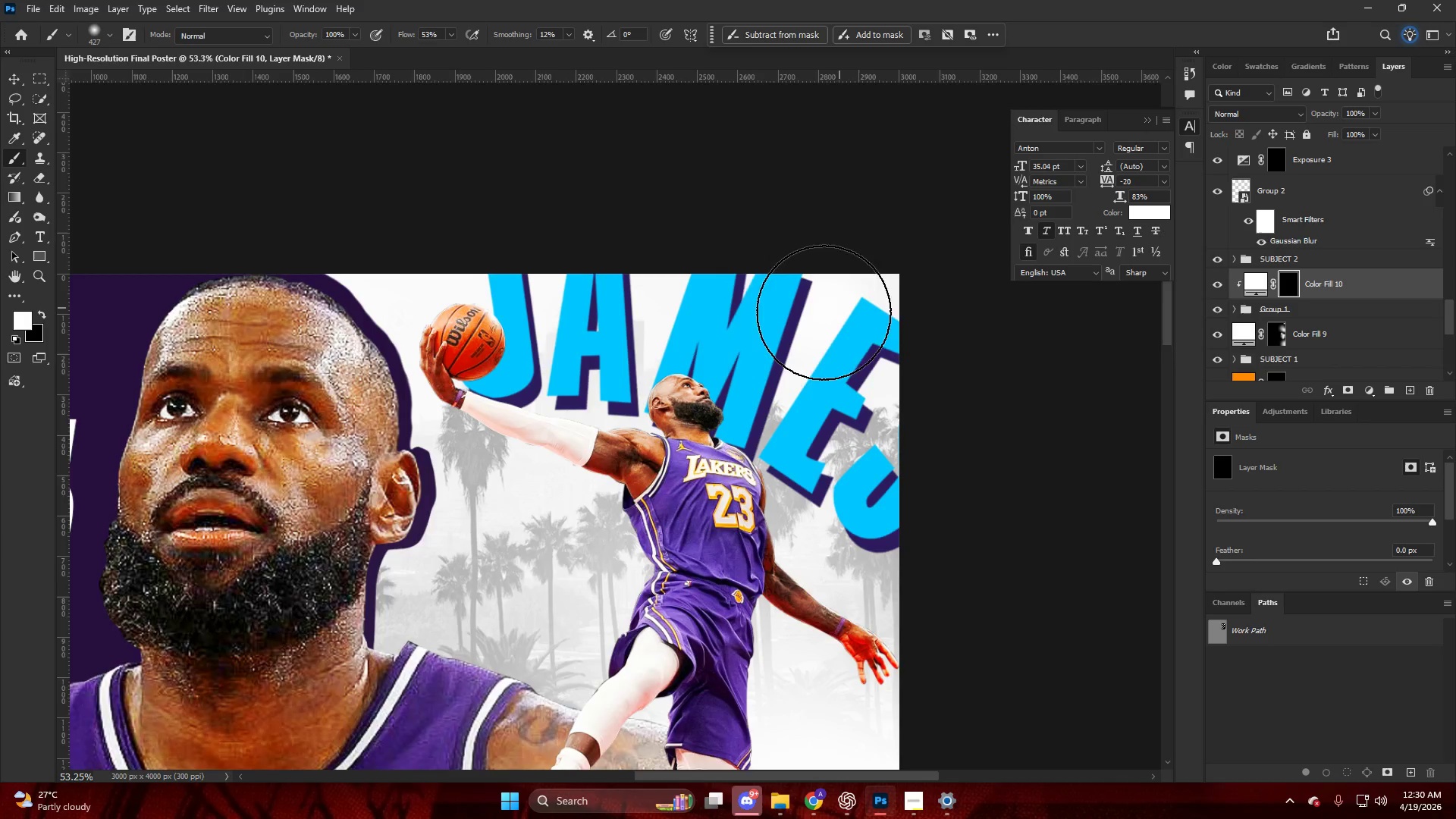 
hold_key(key=AltLeft, duration=0.53)
scroll: coordinate [804, 322], scroll_direction: up, amount: 4.0
 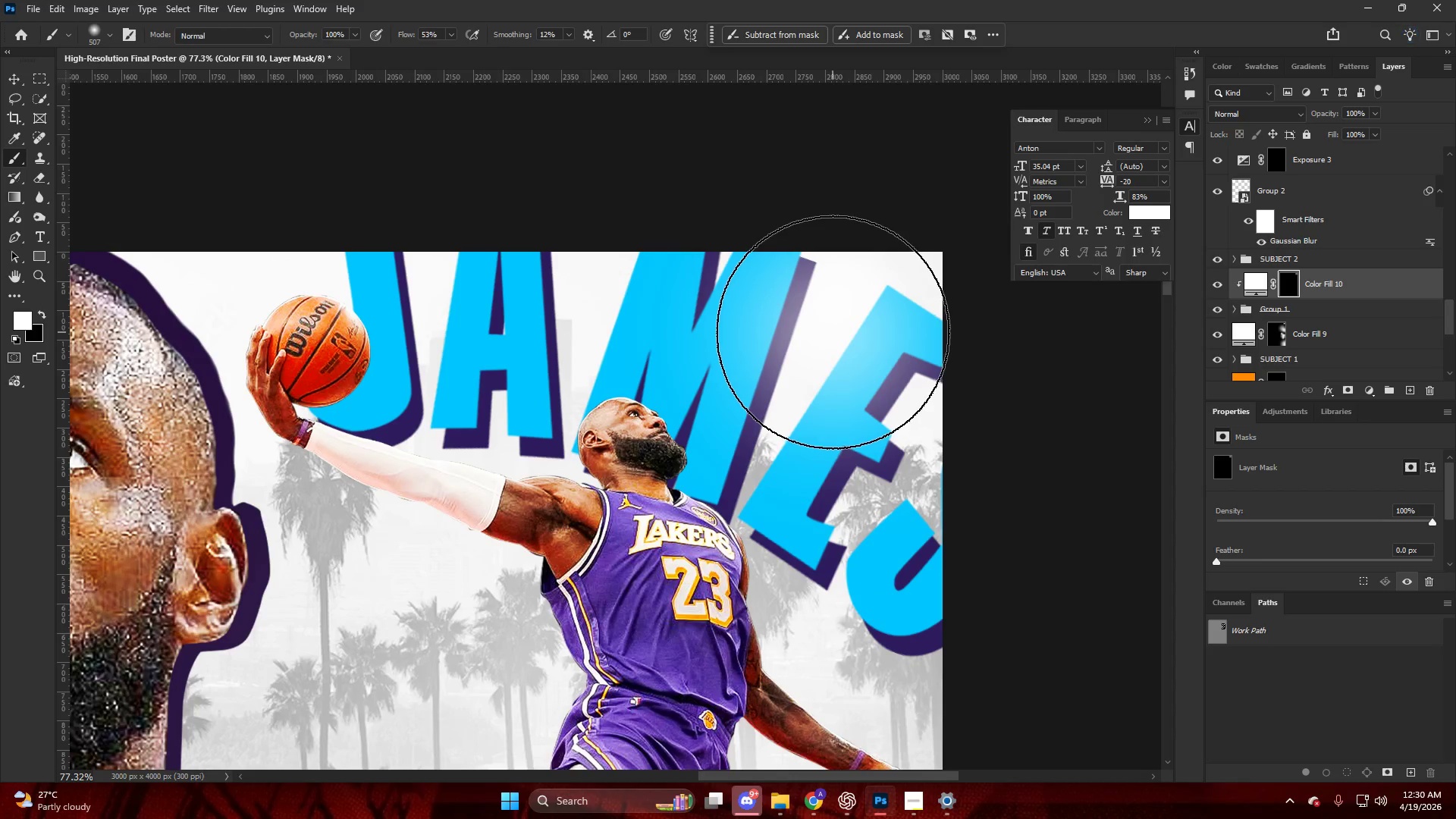 
key(Alt+AltLeft)
 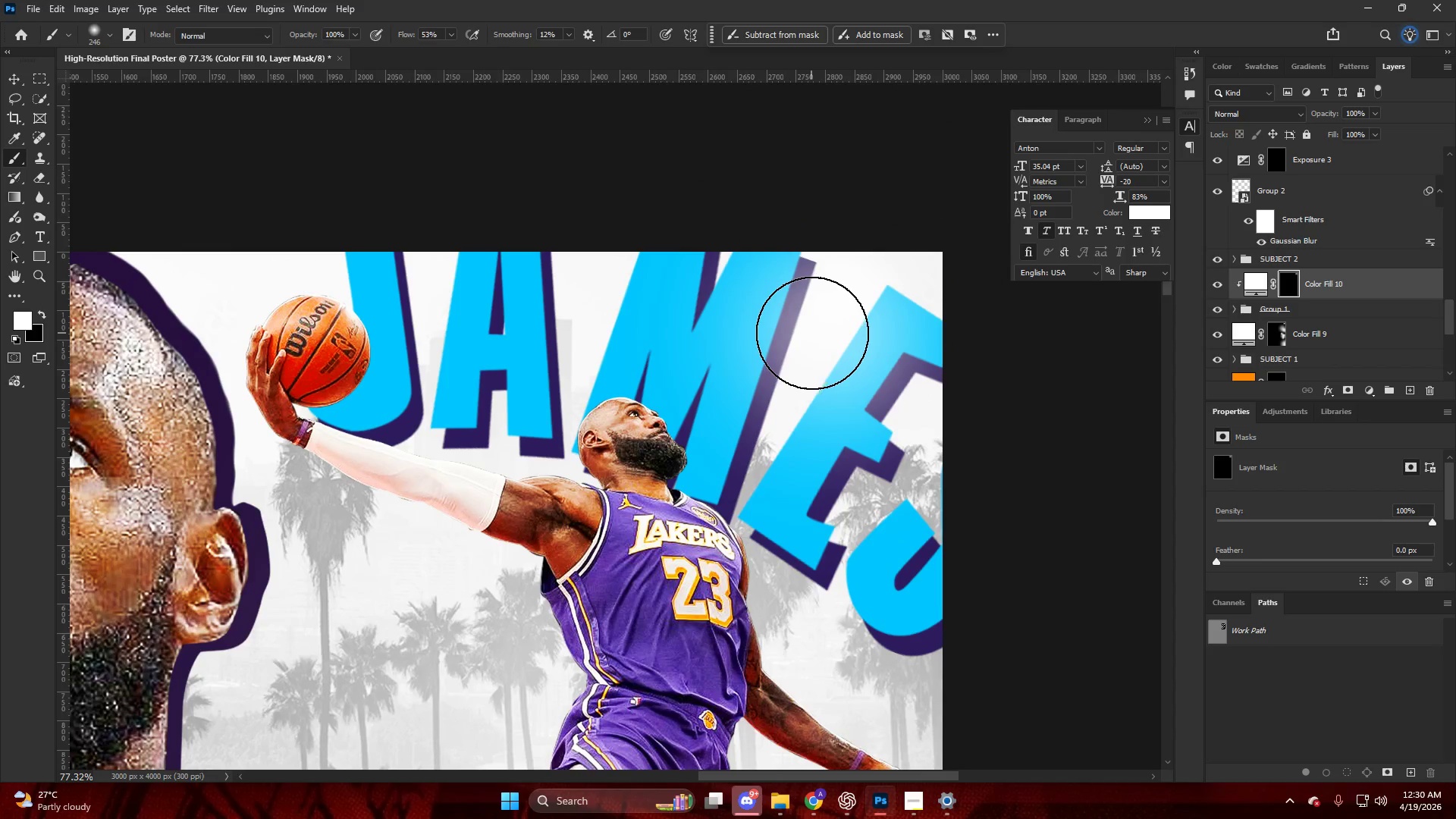 
left_click([816, 333])
 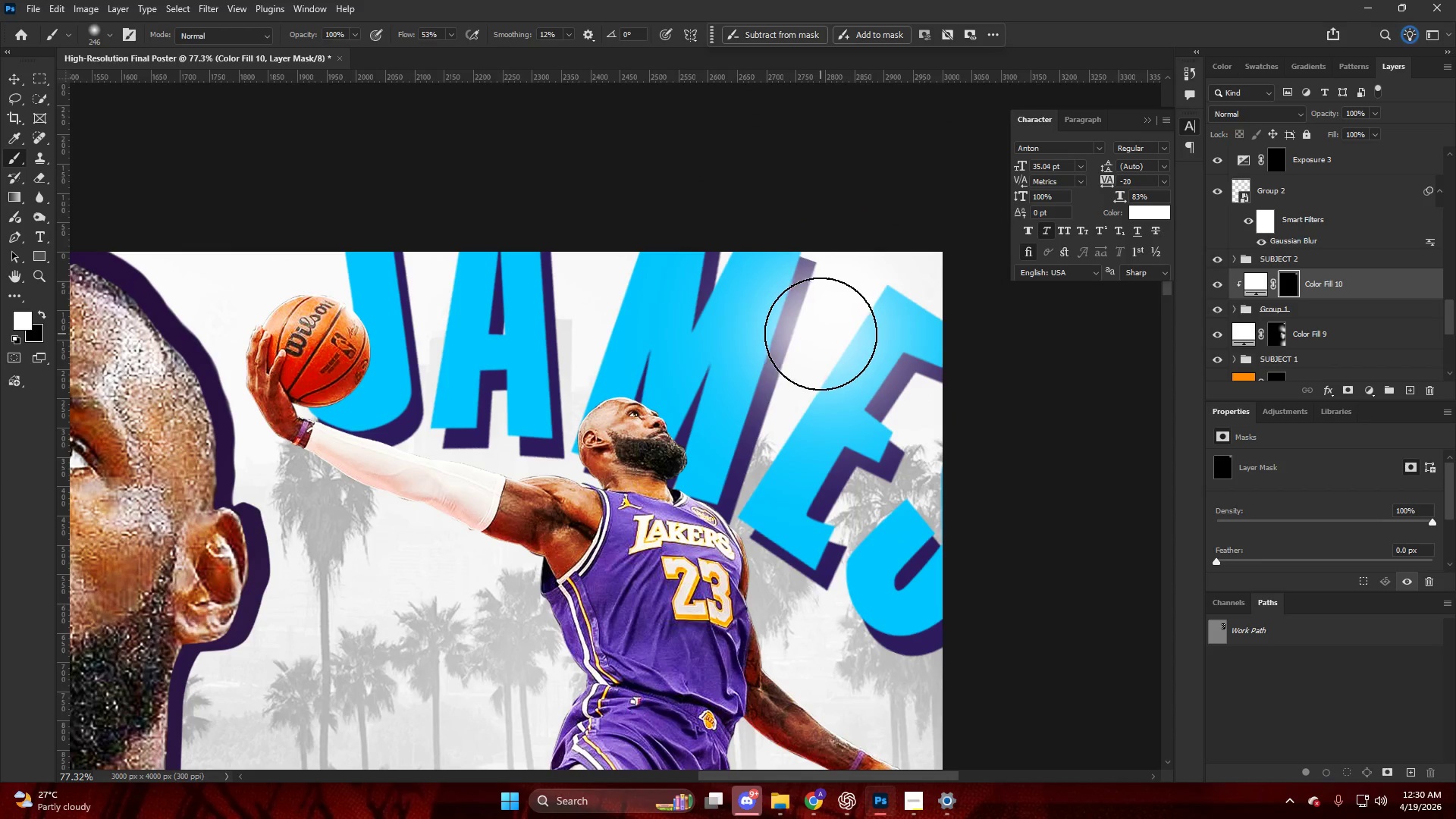 
hold_key(key=AltLeft, duration=0.34)
 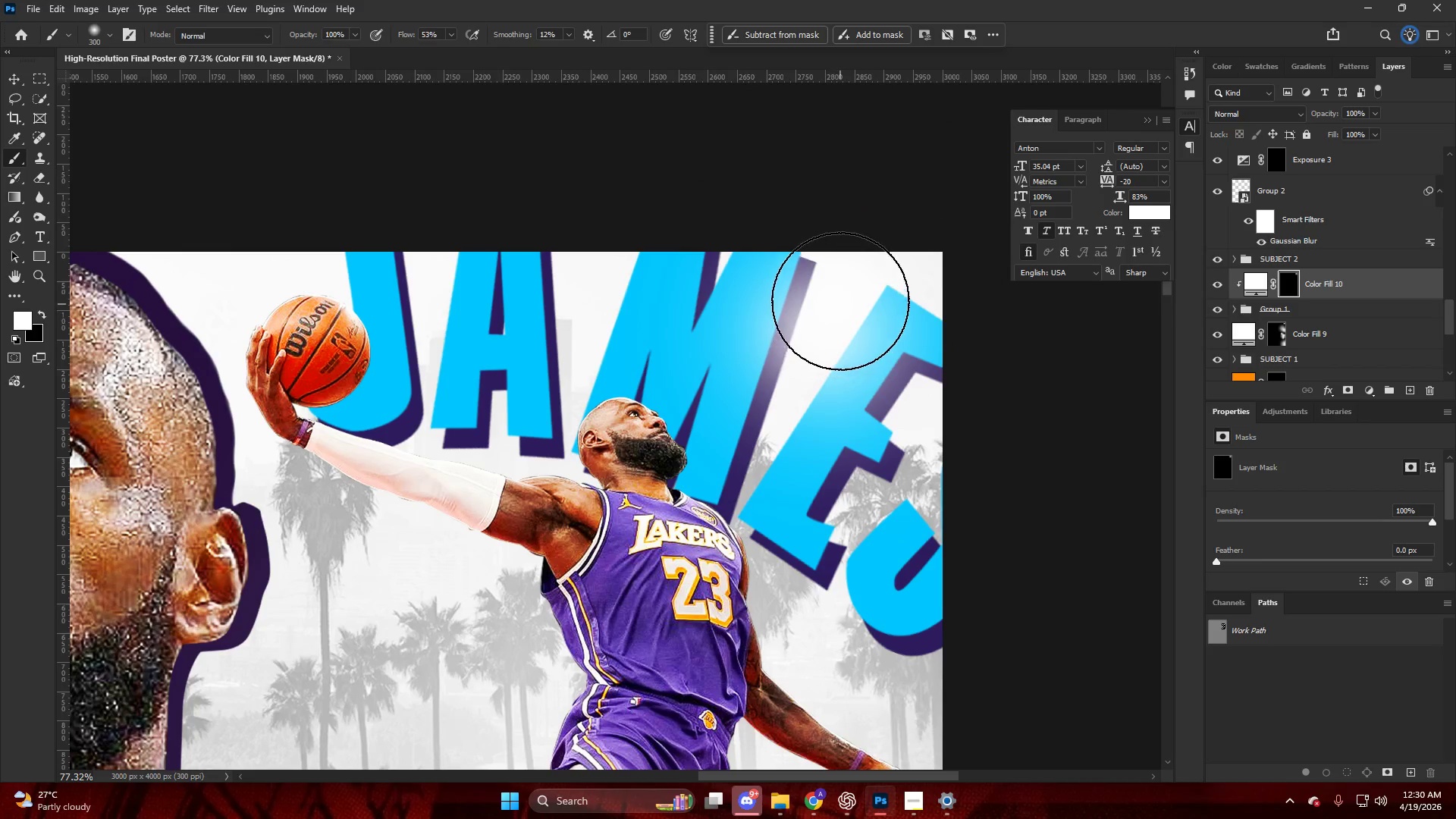 
left_click([840, 301])
 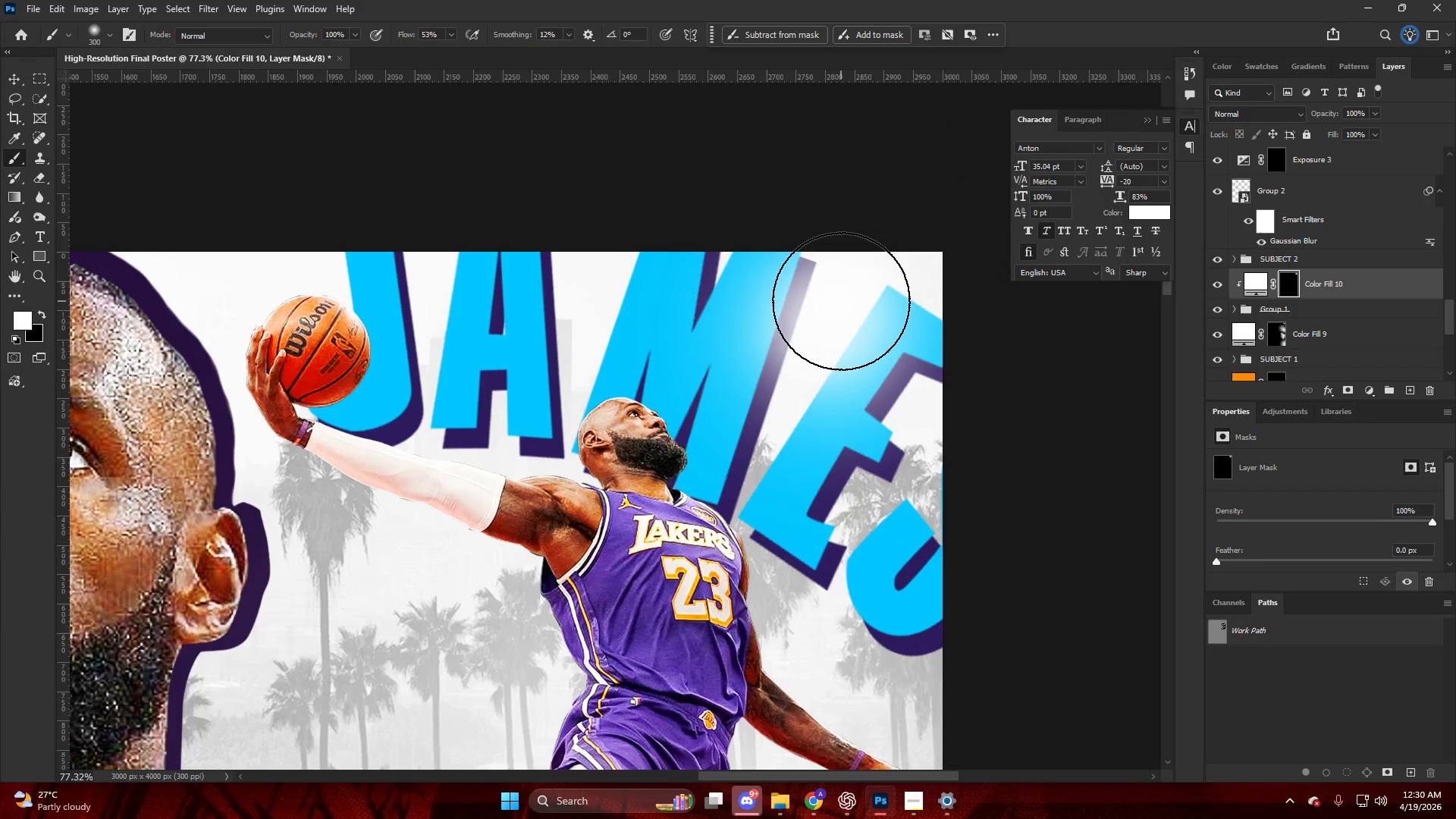 
key(Alt+AltLeft)
 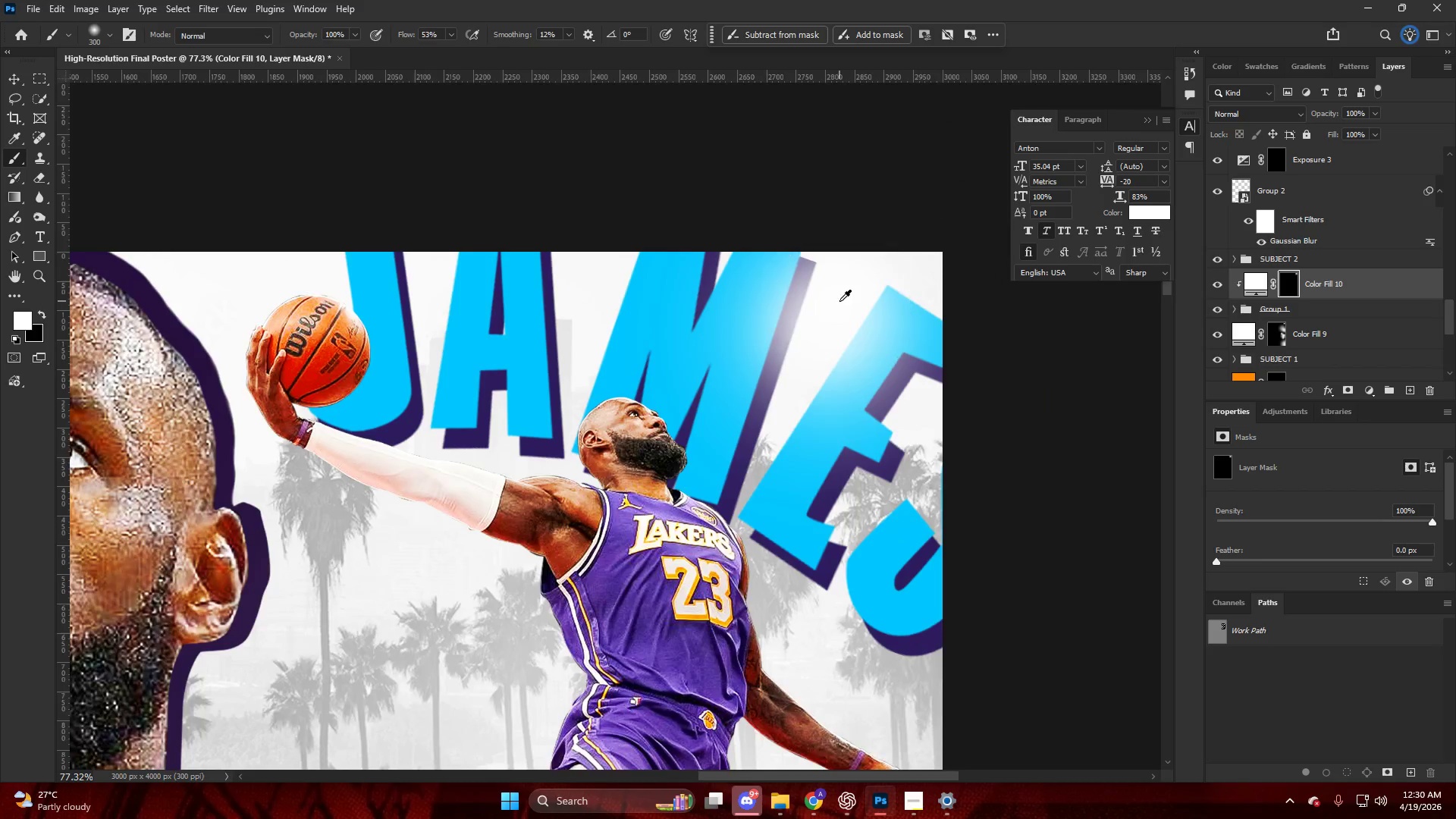 
scroll: coordinate [839, 302], scroll_direction: down, amount: 5.0
 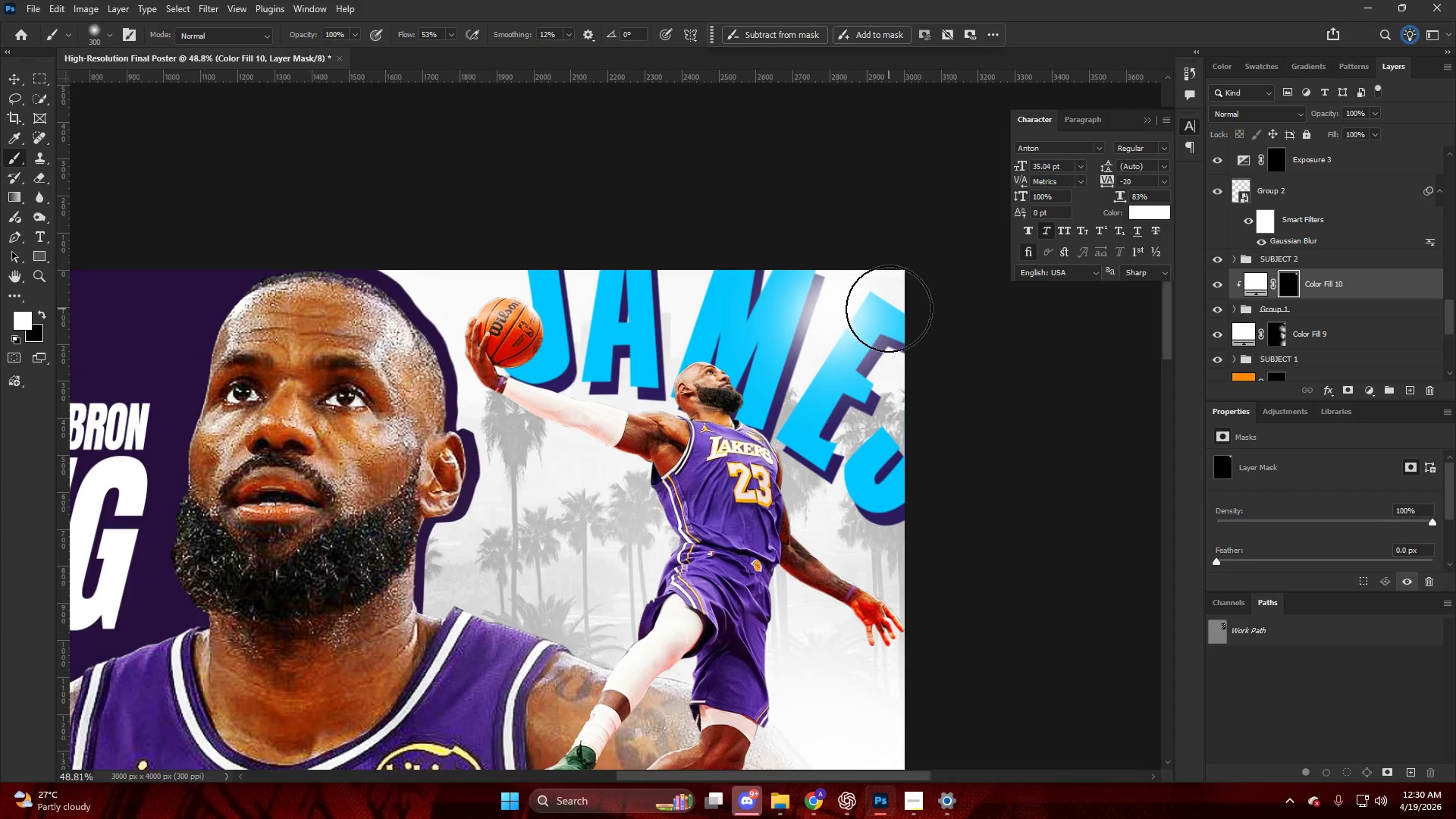 
hold_key(key=AltLeft, duration=0.36)
scroll: coordinate [689, 340], scroll_direction: up, amount: 6.0
 